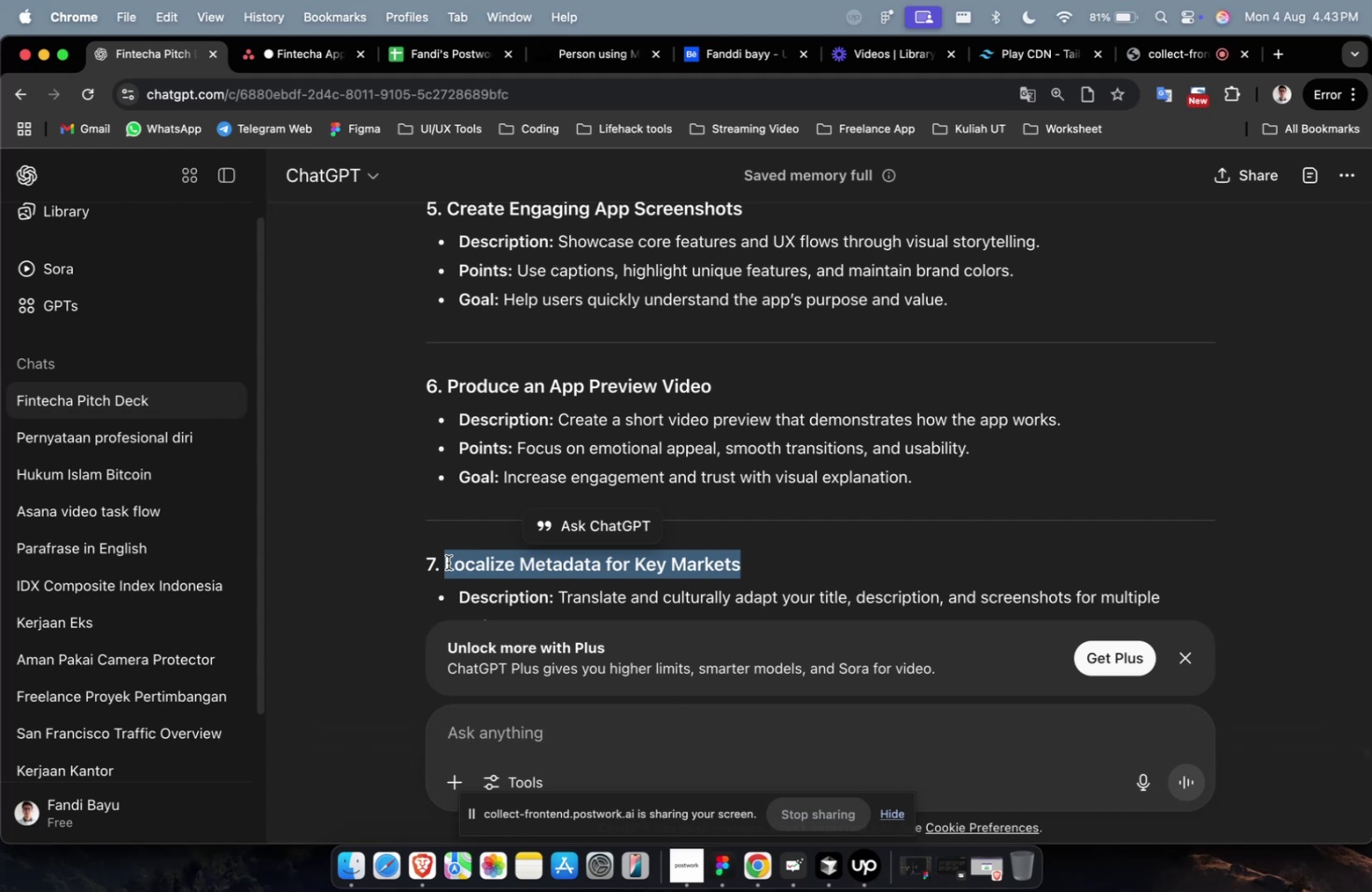 
wait(22.22)
 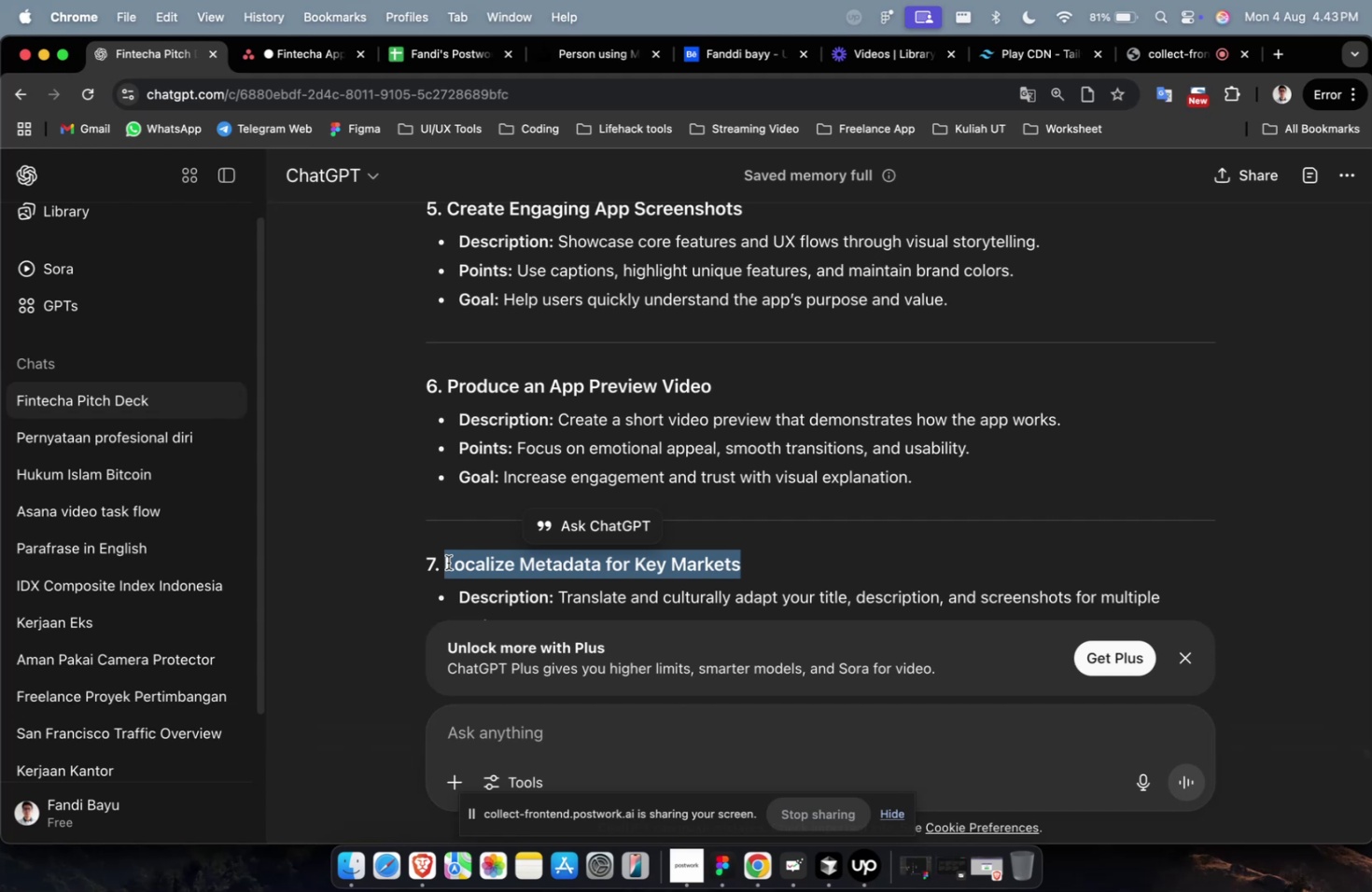 
scroll: coordinate [454, 498], scroll_direction: down, amount: 7.0
 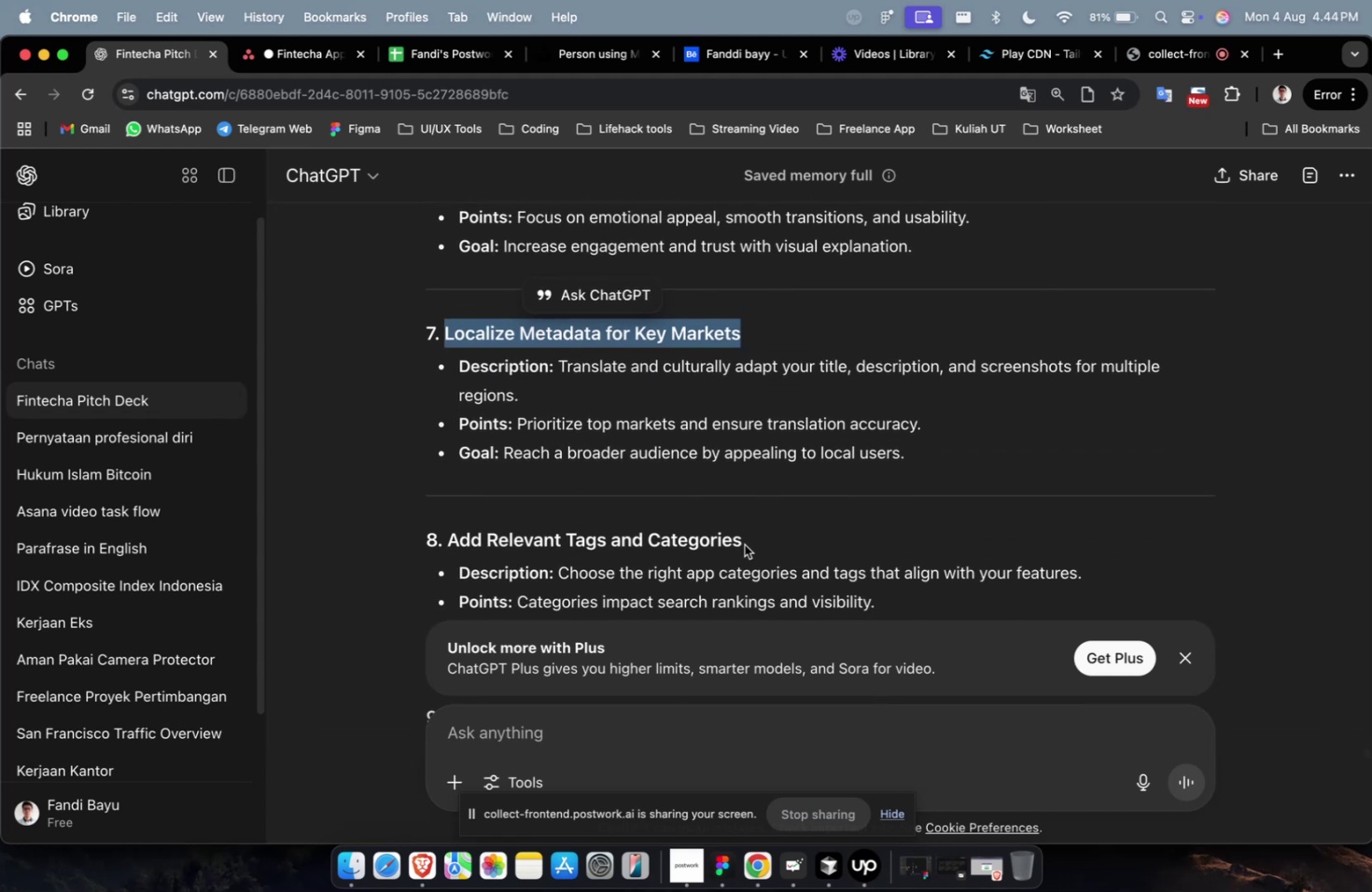 
left_click_drag(start_coordinate=[757, 538], to_coordinate=[452, 544])
 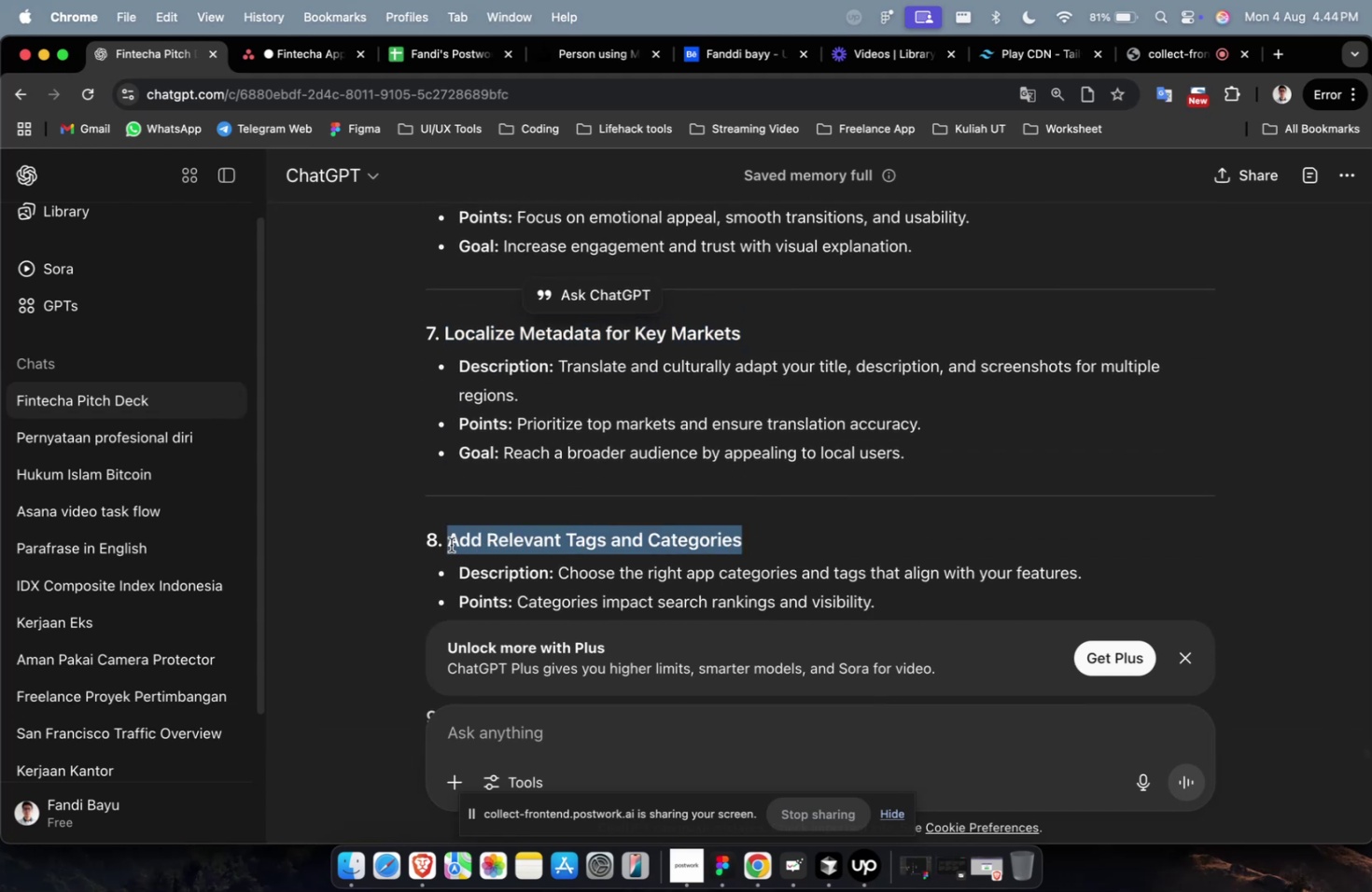 
key(Meta+CommandLeft)
 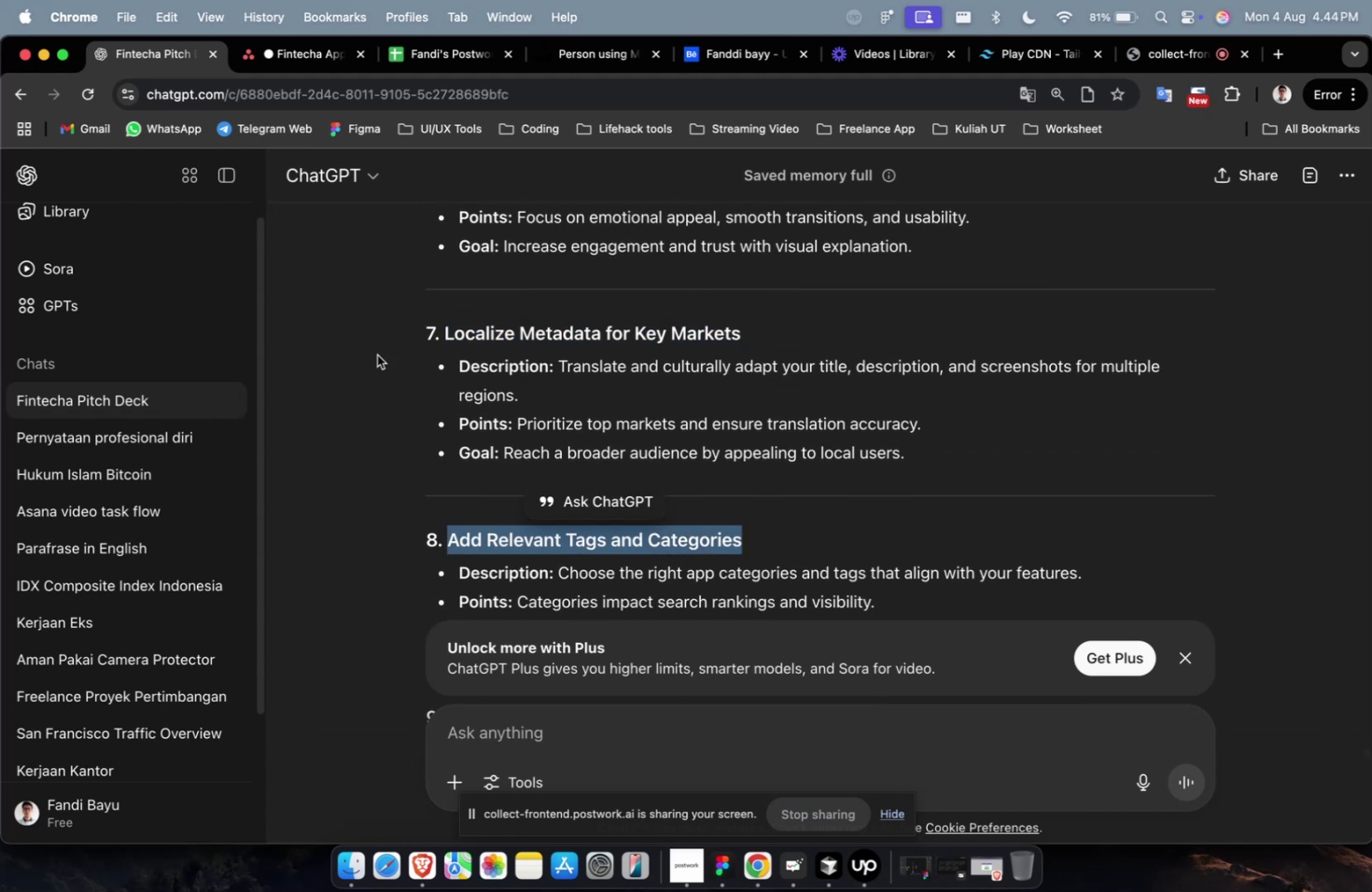 
key(Meta+C)
 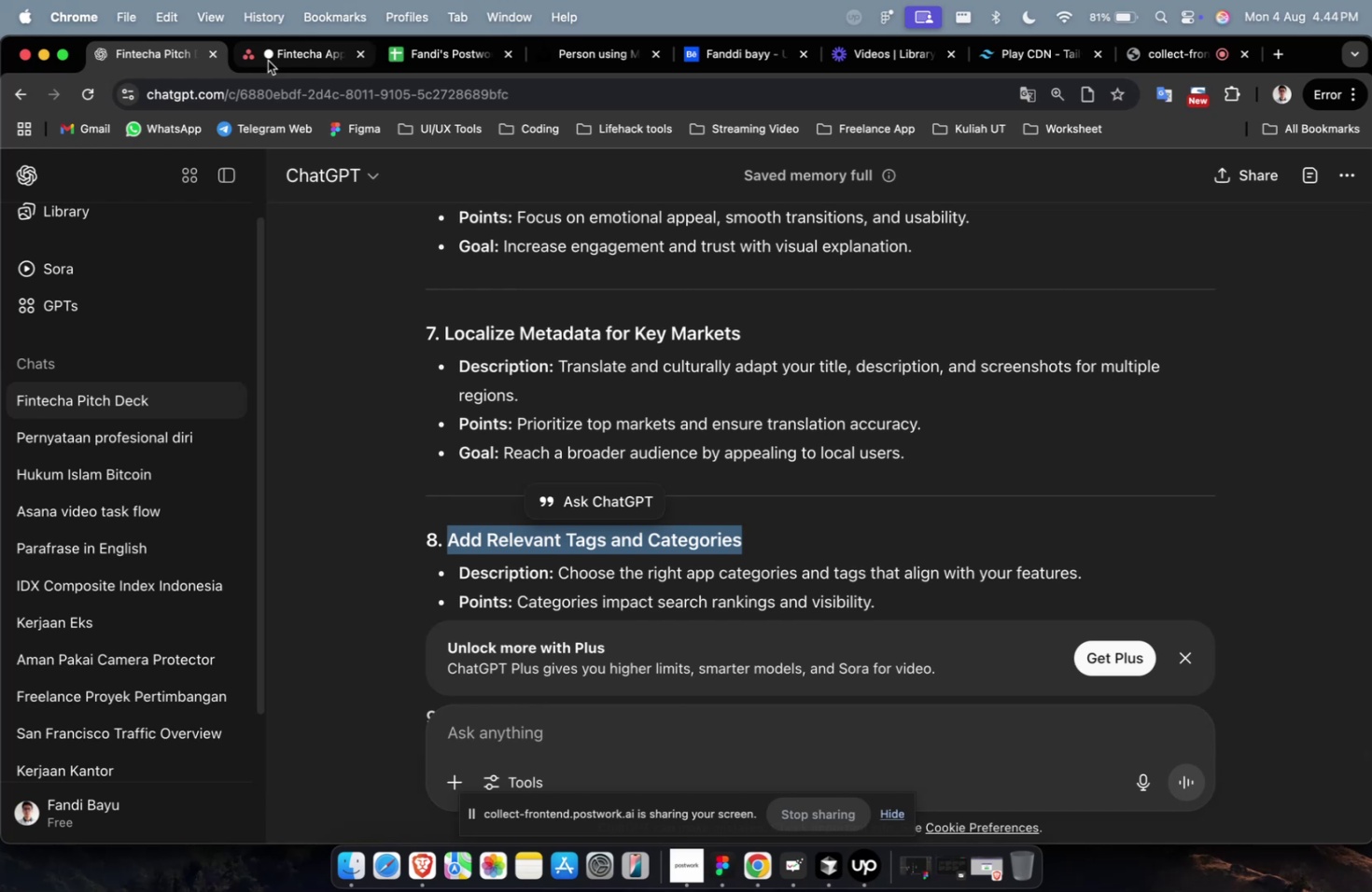 
left_click([268, 61])
 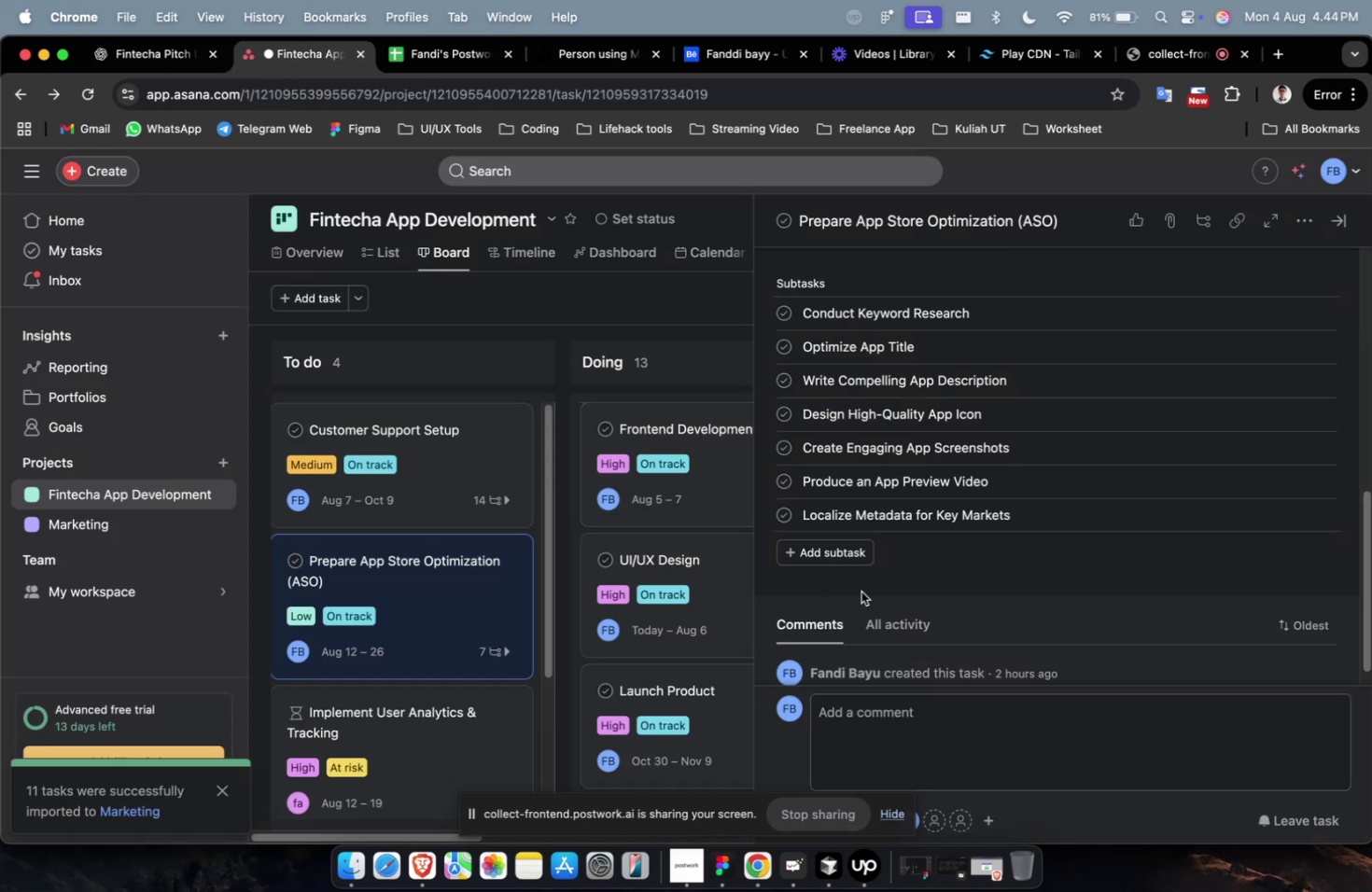 
left_click([836, 552])
 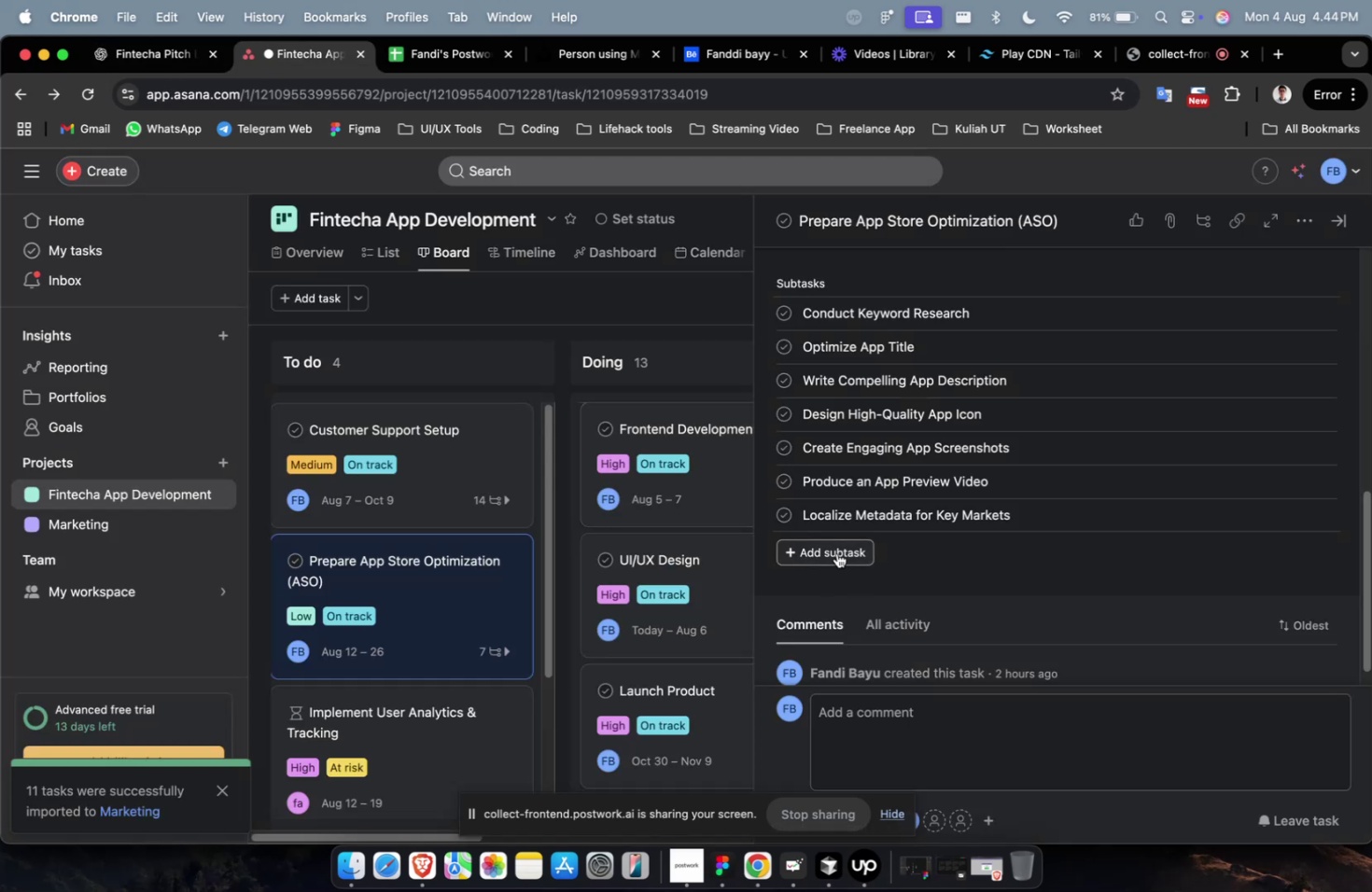 
key(Meta+V)
 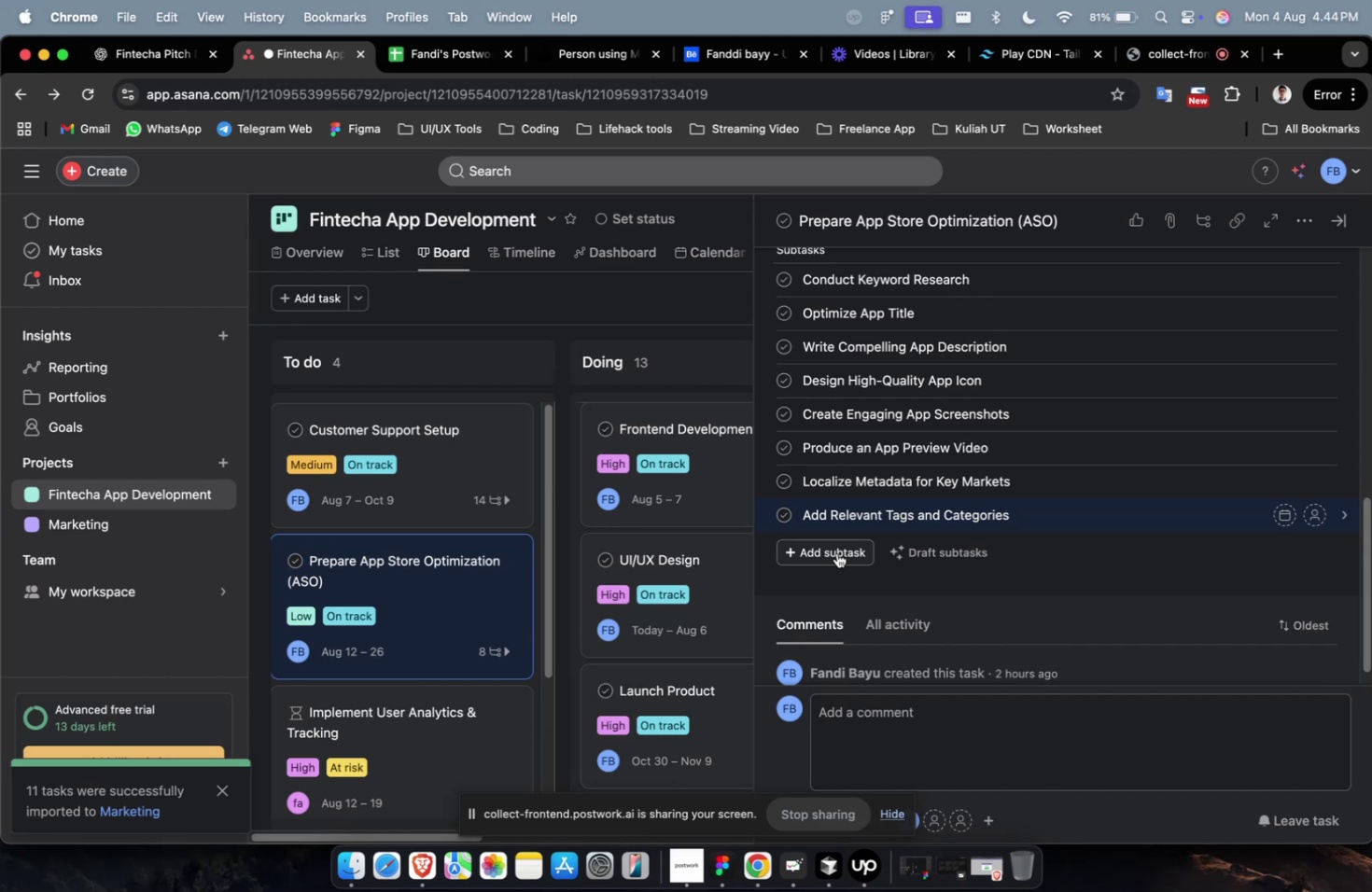 
wait(23.64)
 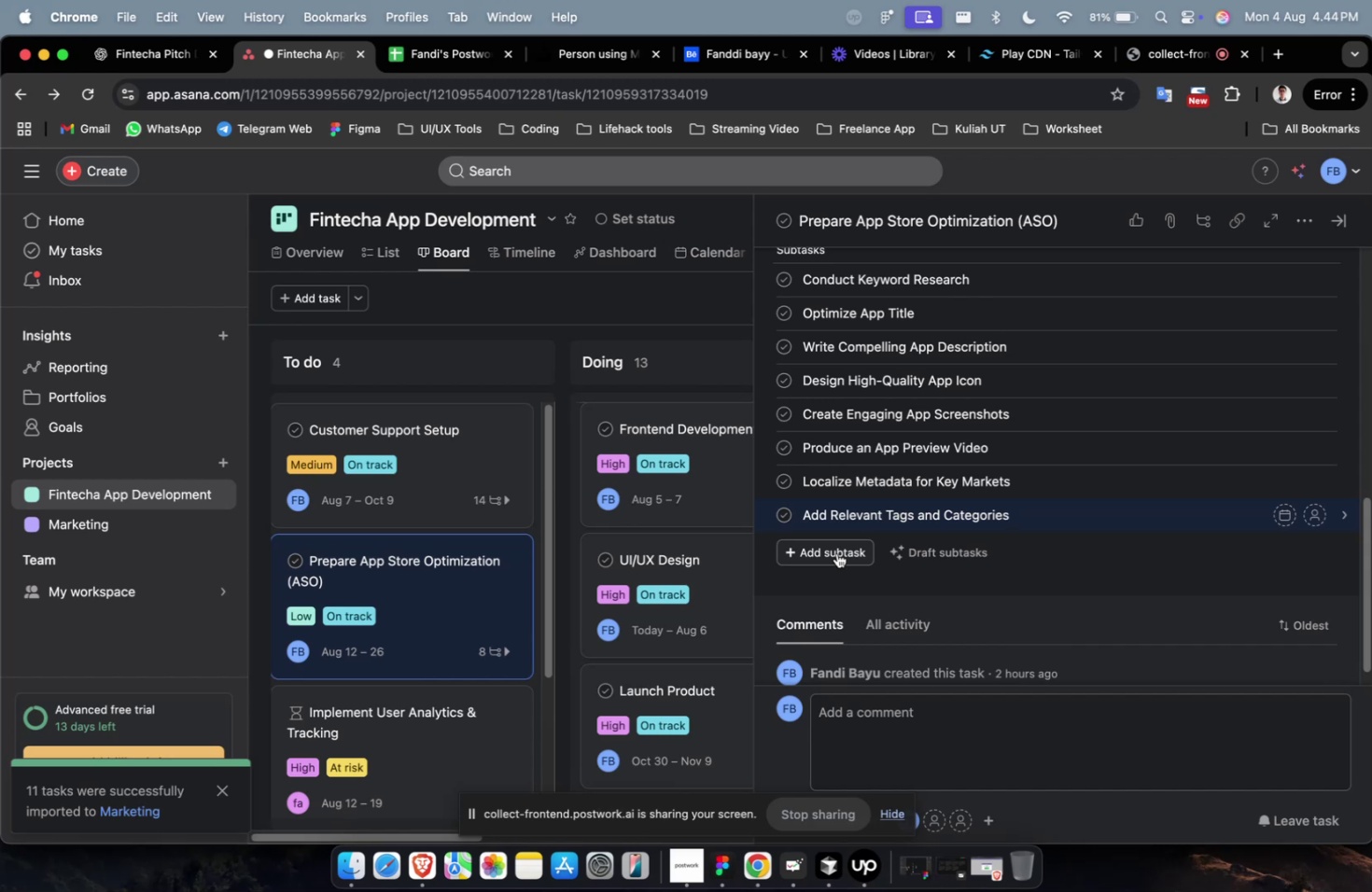 
left_click([836, 552])
 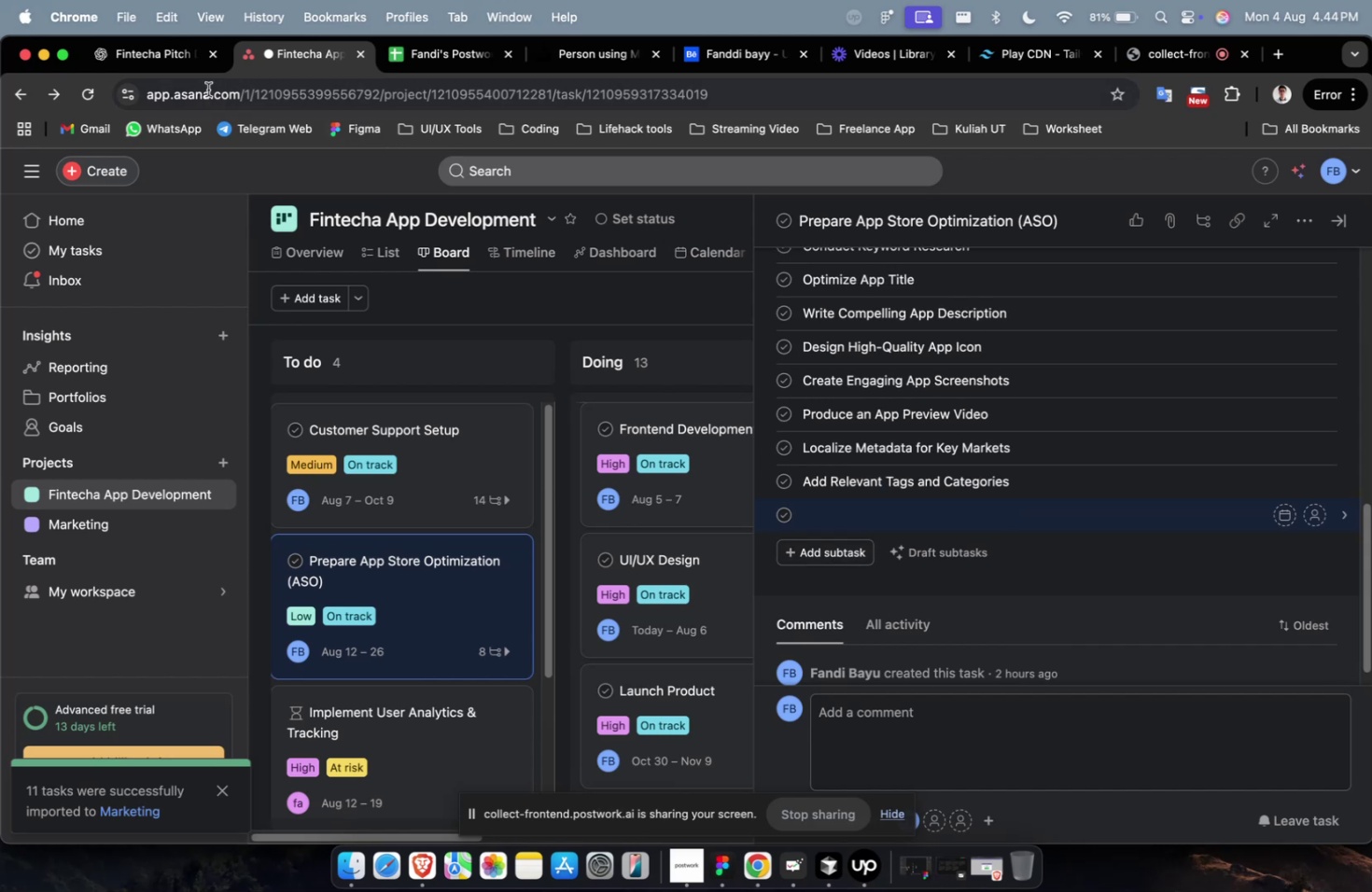 
left_click([150, 68])
 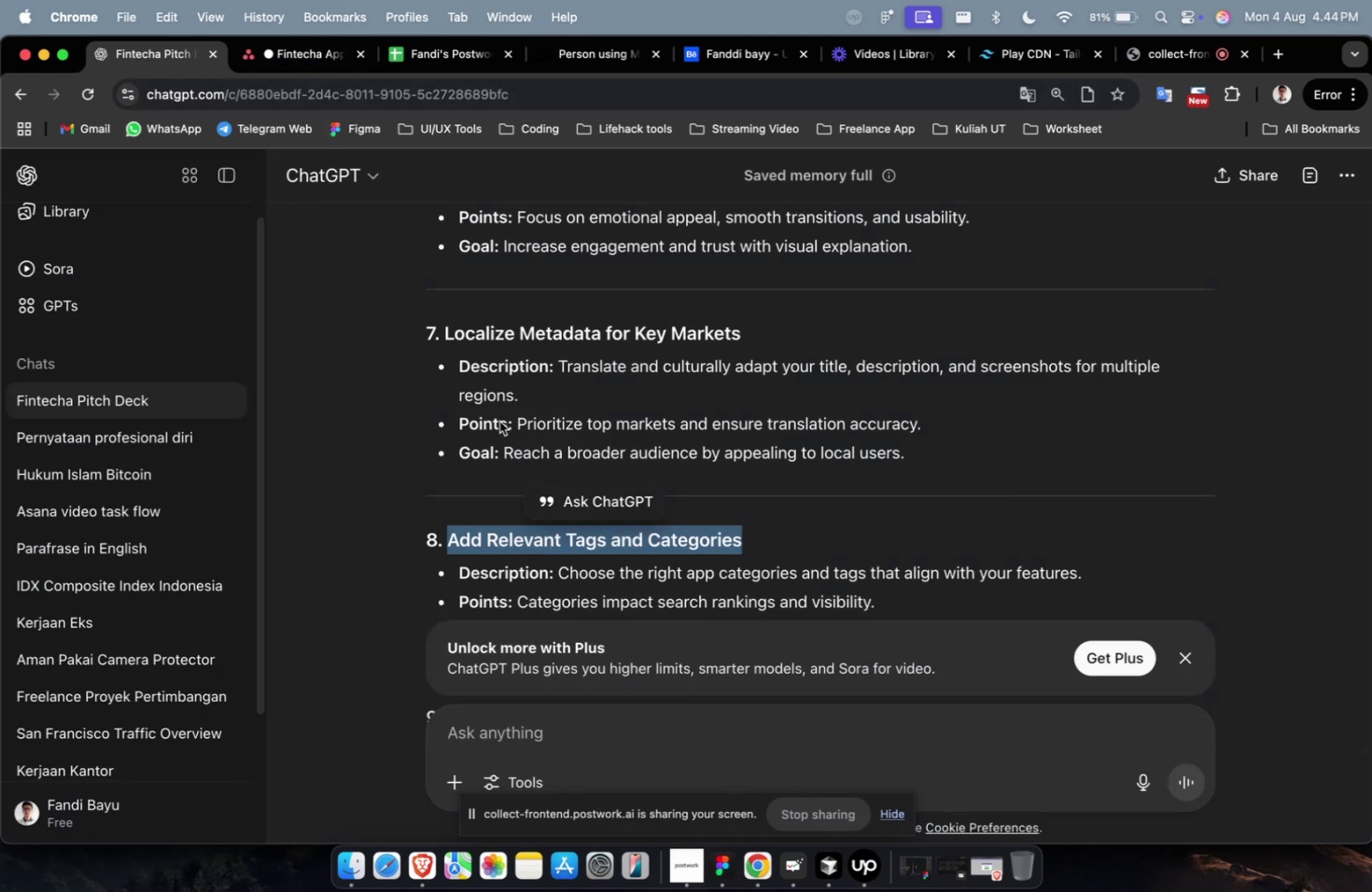 
scroll: coordinate [593, 531], scroll_direction: down, amount: 12.0
 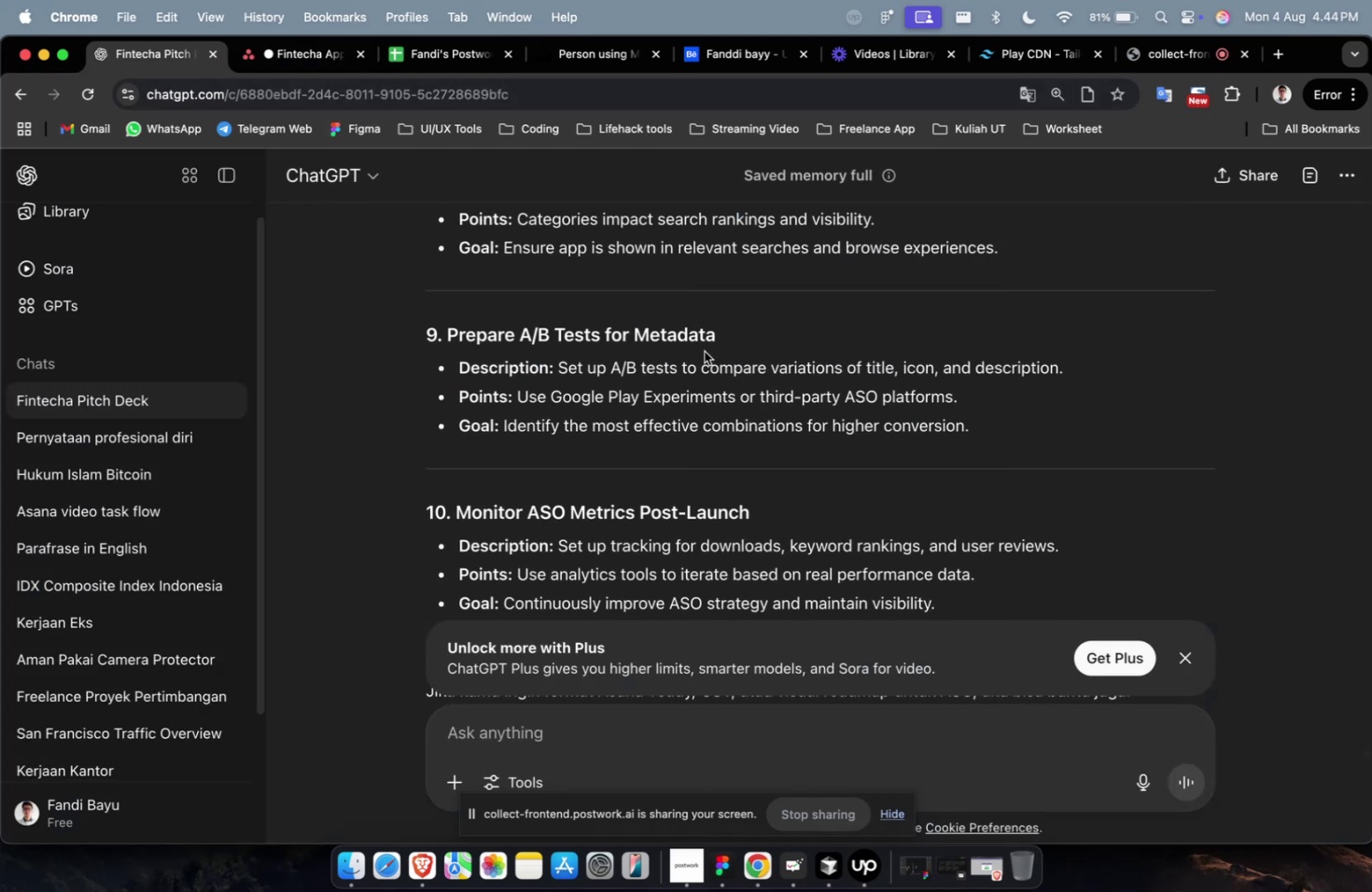 
left_click_drag(start_coordinate=[723, 341], to_coordinate=[450, 342])
 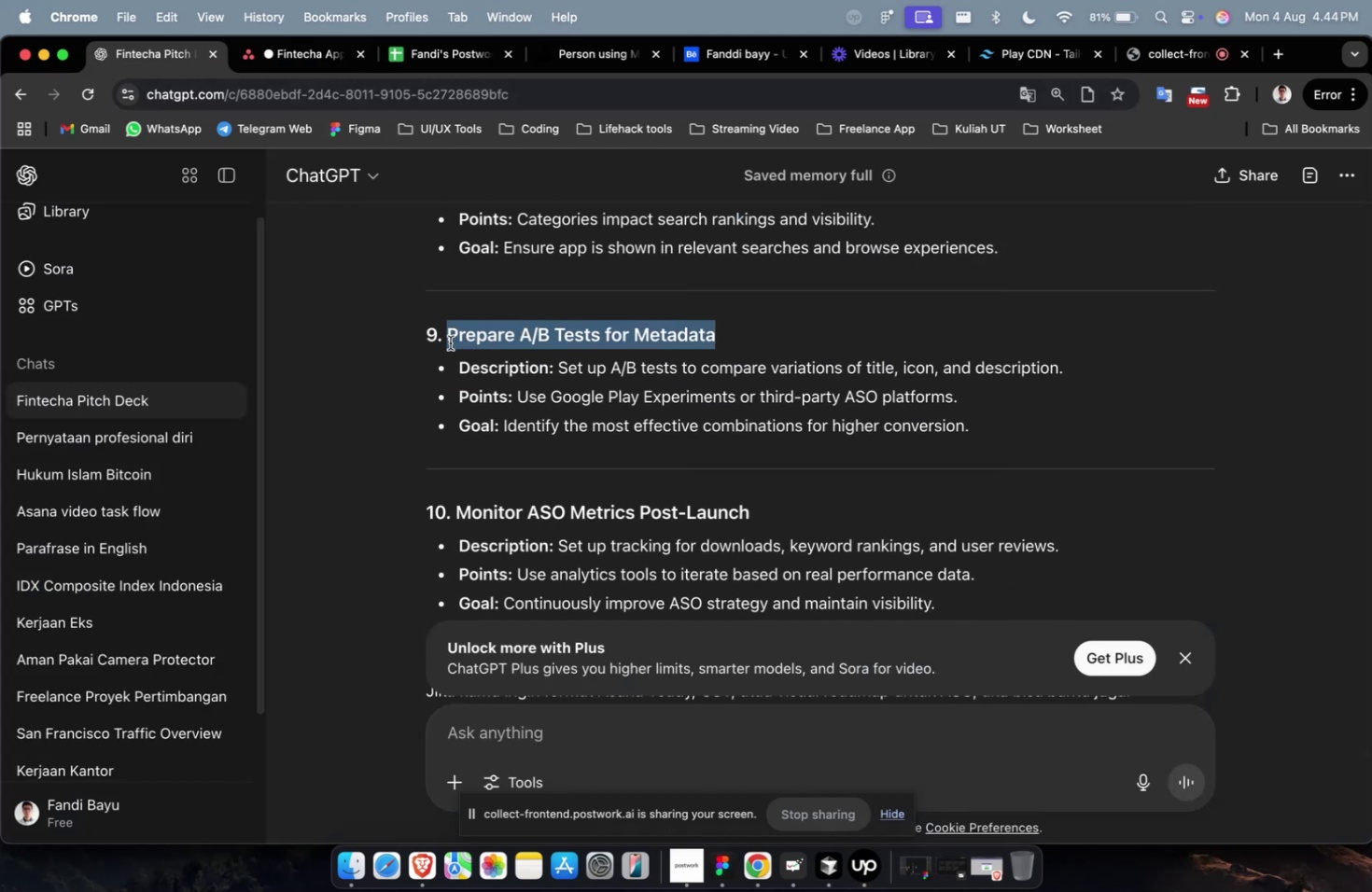 
key(Meta+C)
 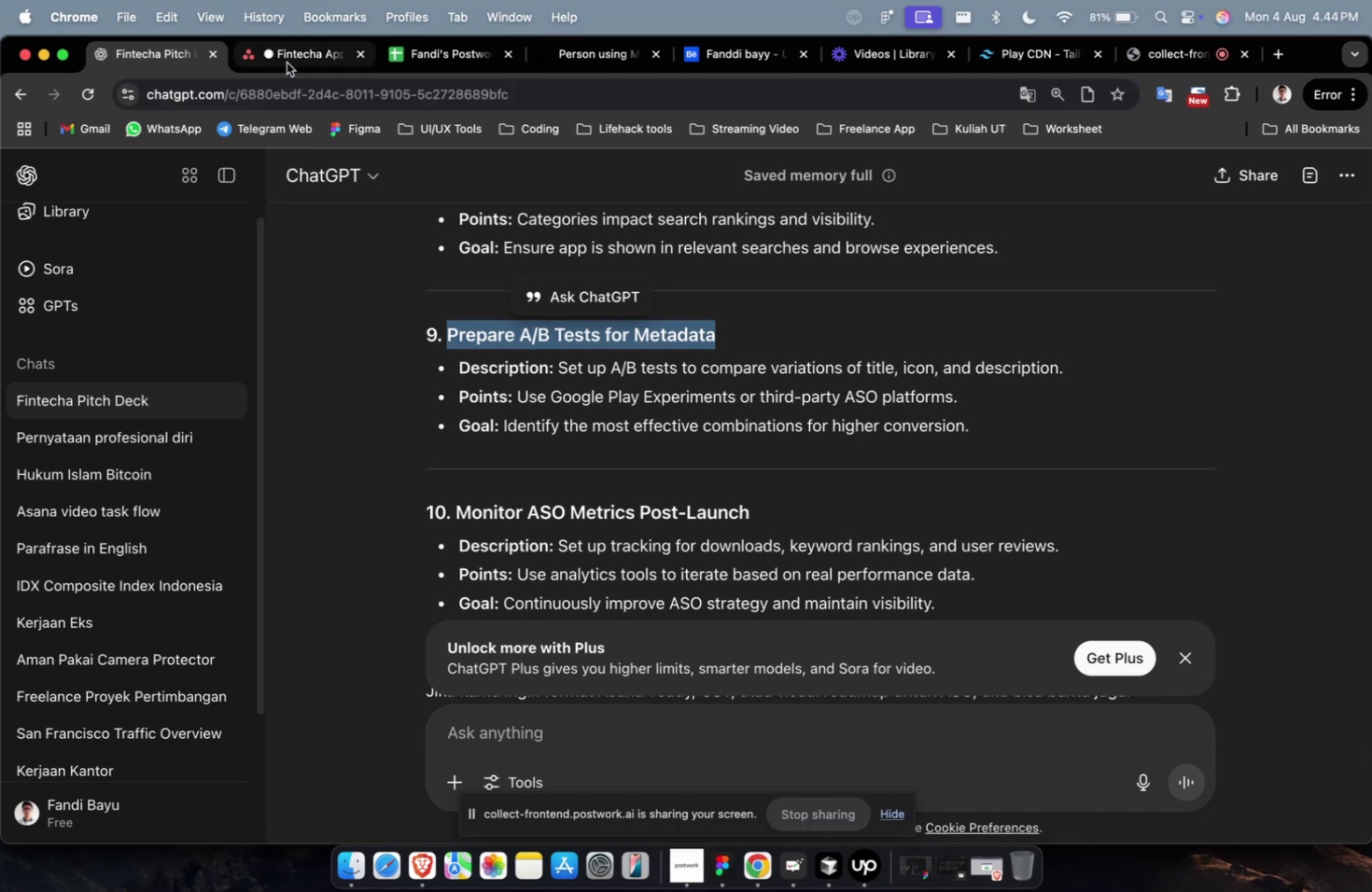 
left_click([287, 63])
 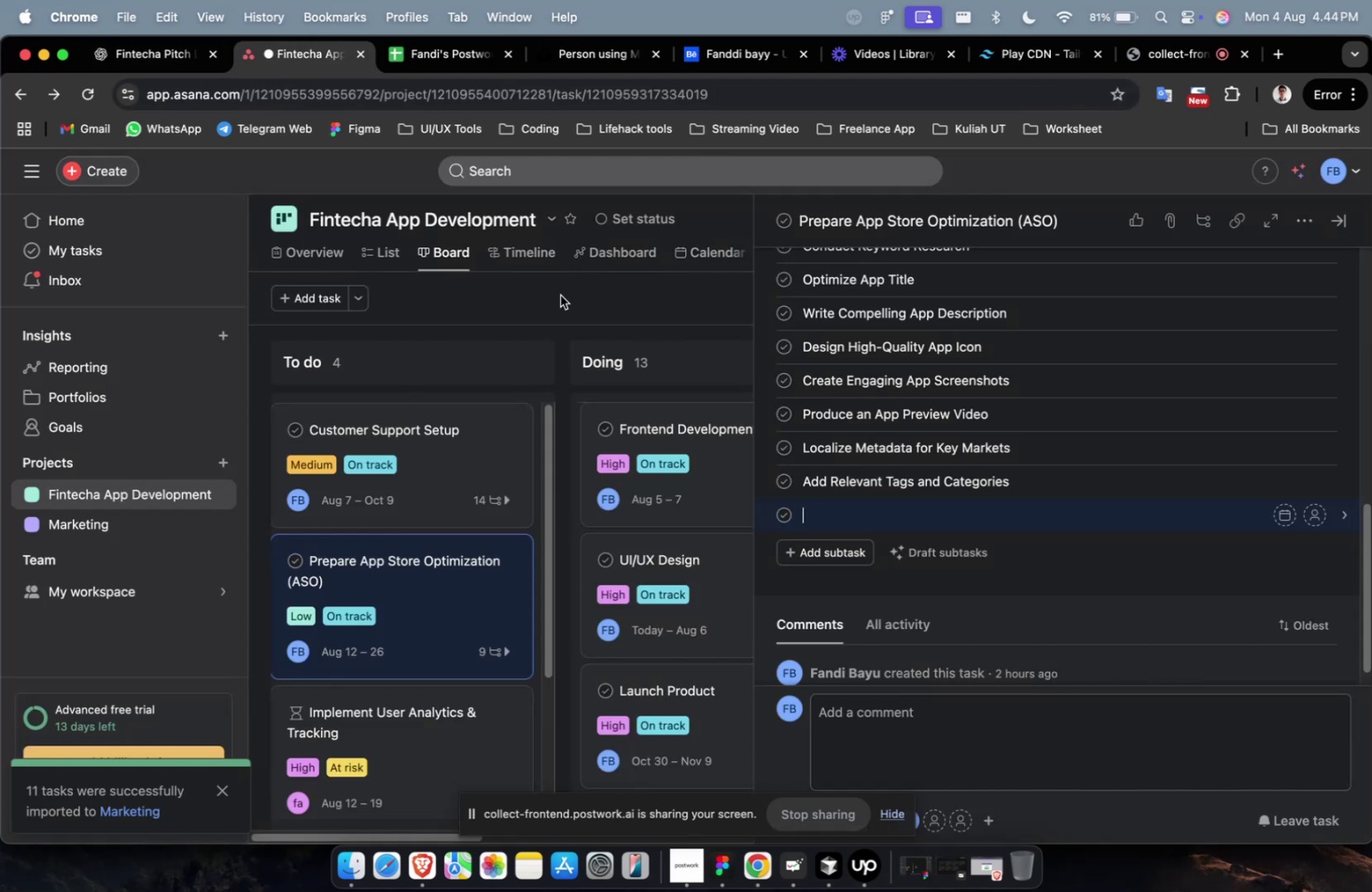 
key(Meta+V)
 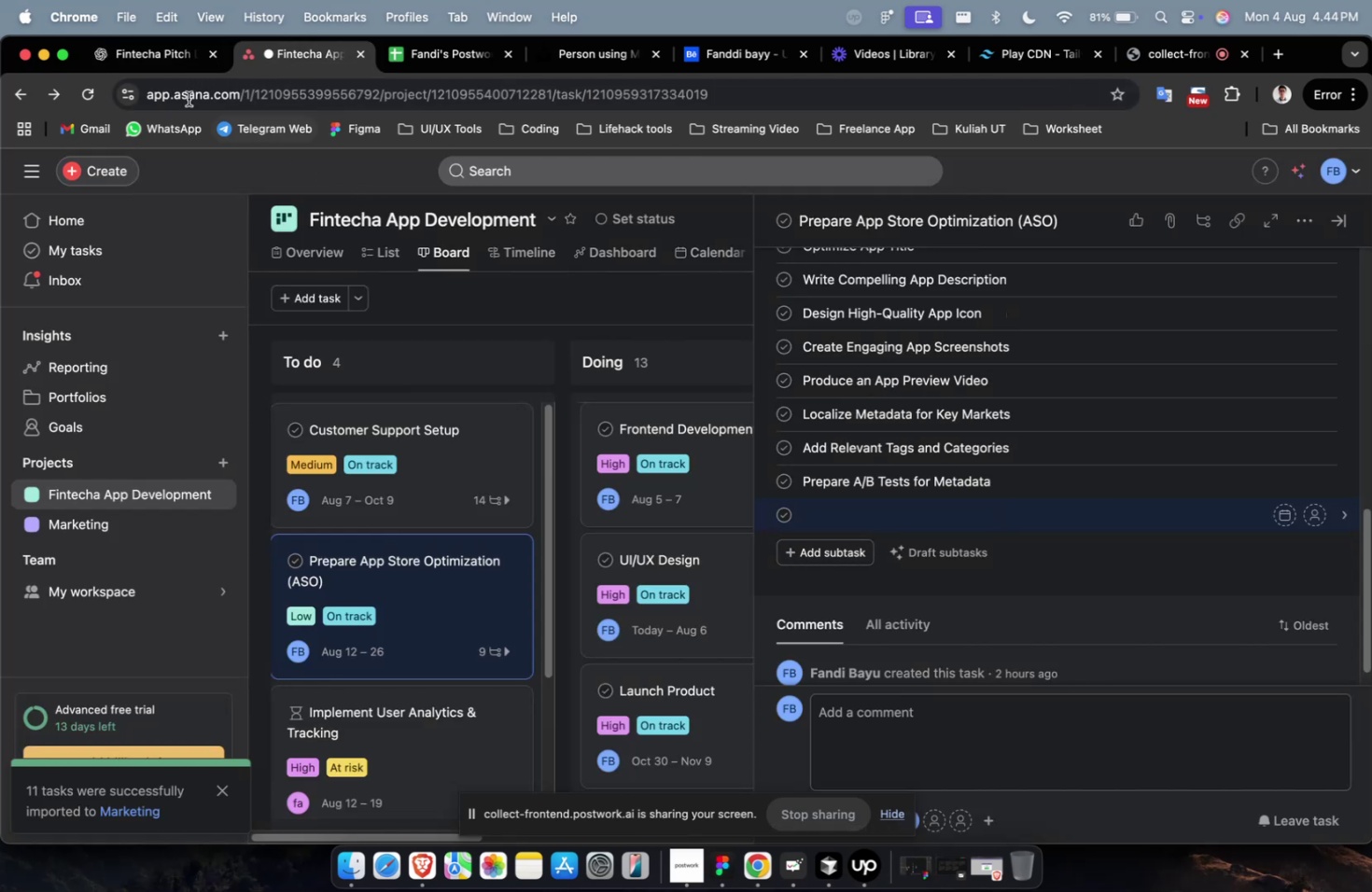 
left_click([133, 55])
 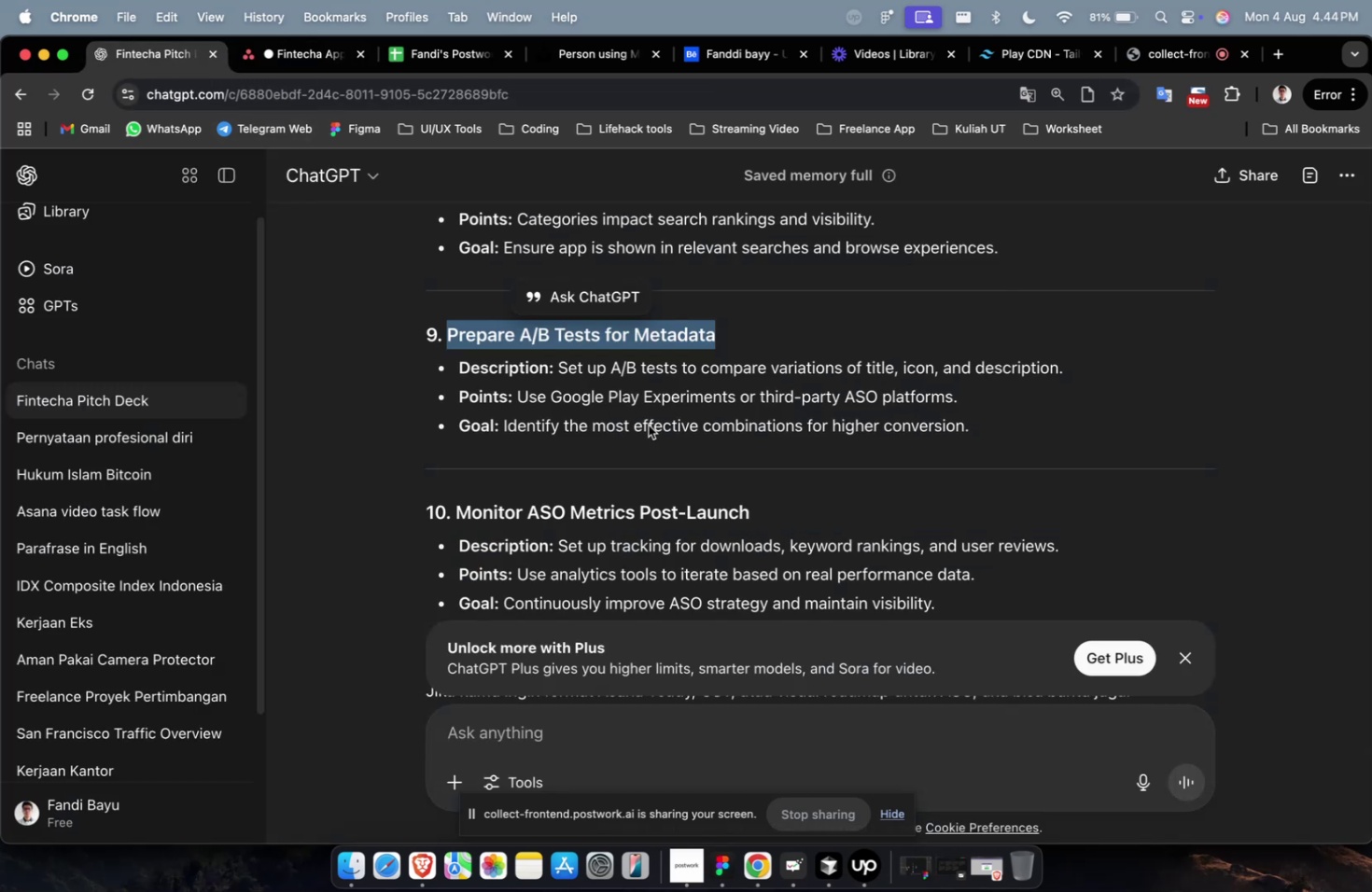 
scroll: coordinate [679, 442], scroll_direction: down, amount: 4.0
 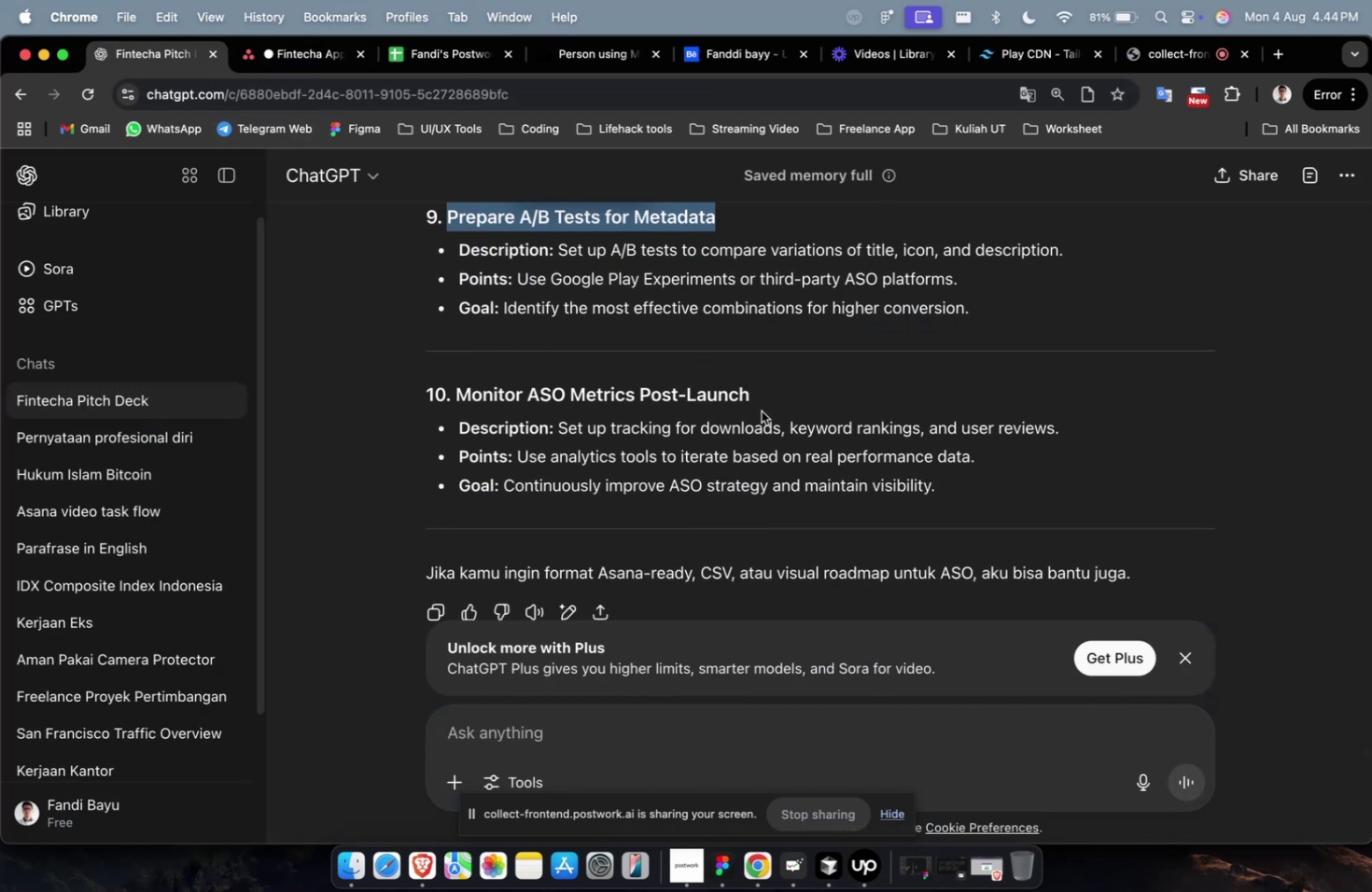 
left_click_drag(start_coordinate=[766, 399], to_coordinate=[456, 402])
 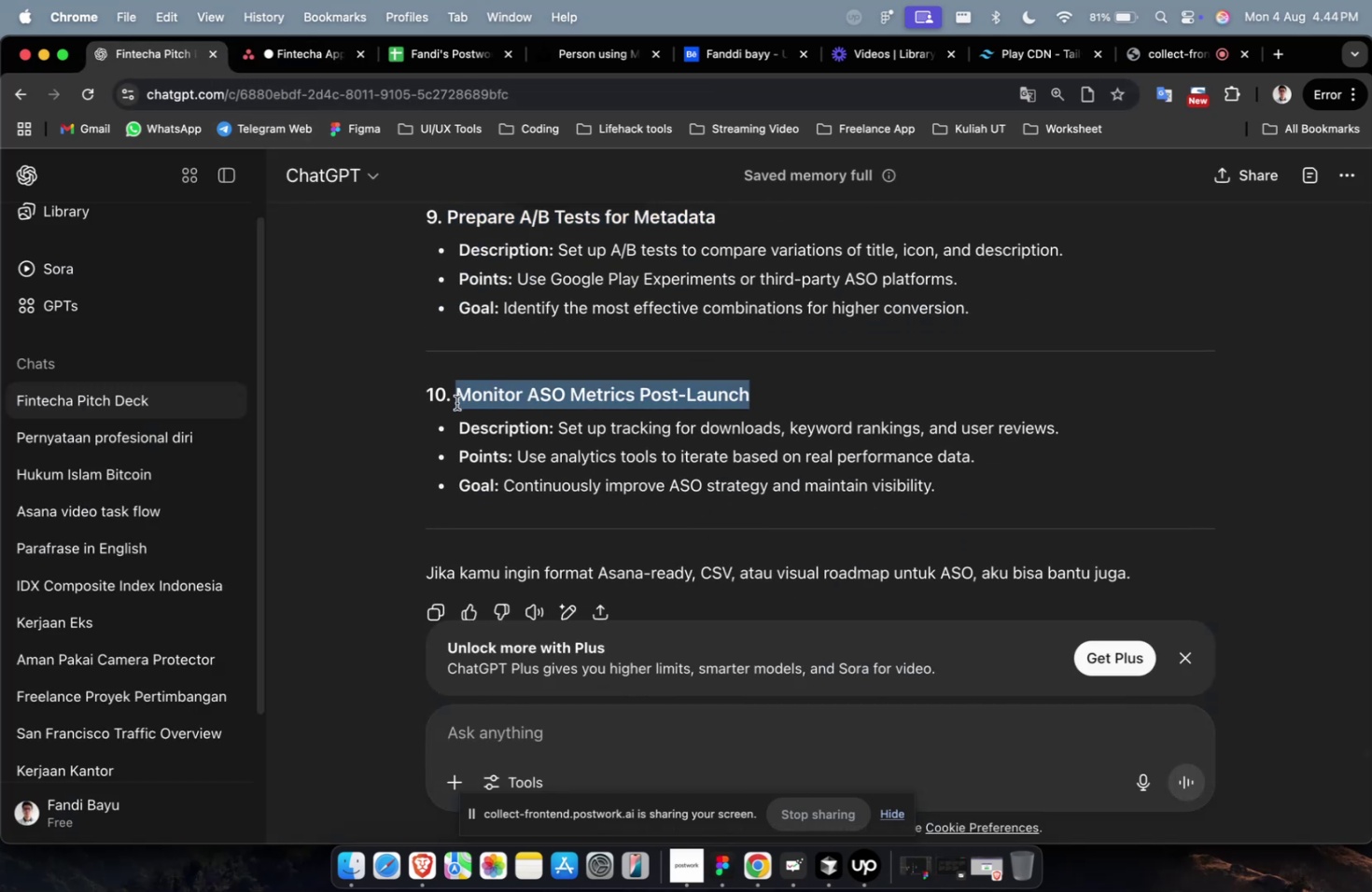 
key(Meta+C)
 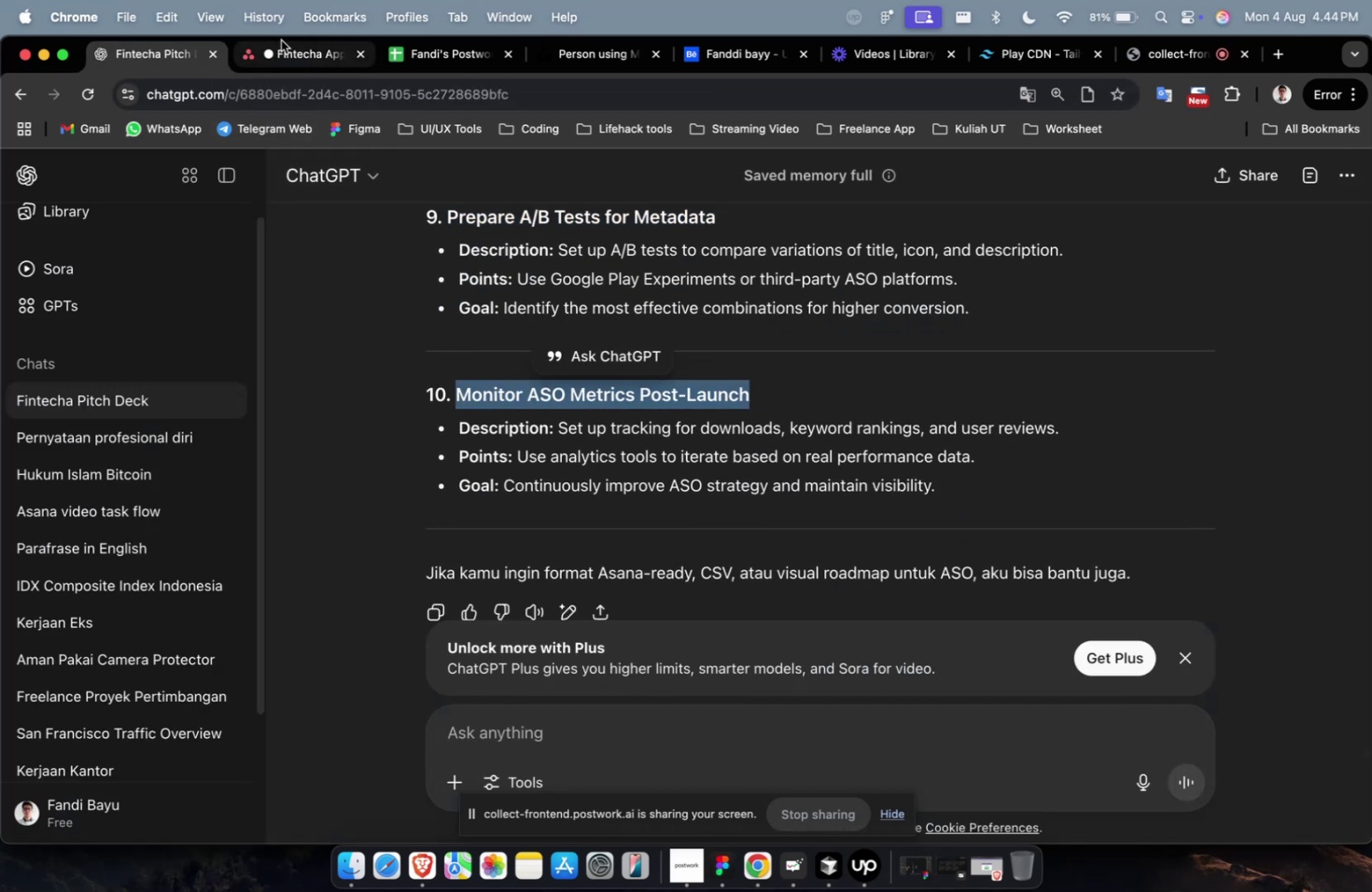 
key(Meta+V)
 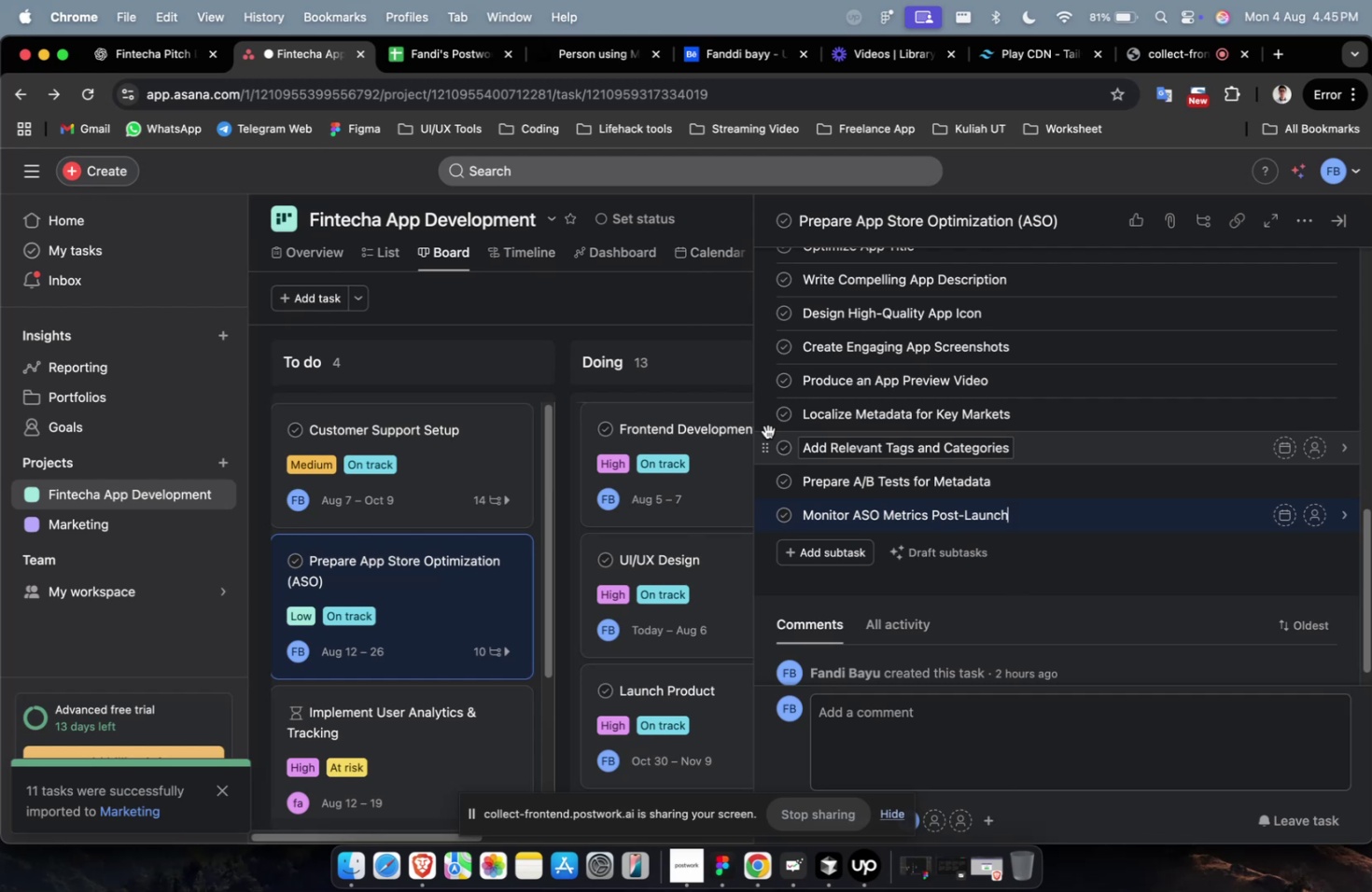 
wait(25.45)
 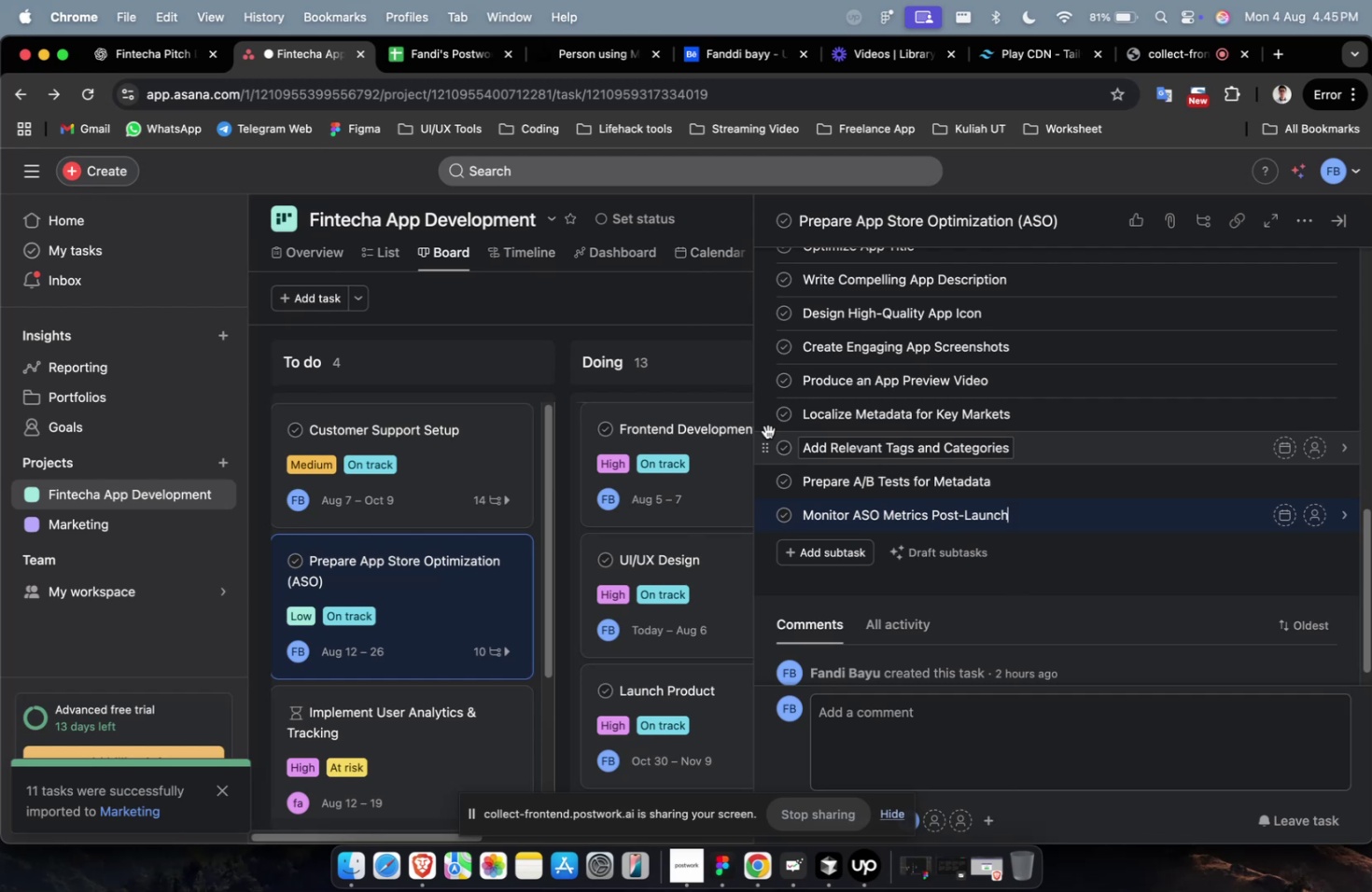 
left_click([145, 78])
 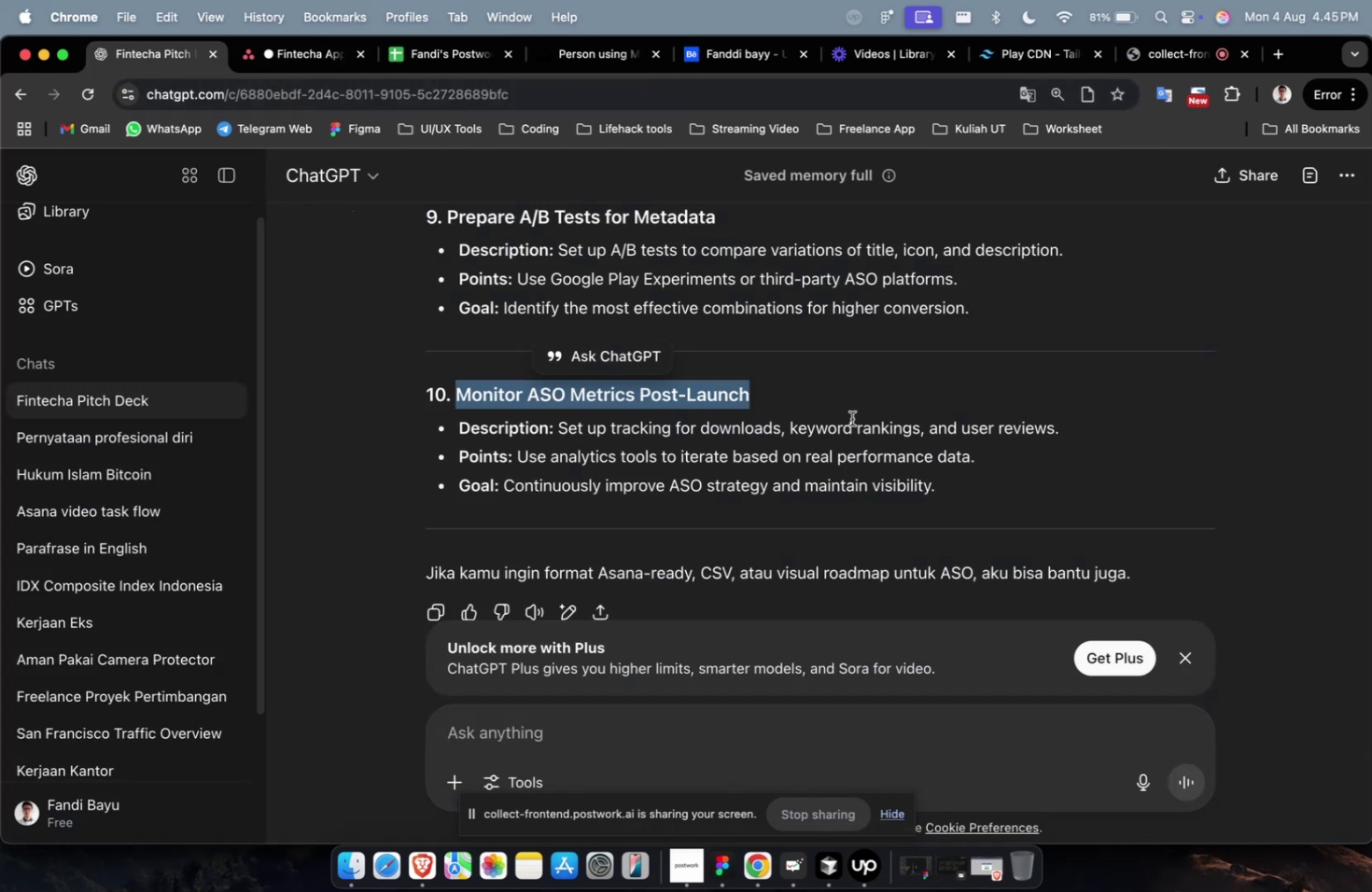 
left_click_drag(start_coordinate=[945, 495], to_coordinate=[556, 434])
 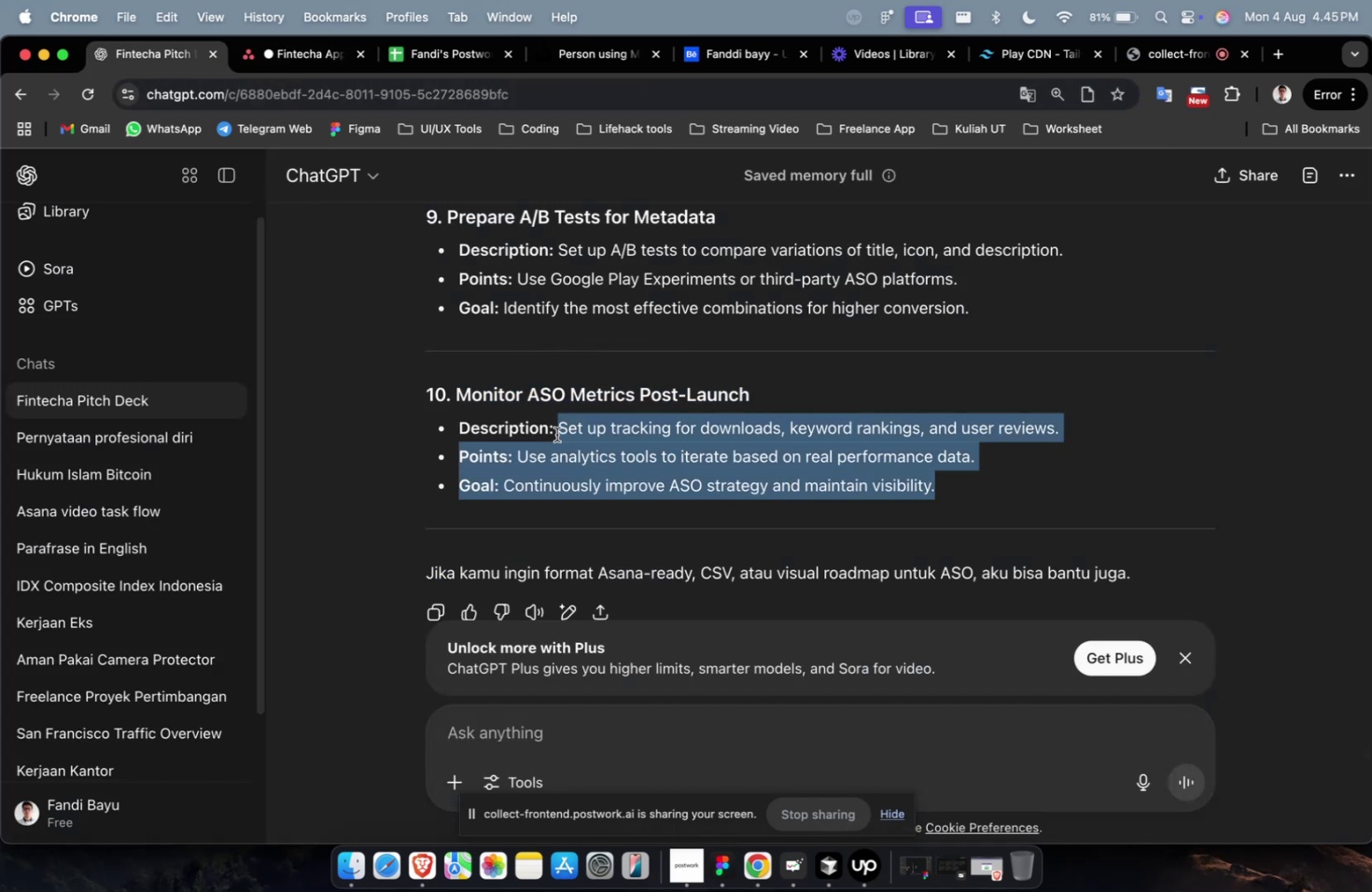 
key(Meta+CommandLeft)
 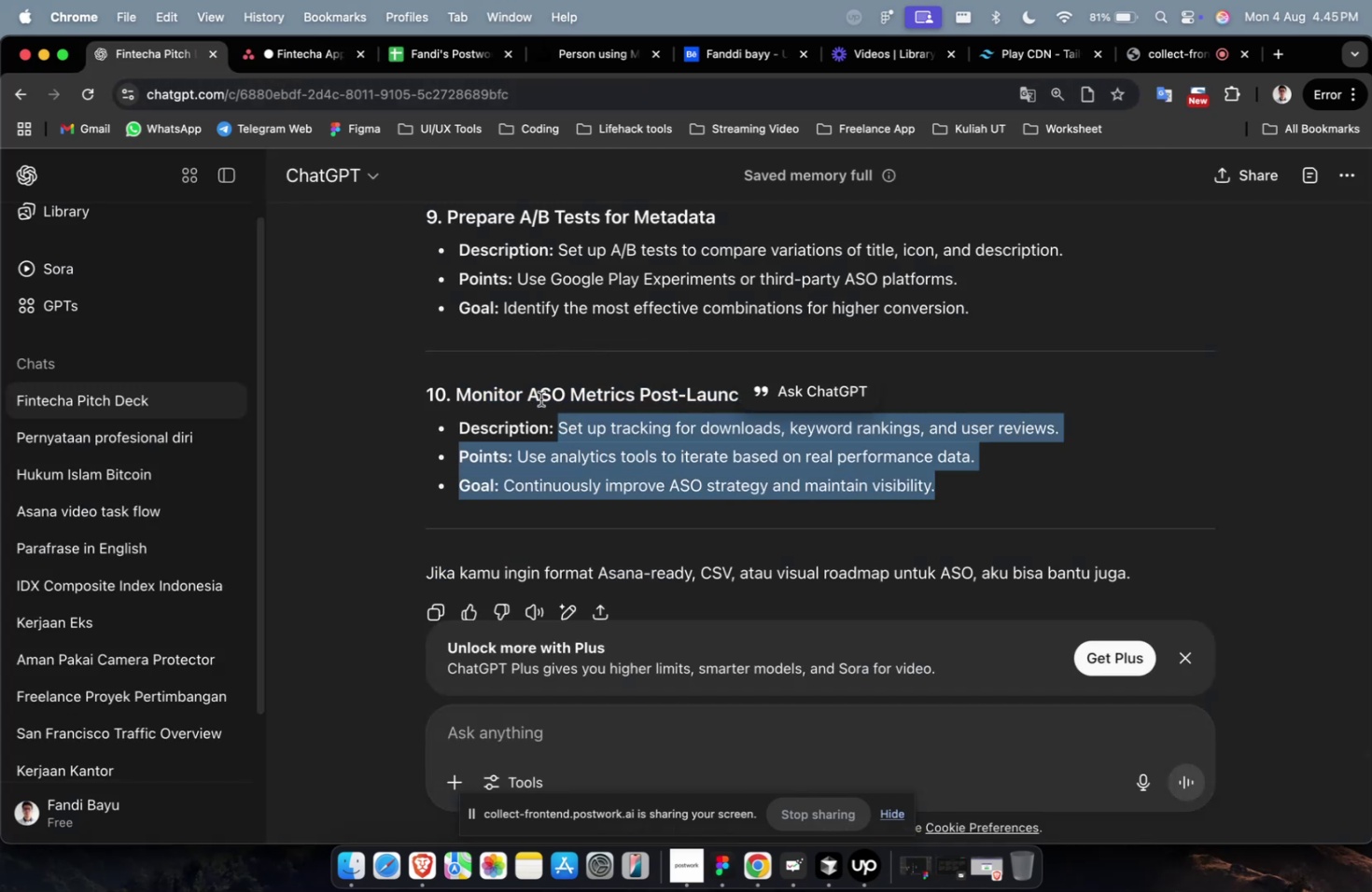 
key(Meta+C)
 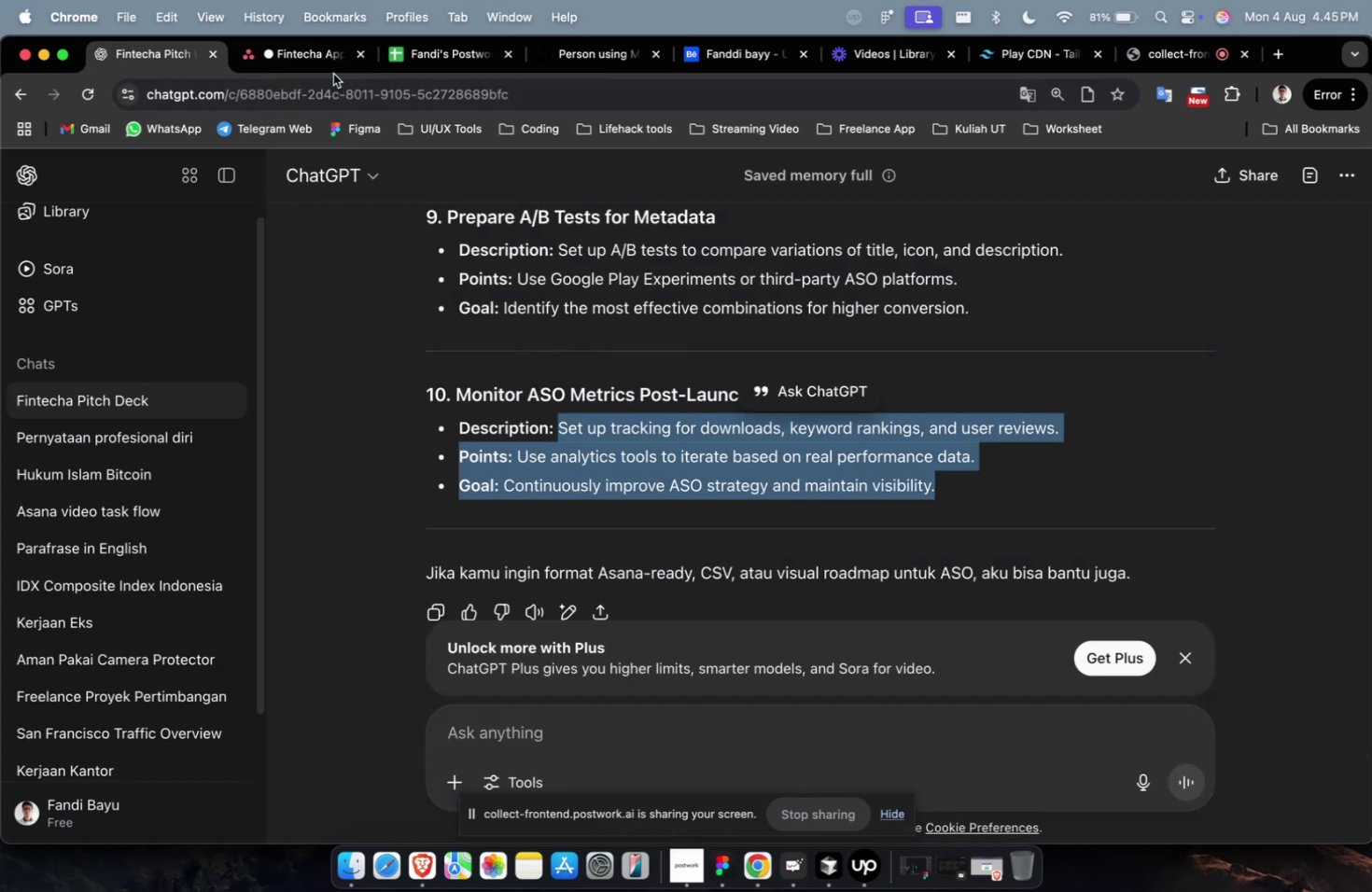 
left_click([333, 70])
 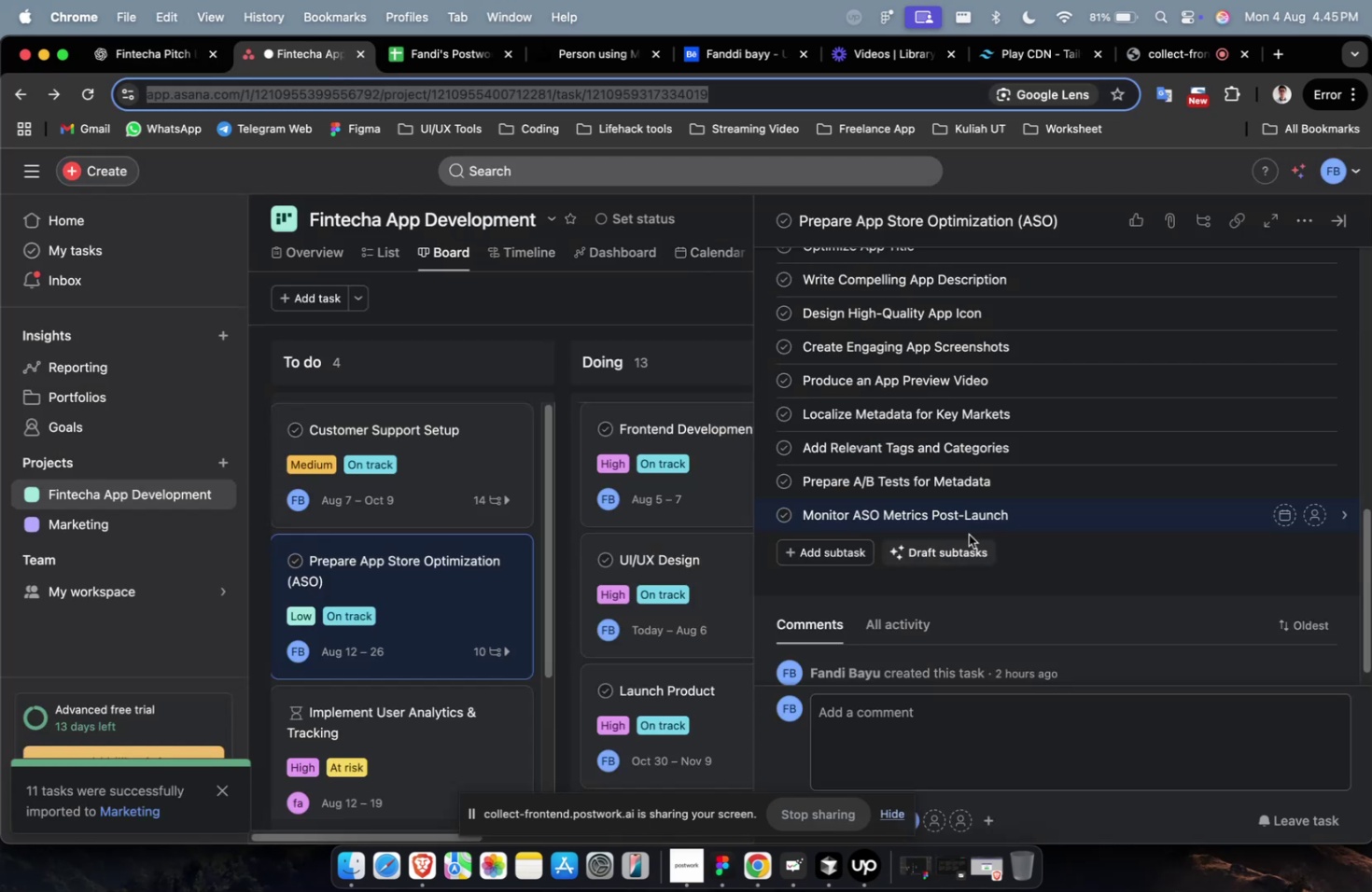 
left_click([1097, 496])
 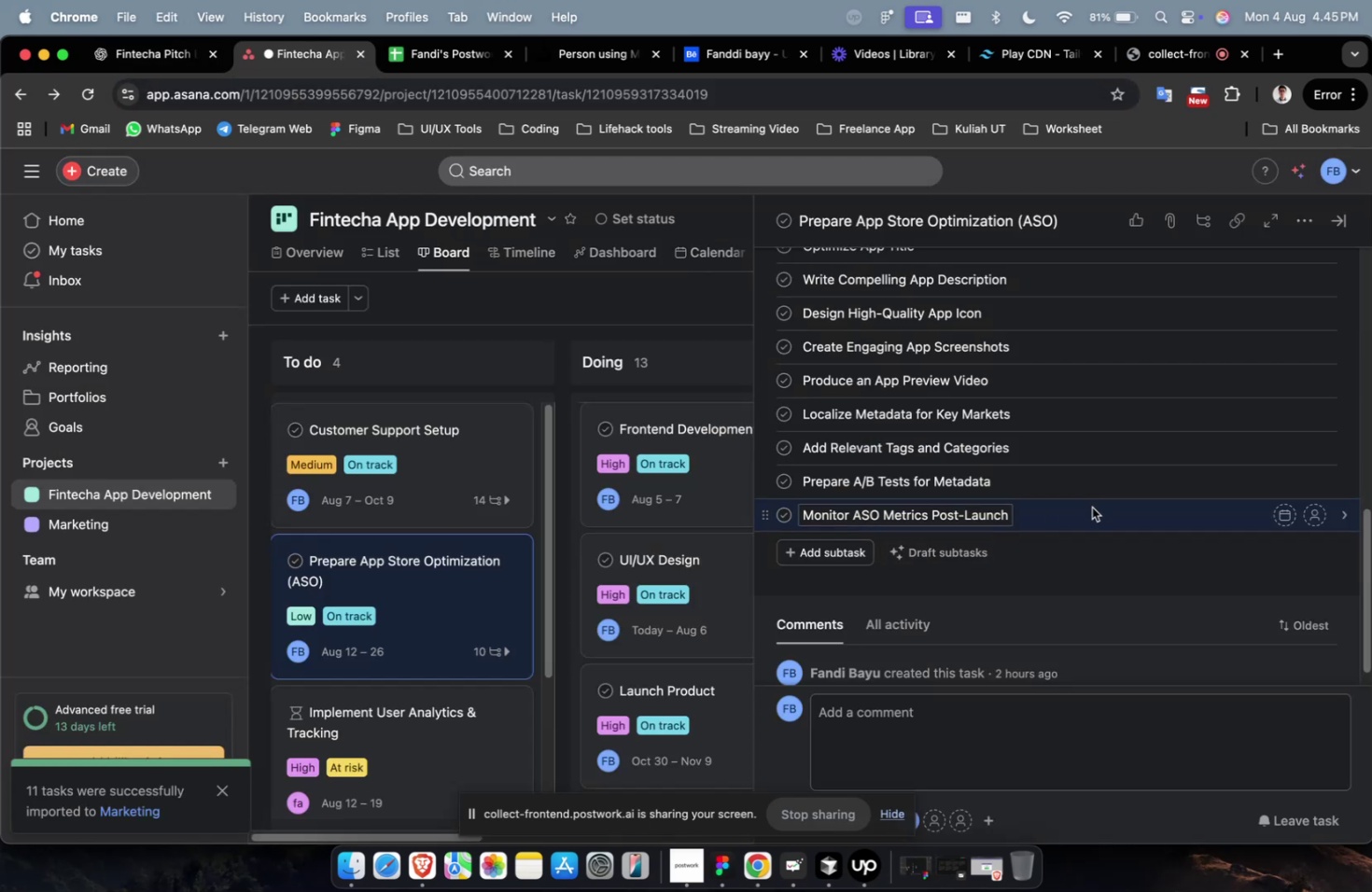 
double_click([1091, 509])
 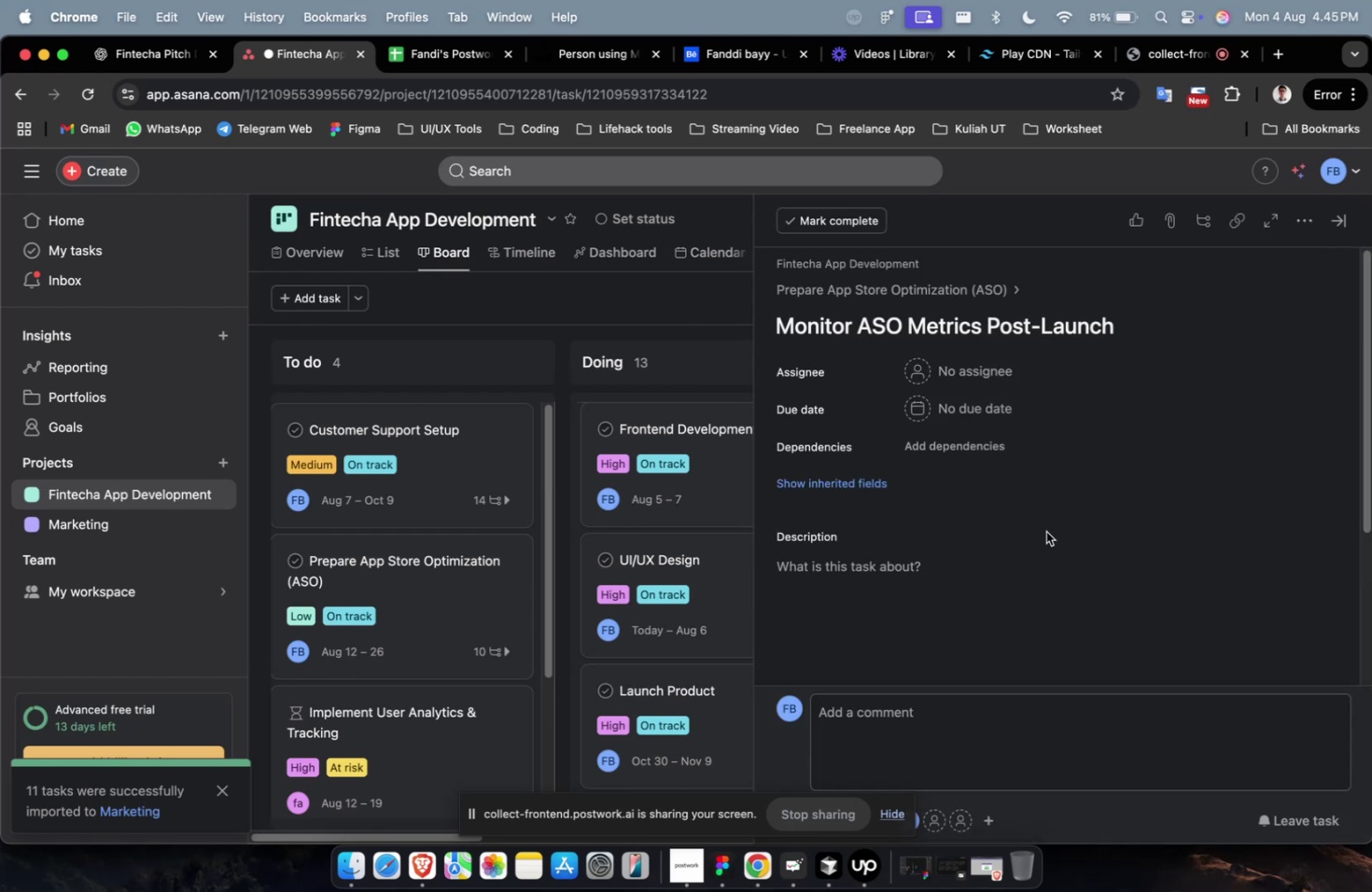 
left_click([1017, 579])
 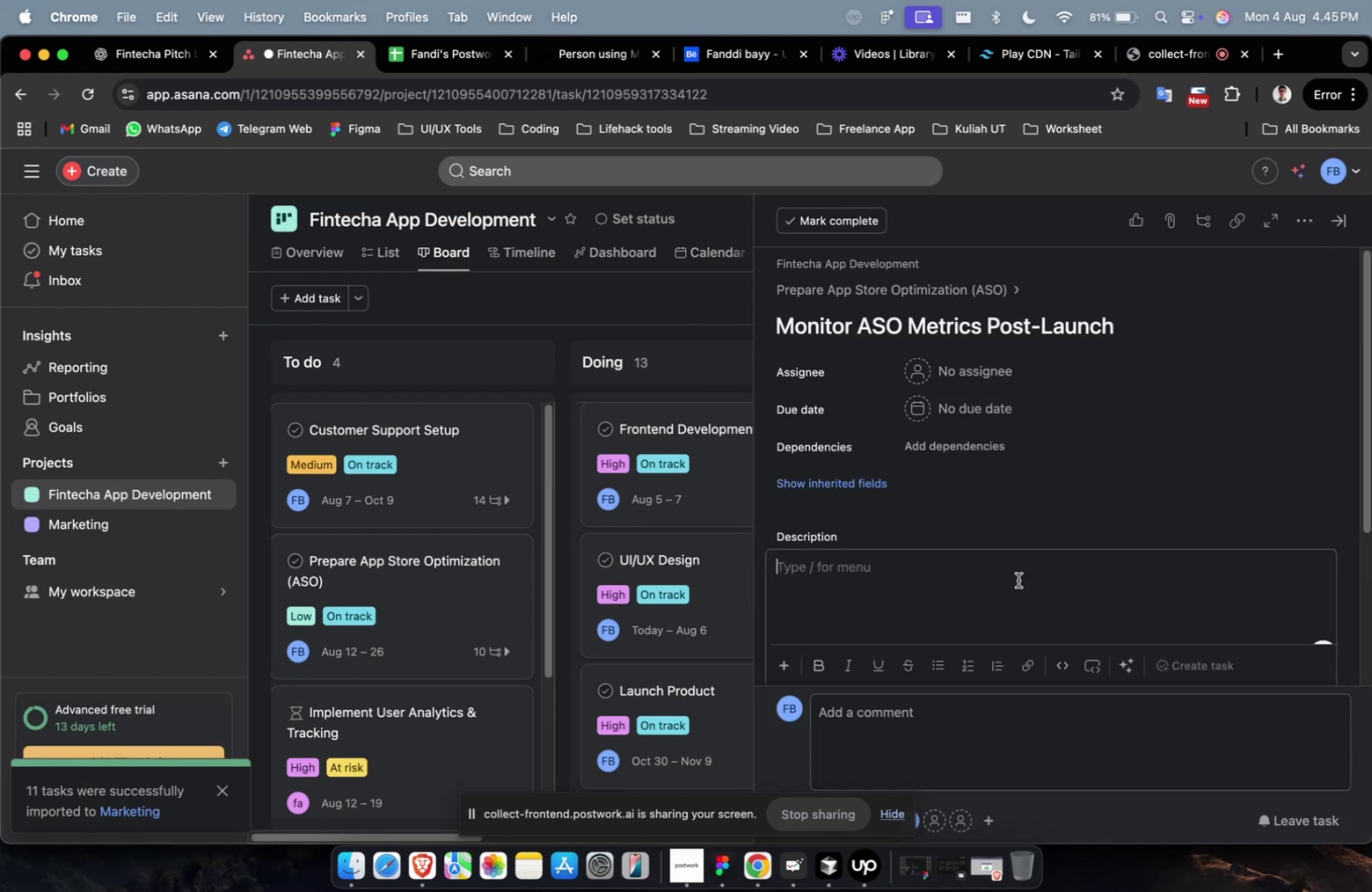 
key(Meta+V)
 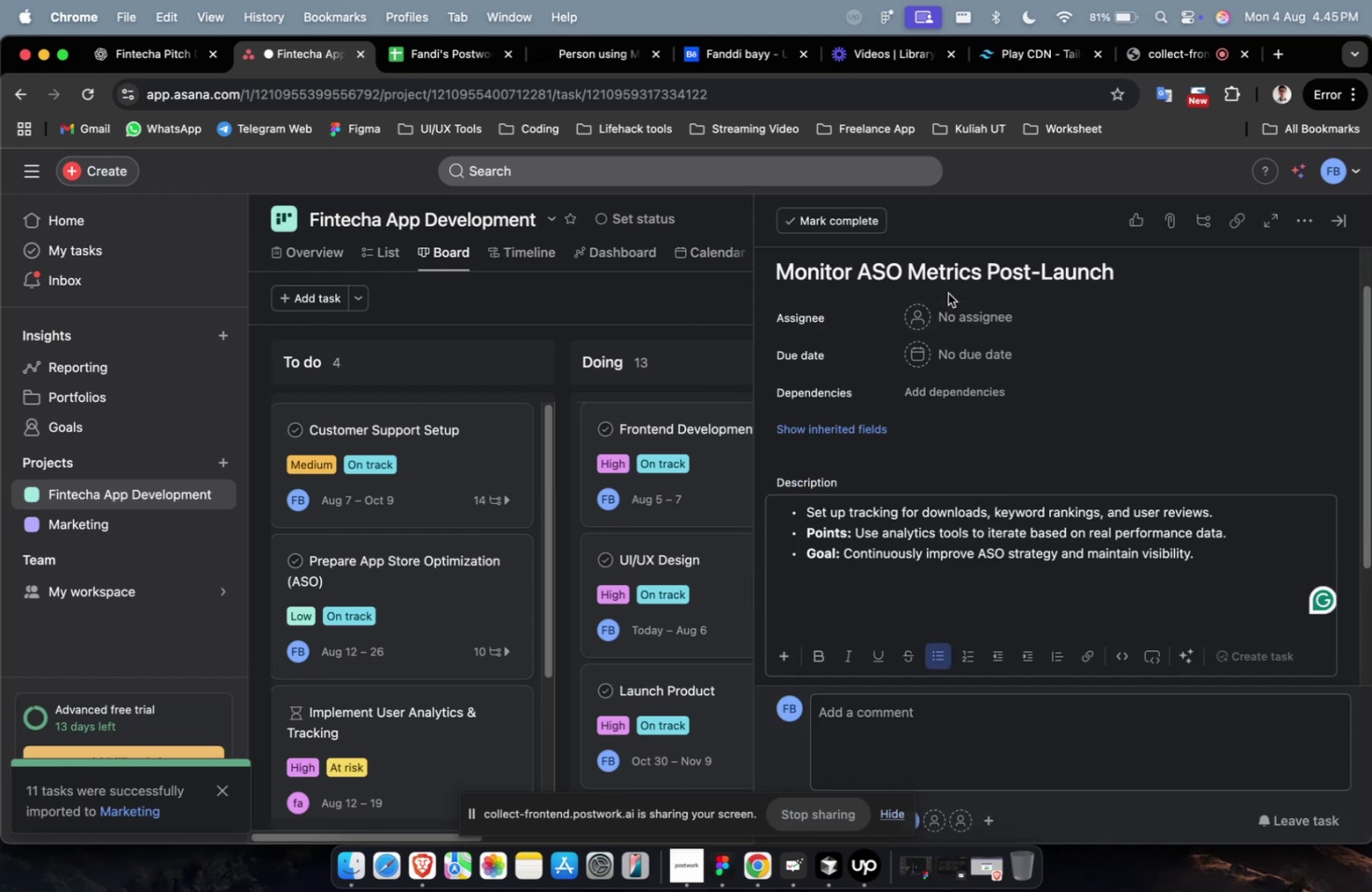 
left_click([948, 302])
 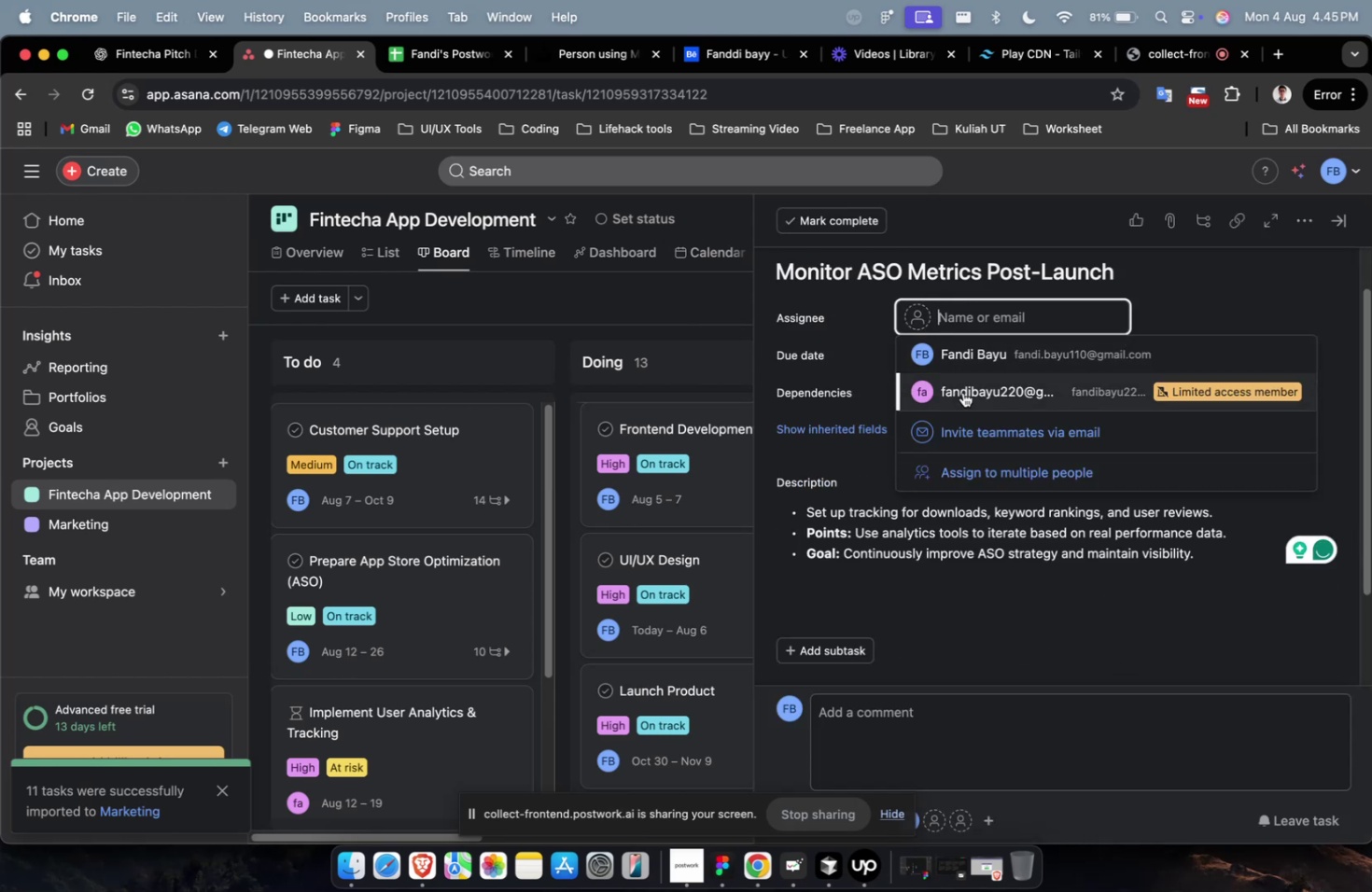 
left_click([963, 396])
 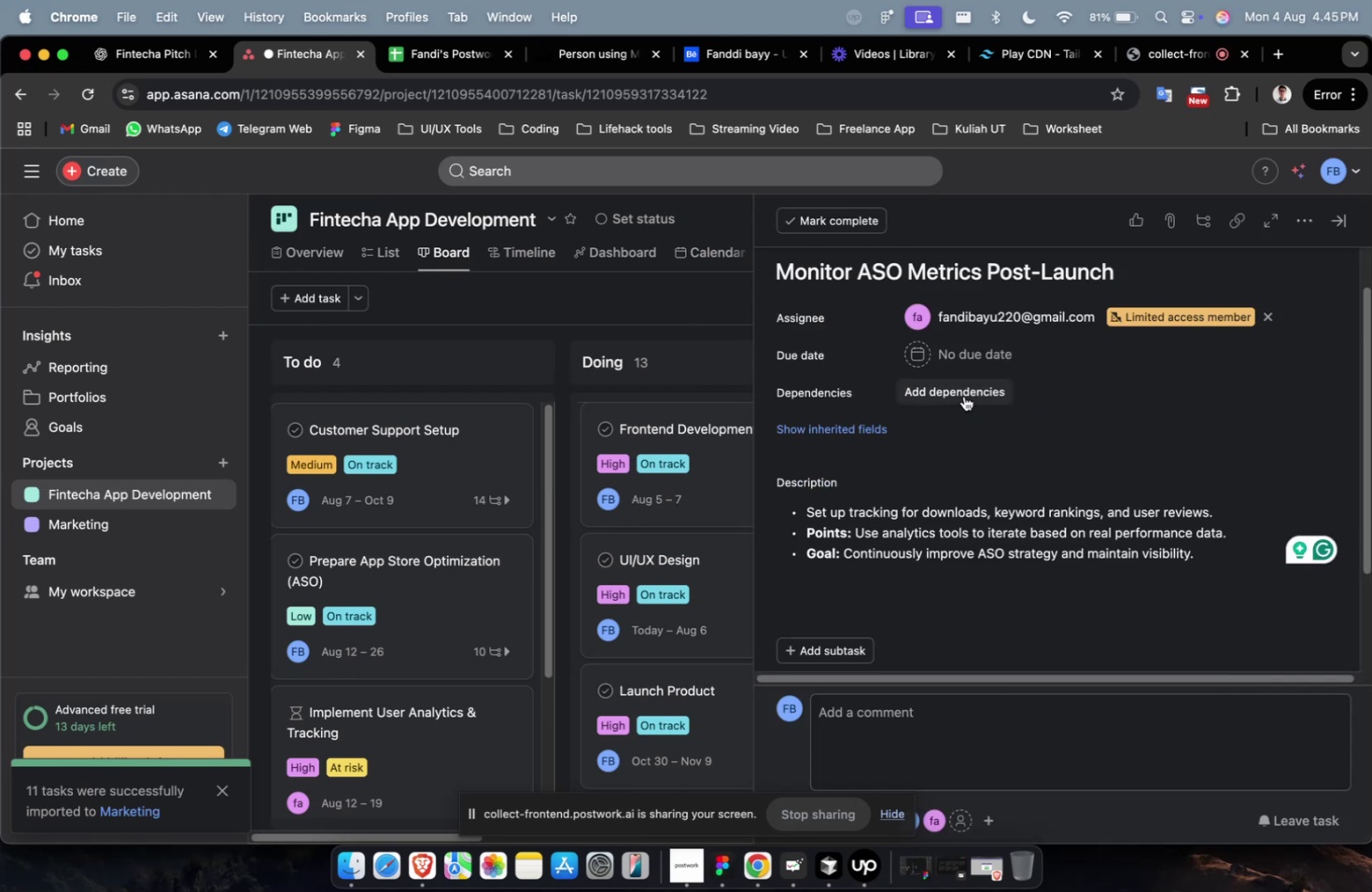 
left_click([961, 363])
 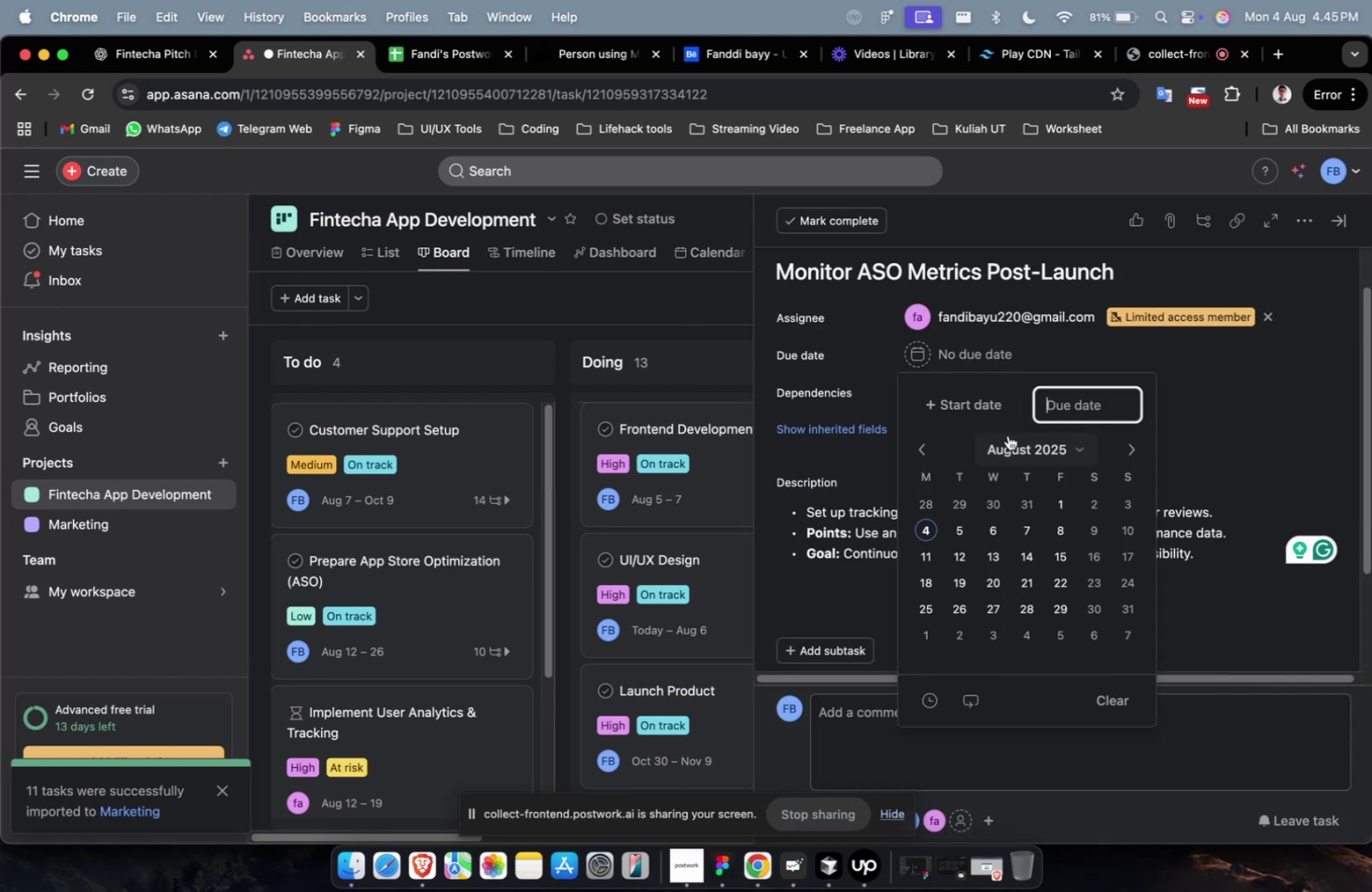 
left_click([979, 399])
 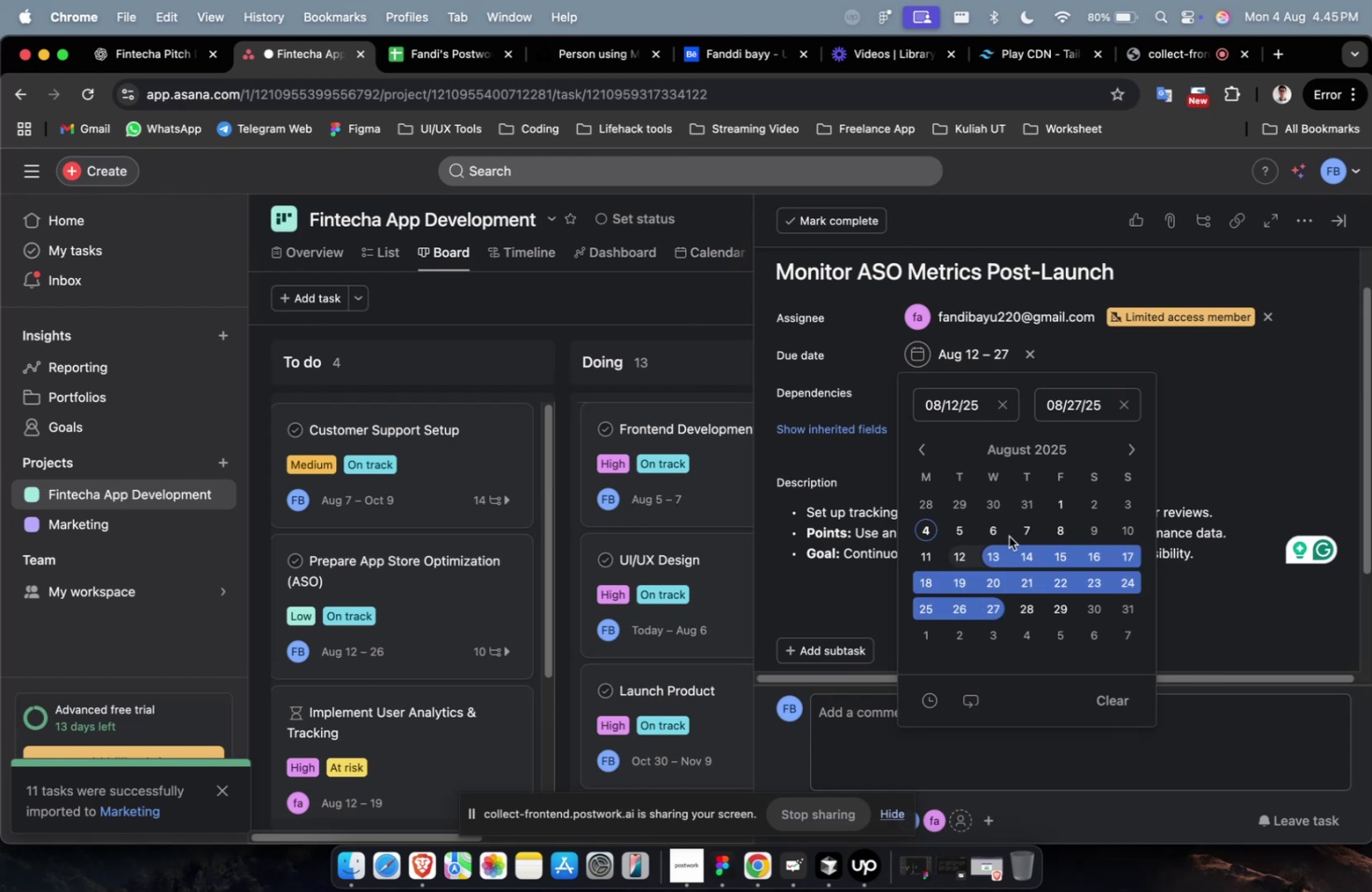 
wait(20.02)
 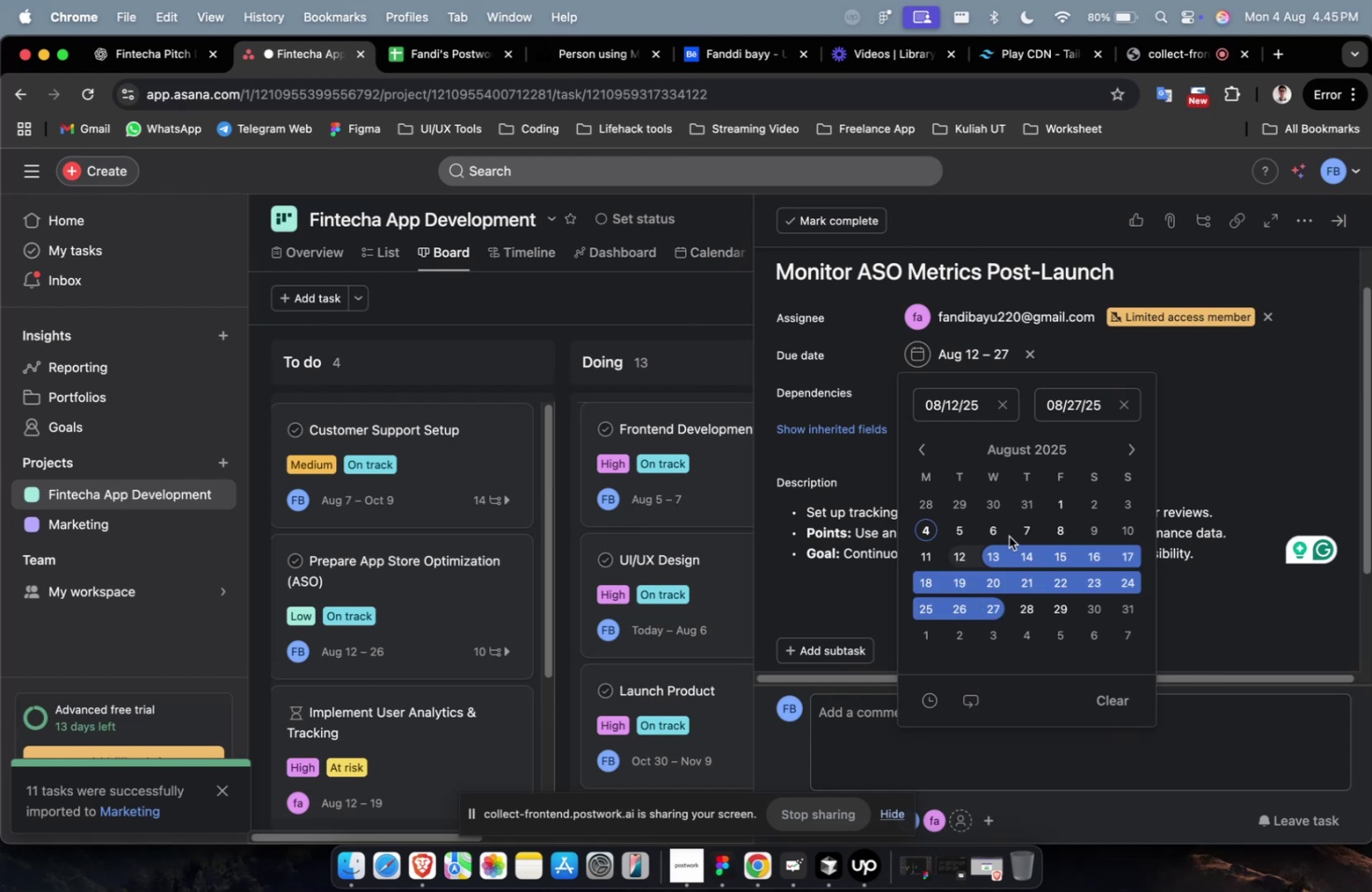 
left_click([1245, 594])
 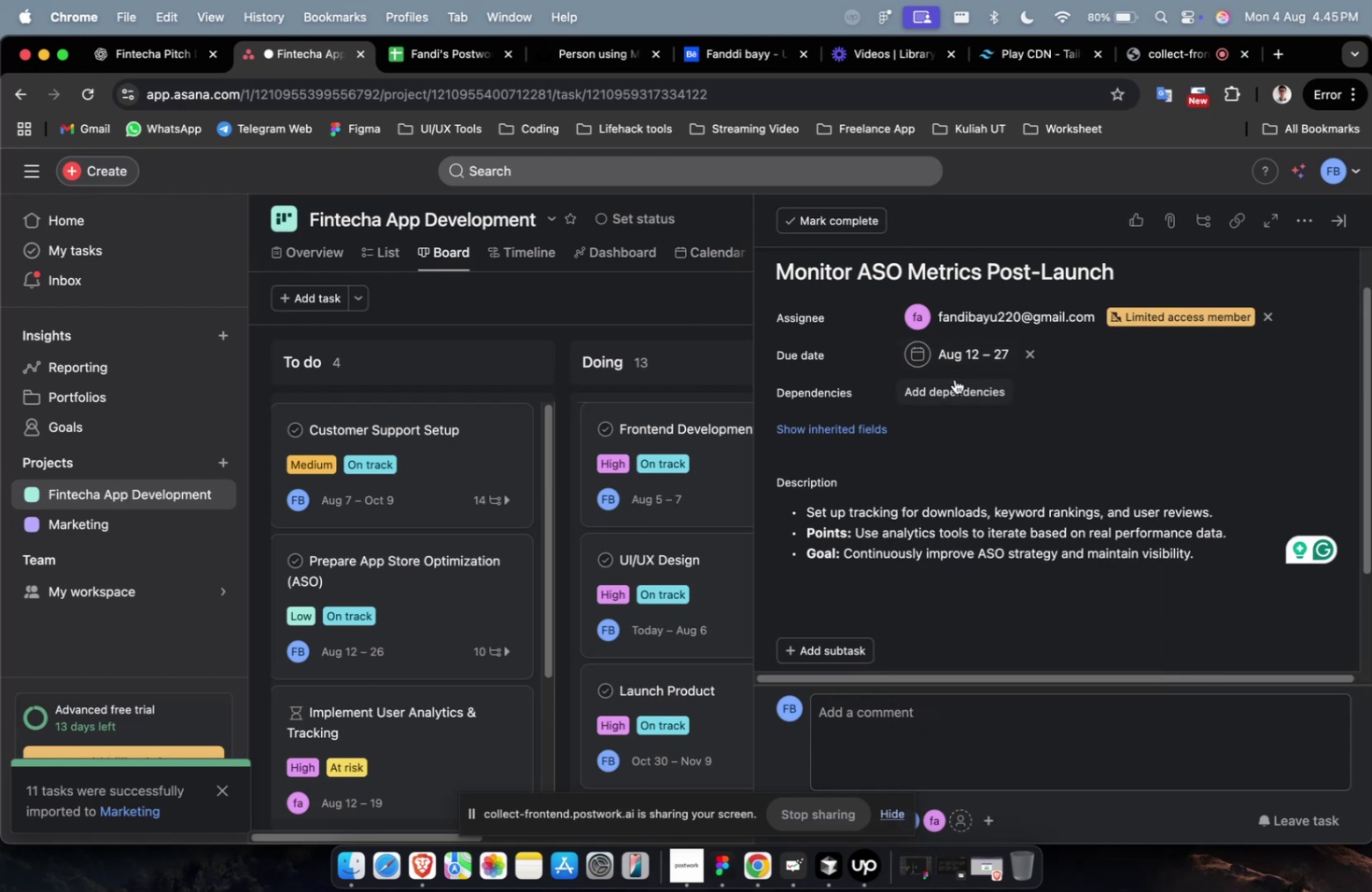 
left_click([954, 384])
 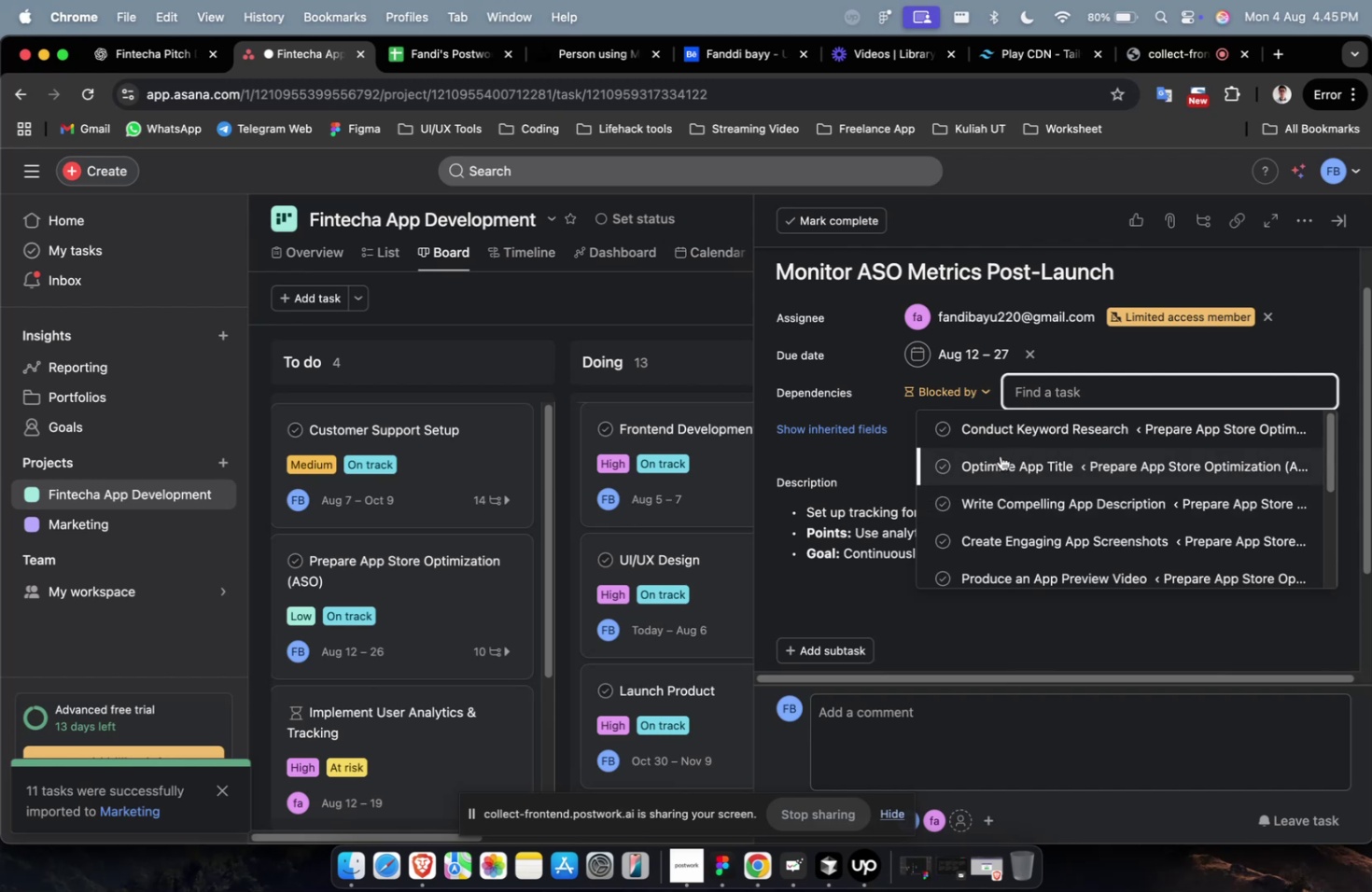 
left_click([999, 441])
 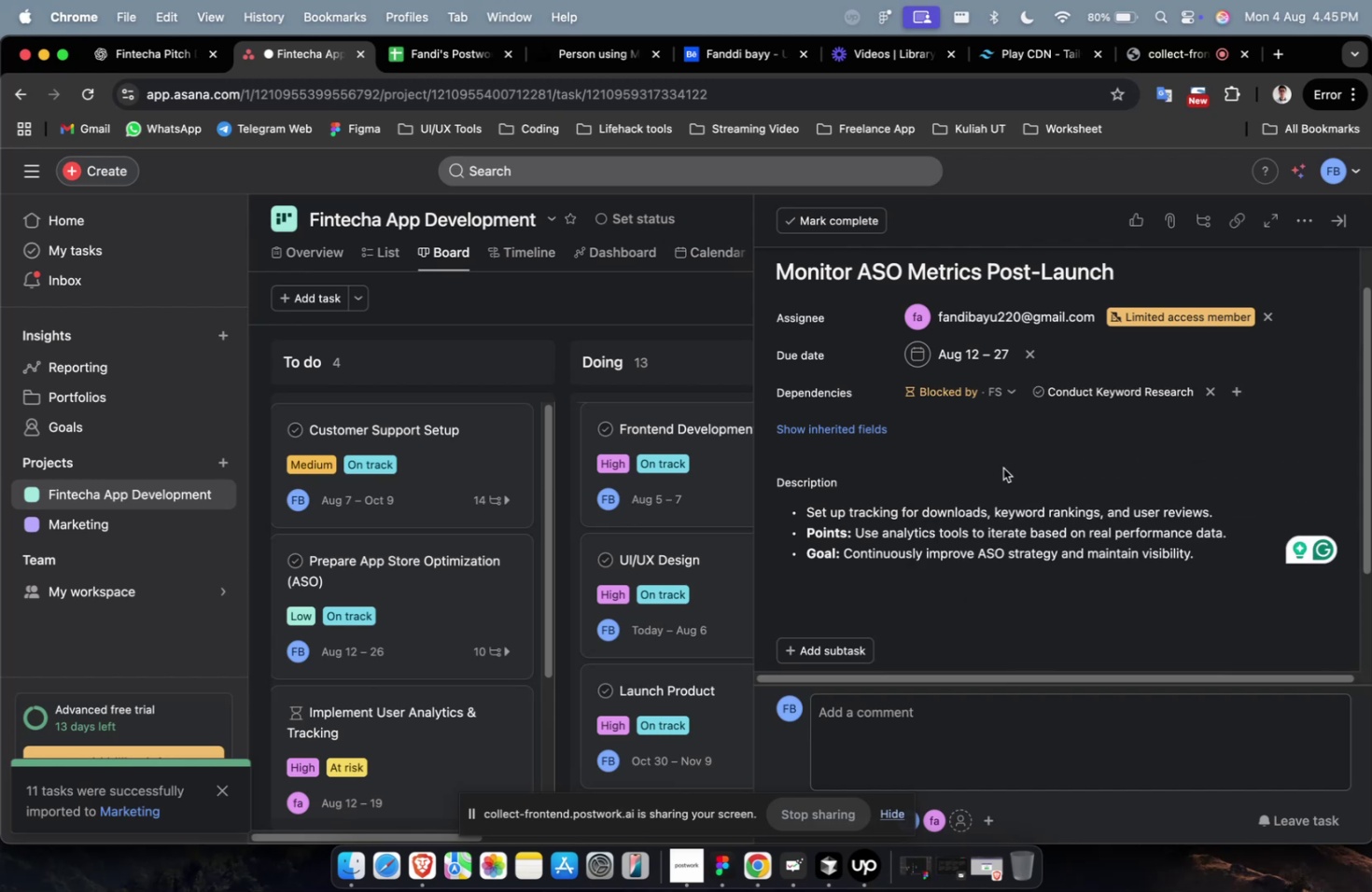 
scroll: coordinate [1020, 463], scroll_direction: up, amount: 4.0
 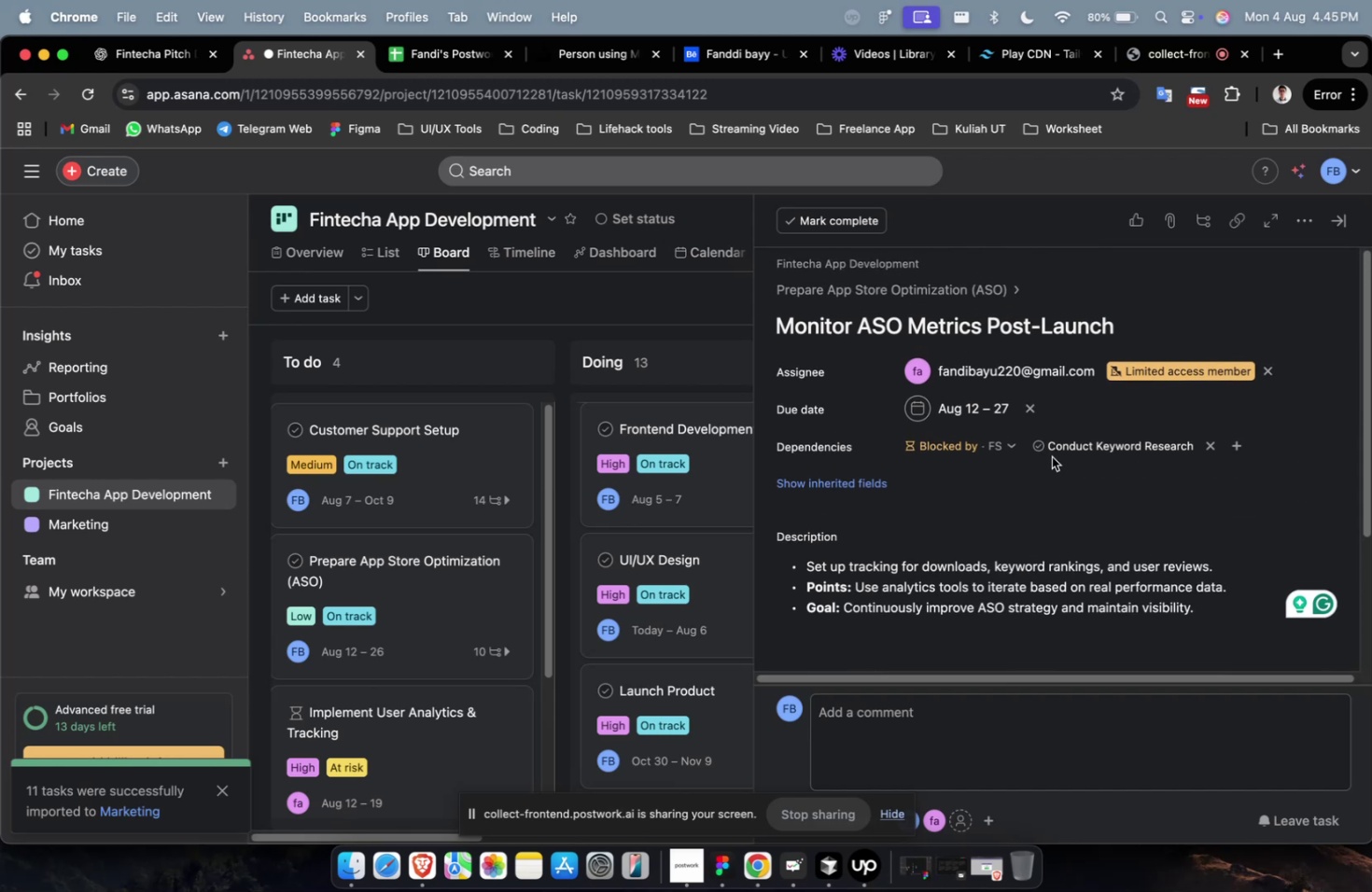 
wait(6.4)
 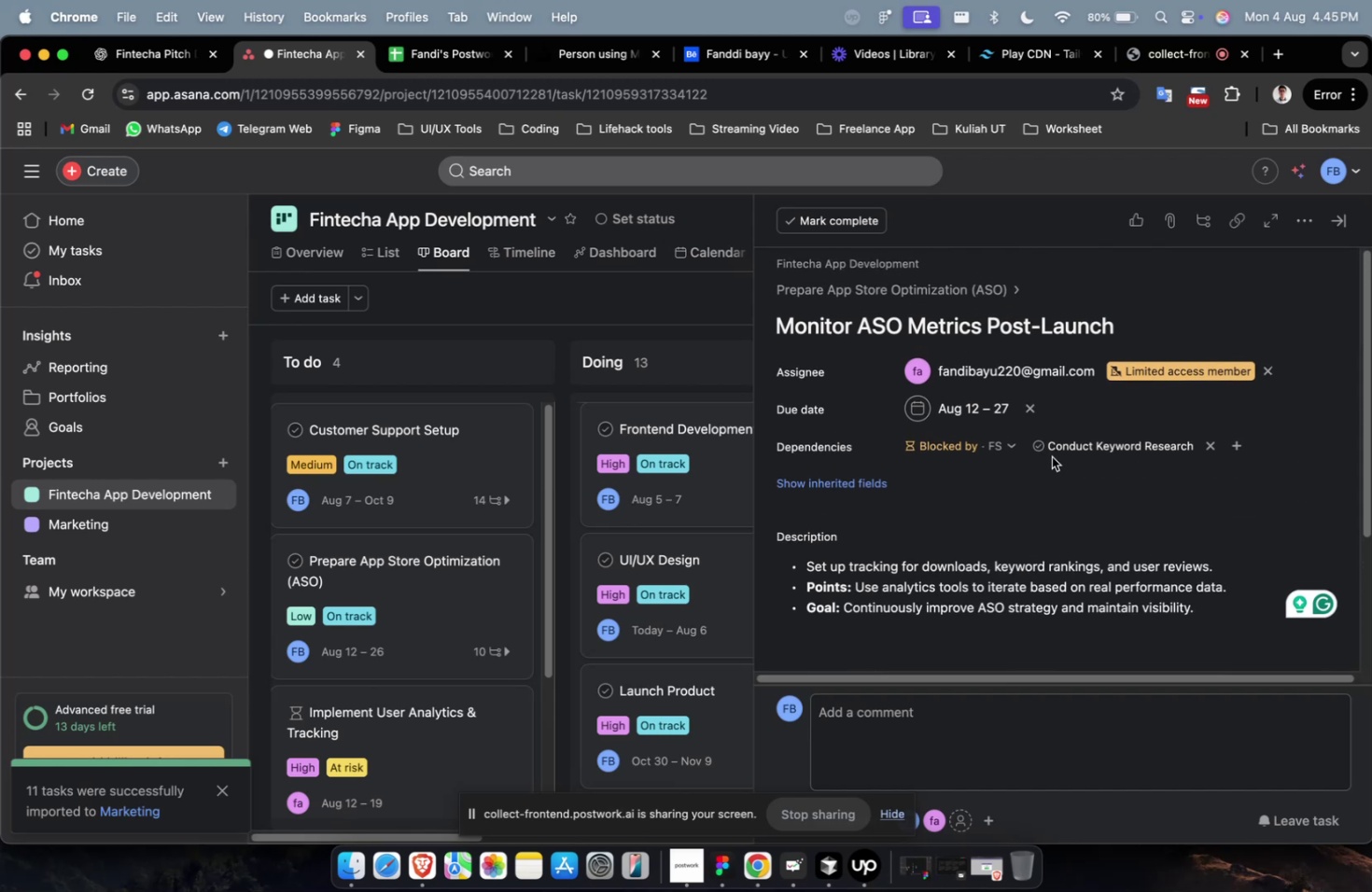 
scroll: coordinate [1054, 450], scroll_direction: down, amount: 7.0
 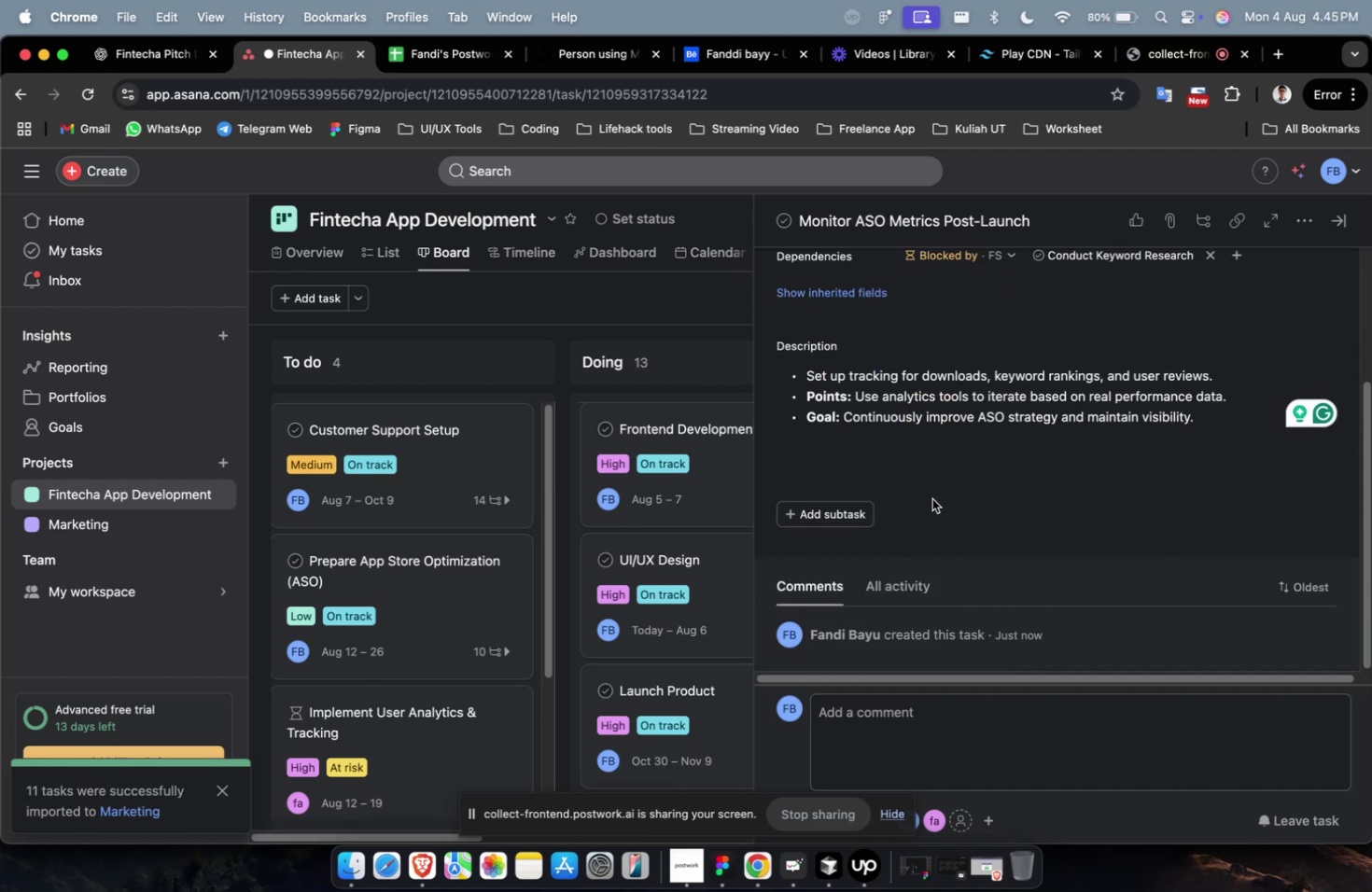 
scroll: coordinate [930, 499], scroll_direction: up, amount: 5.0
 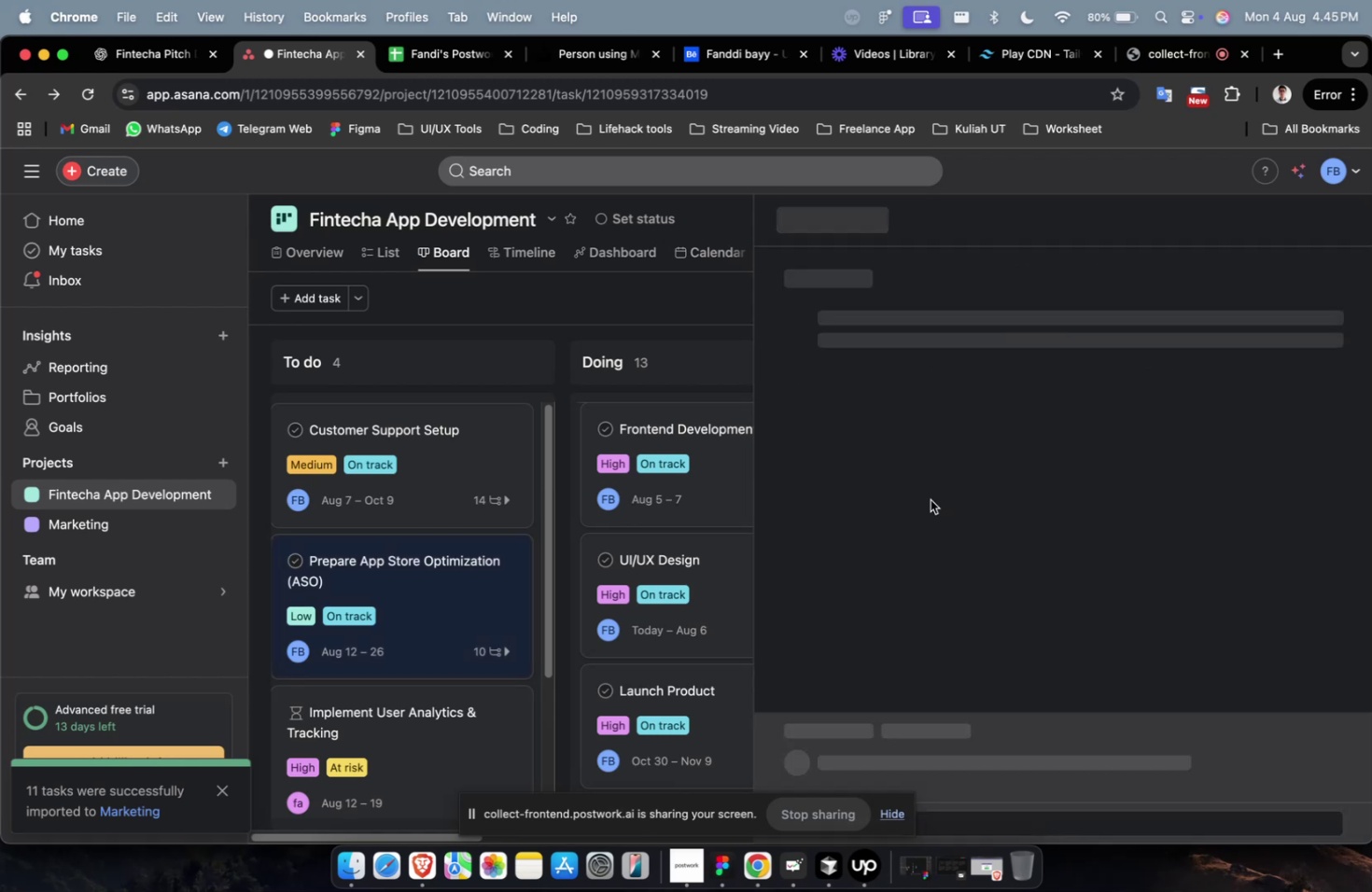 
scroll: coordinate [930, 499], scroll_direction: down, amount: 17.0
 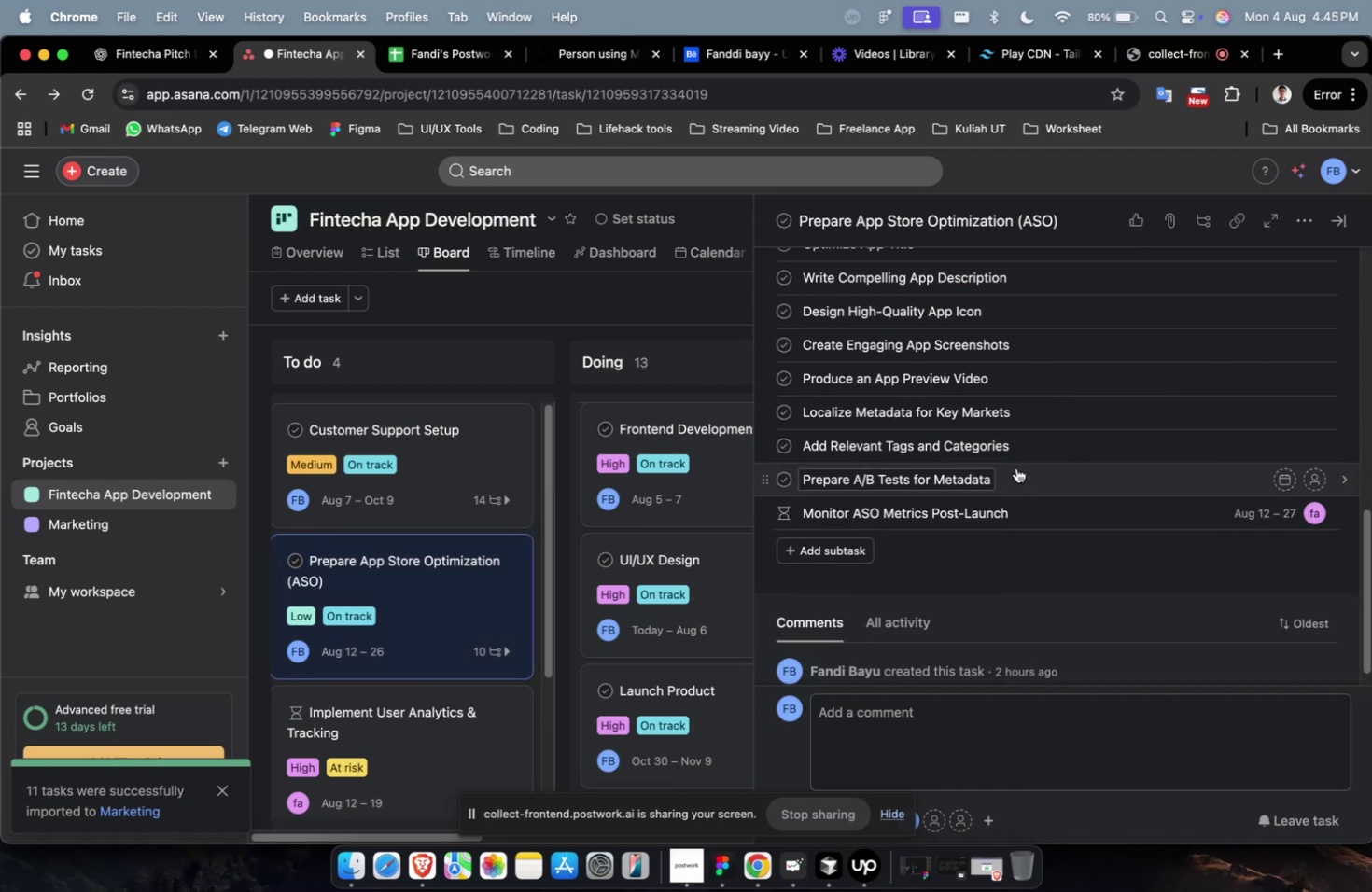 
left_click([1023, 469])
 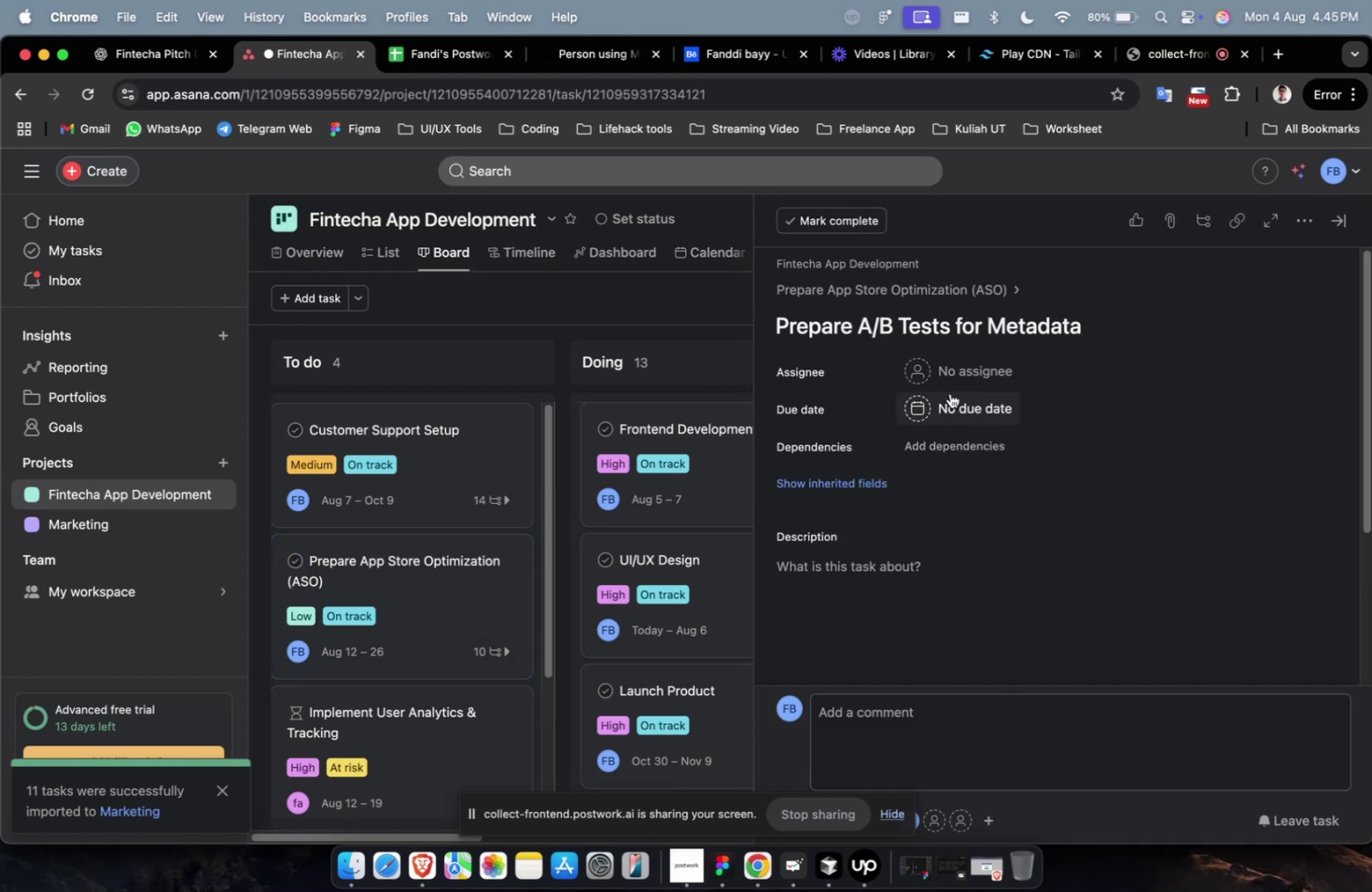 
left_click([949, 381])
 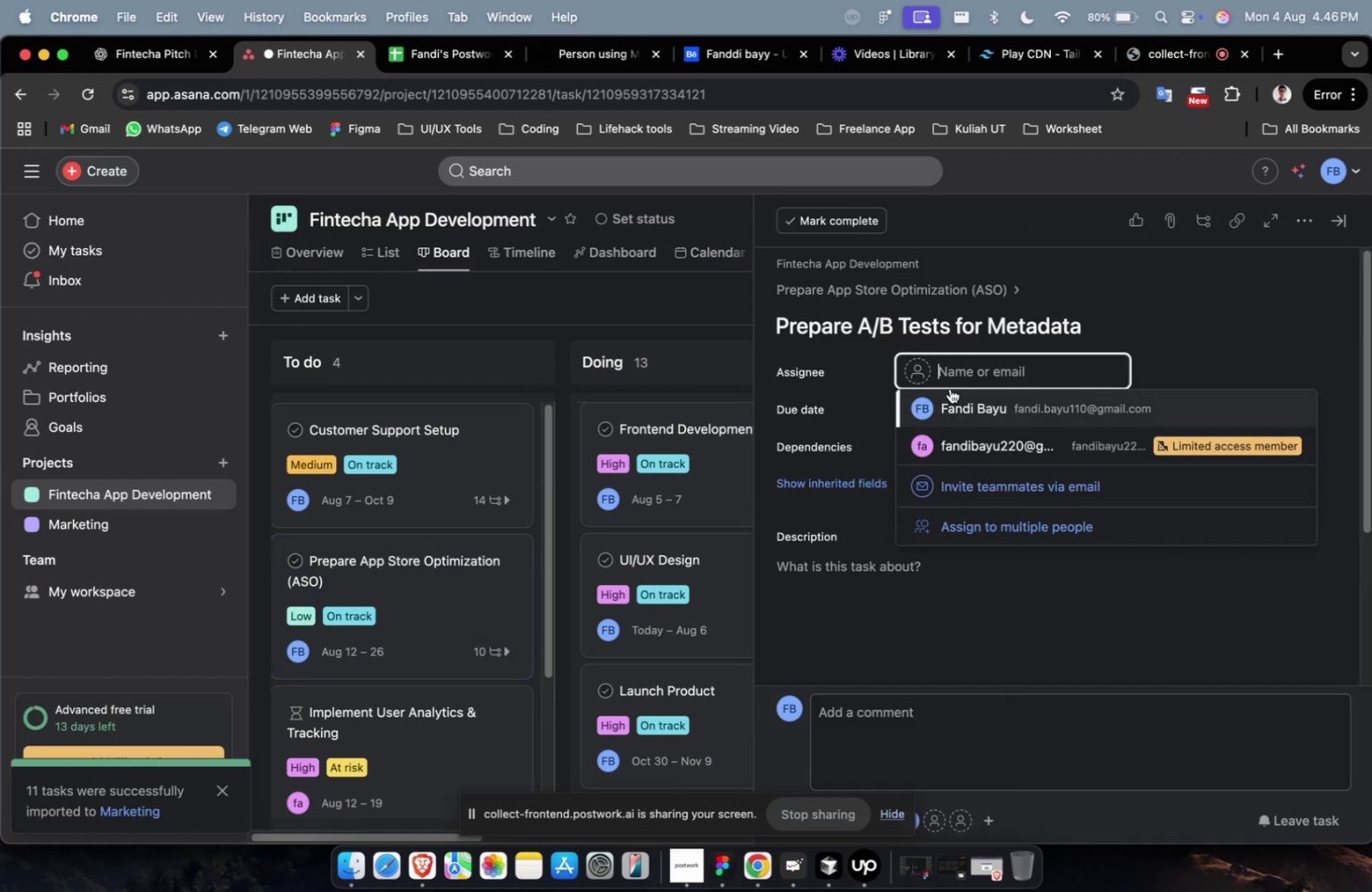 
left_click([980, 436])
 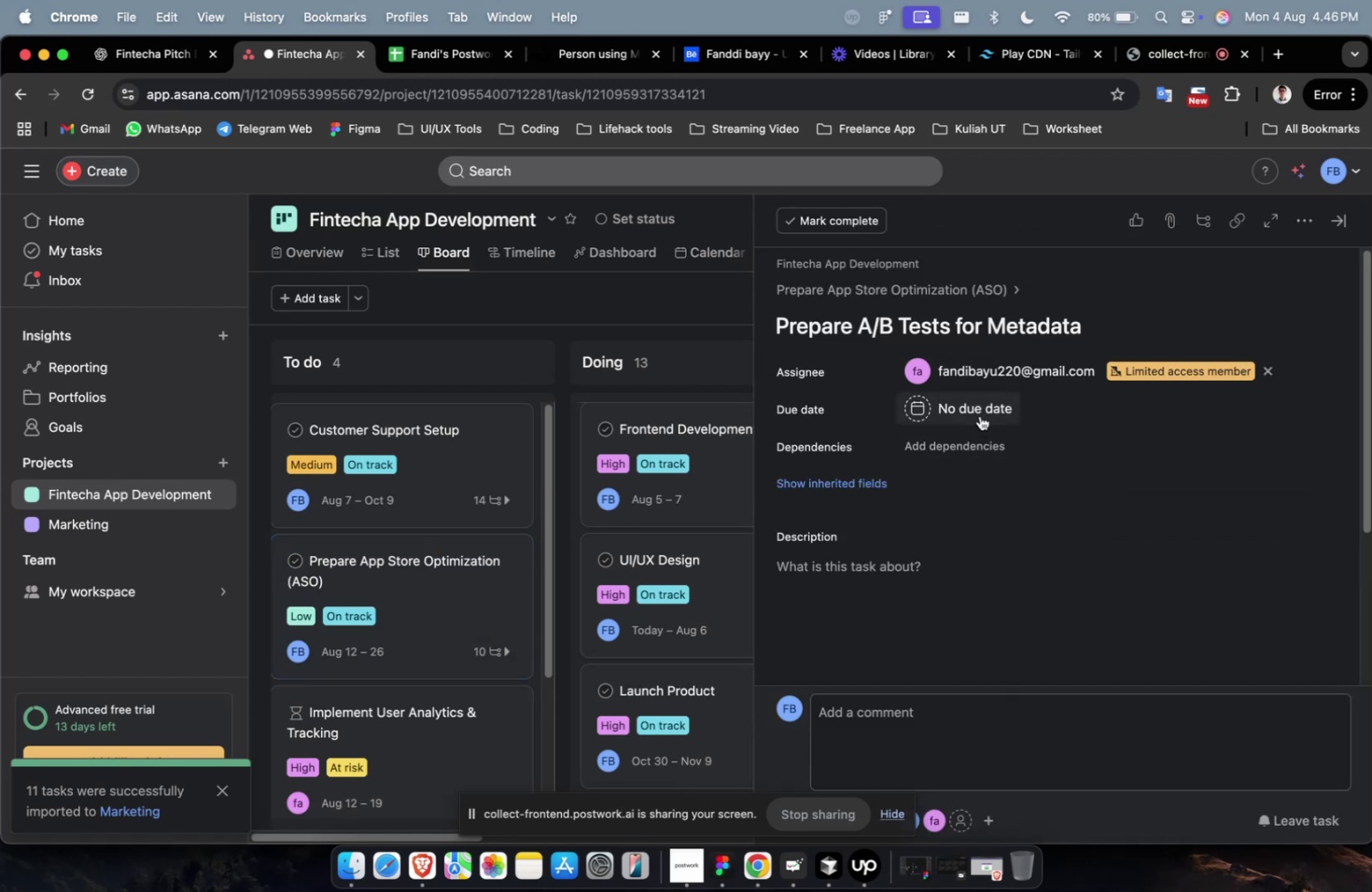 
double_click([979, 415])
 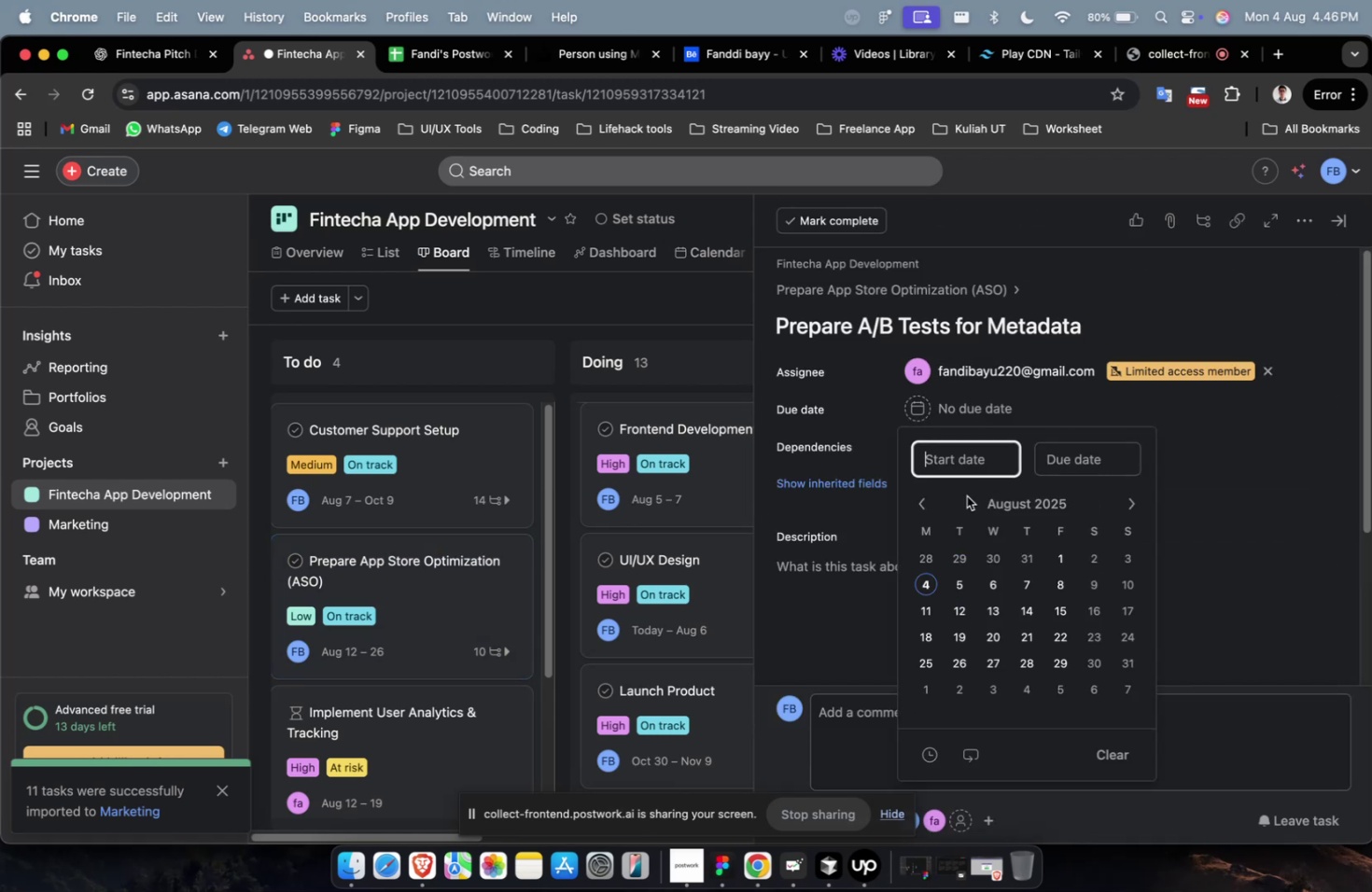 
double_click([957, 620])
 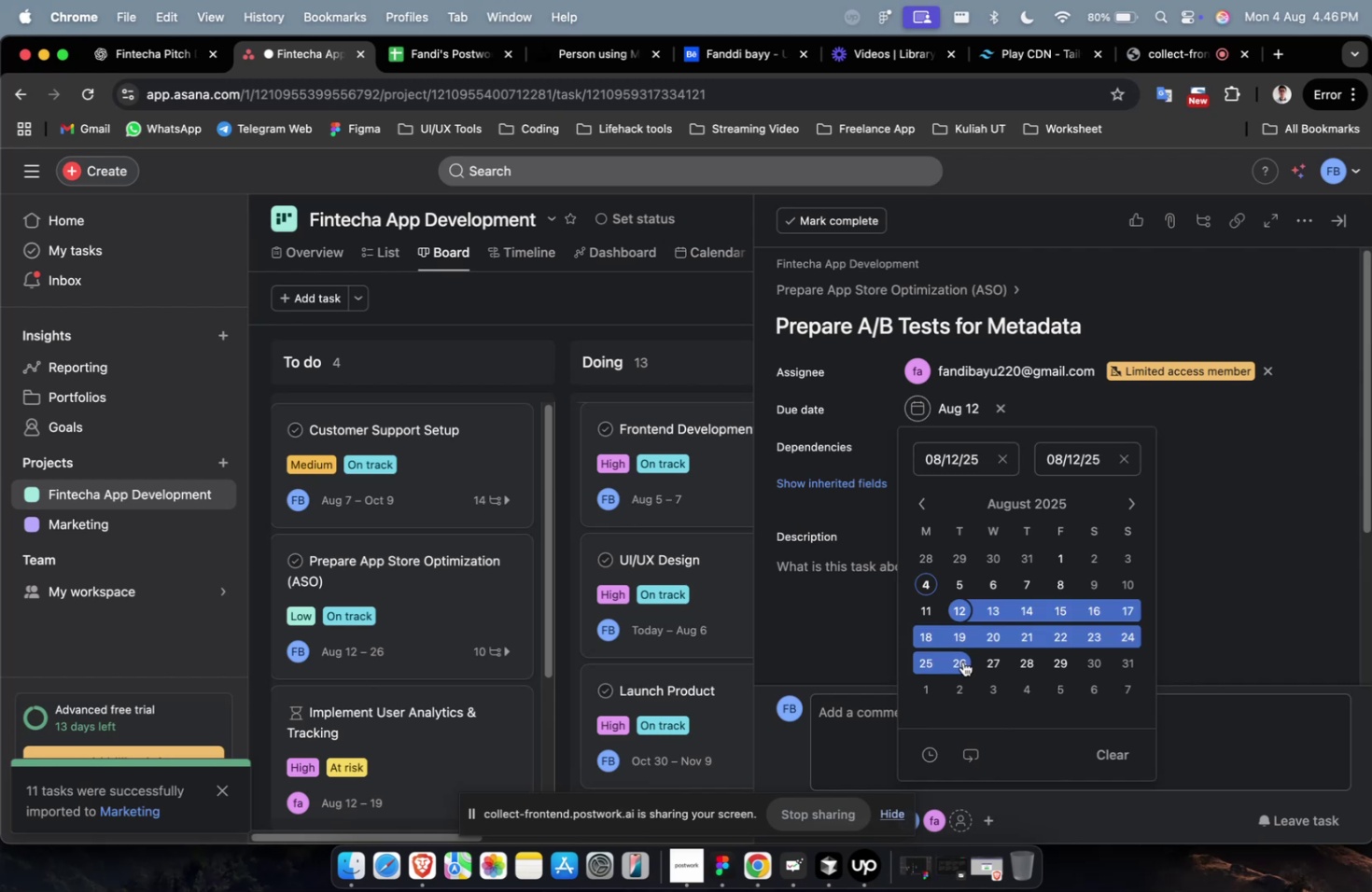 
left_click([962, 661])
 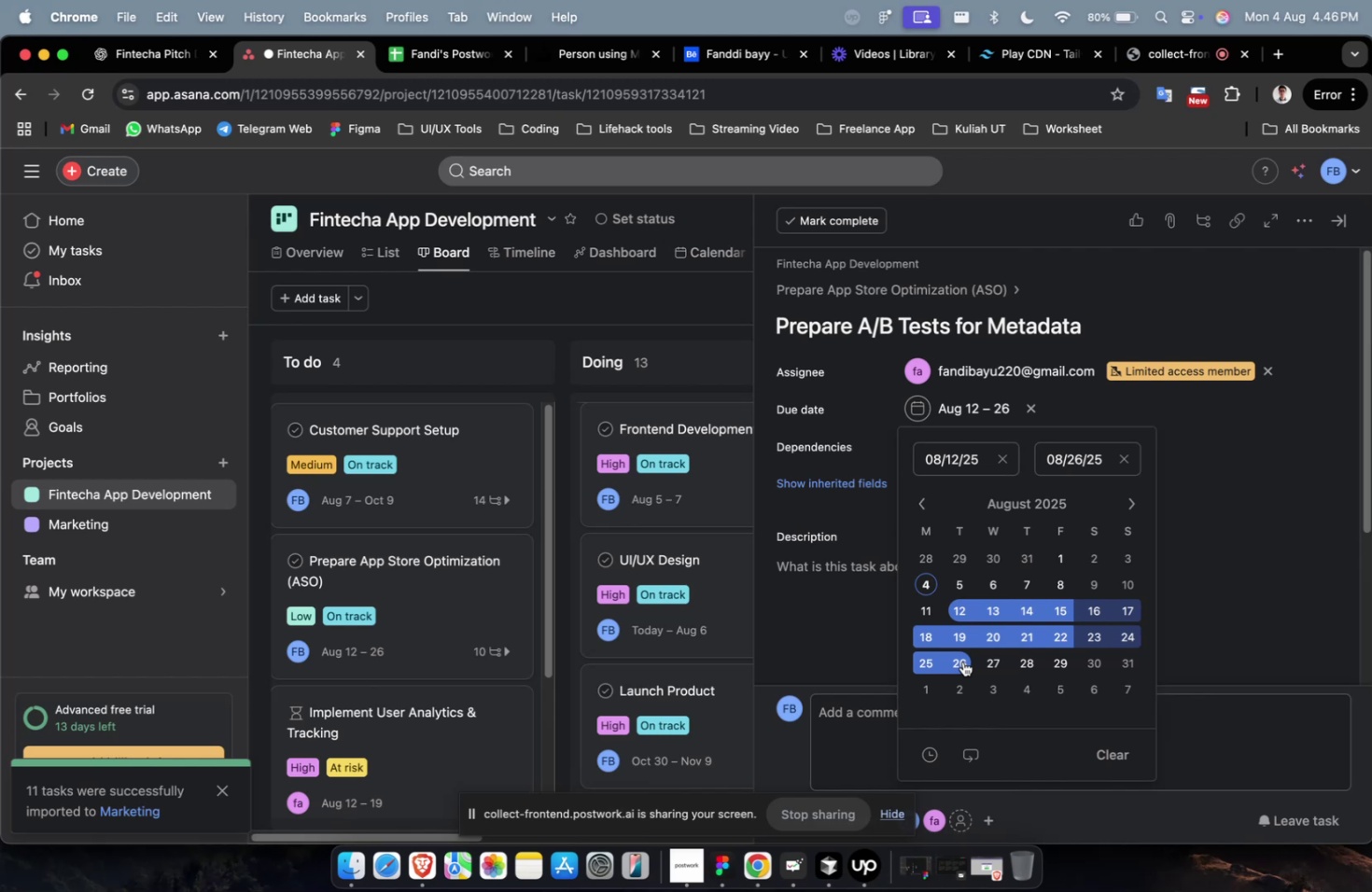 
wait(23.99)
 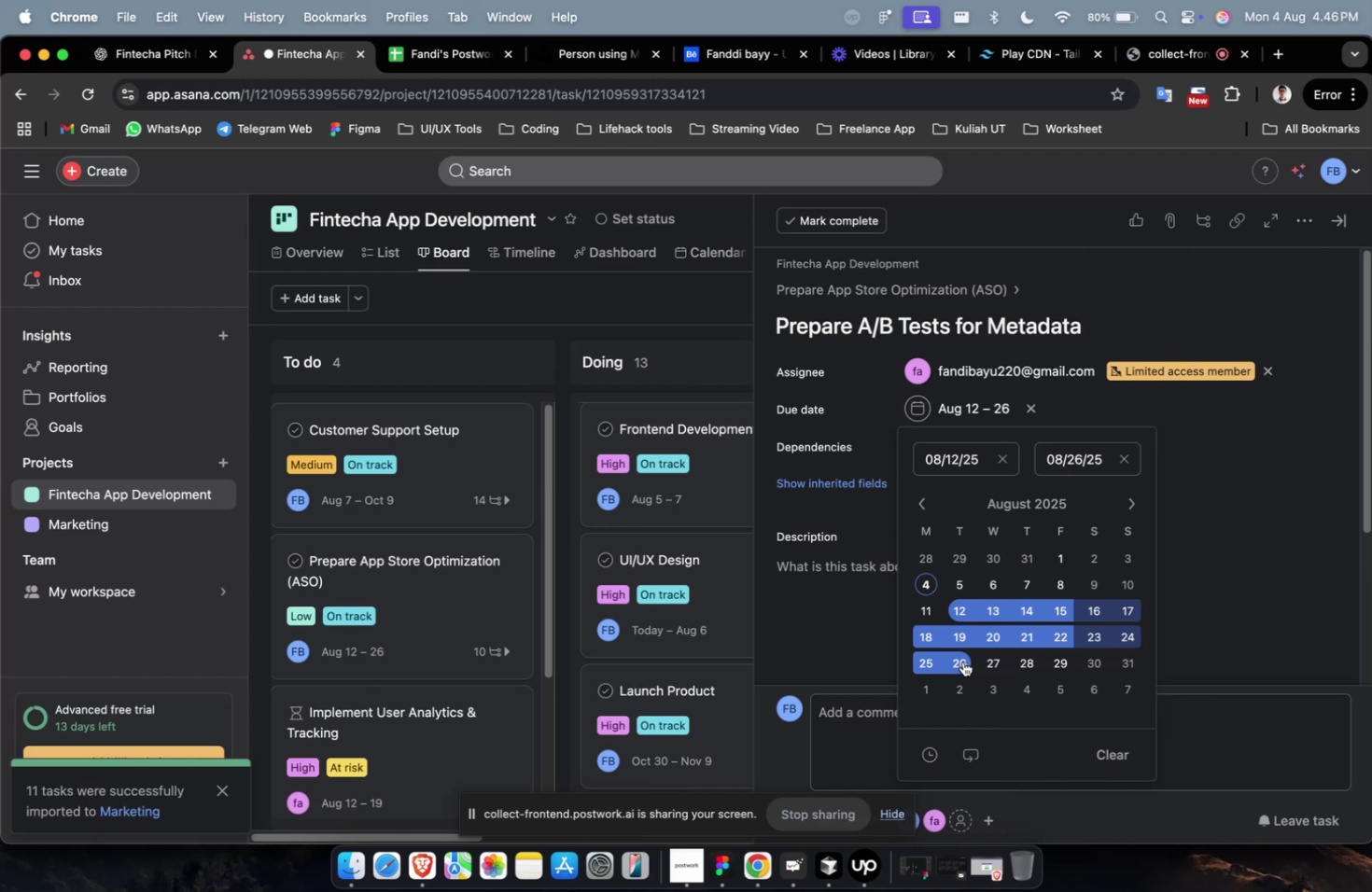 
left_click([1227, 498])
 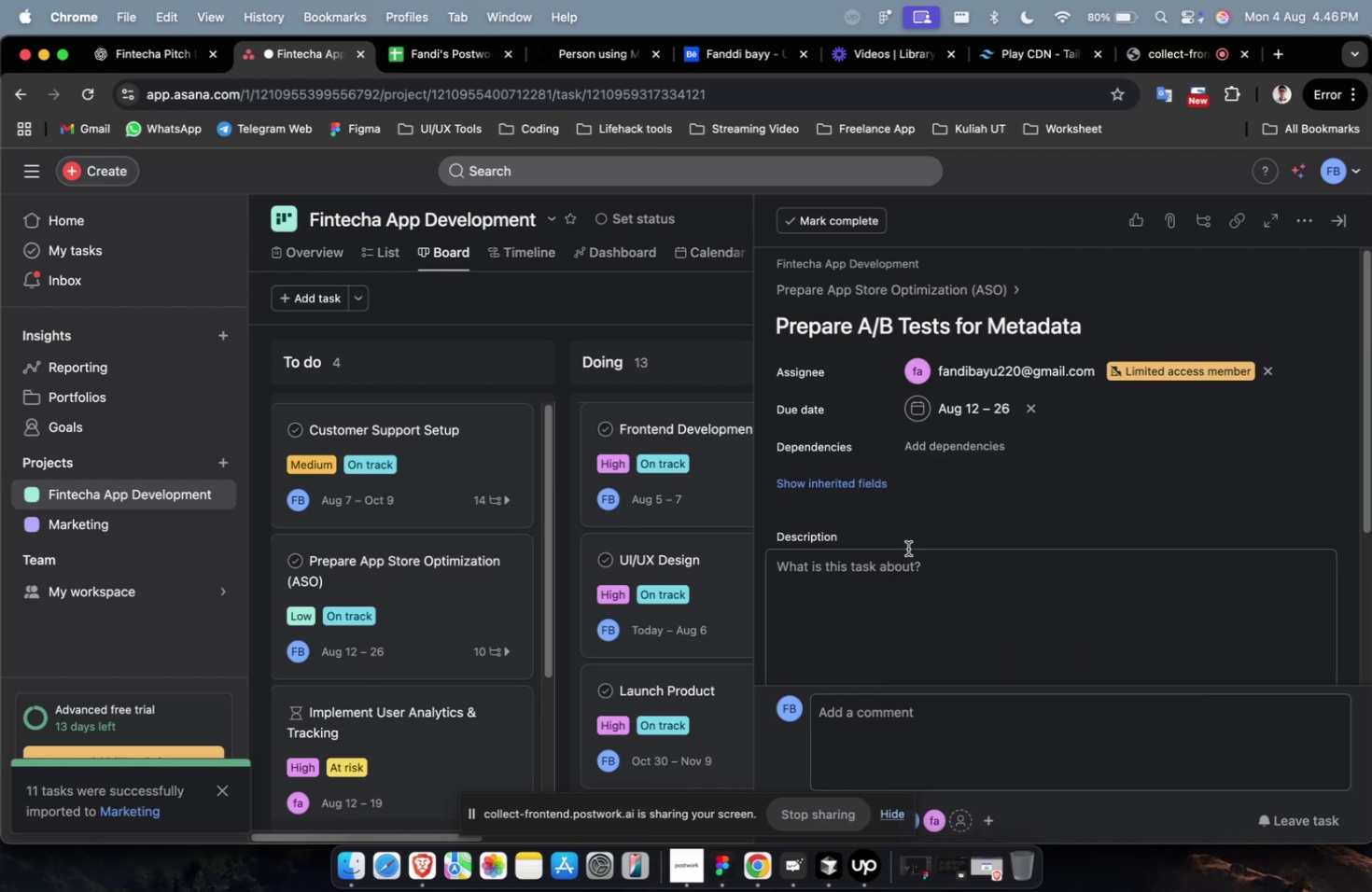 
left_click([902, 559])
 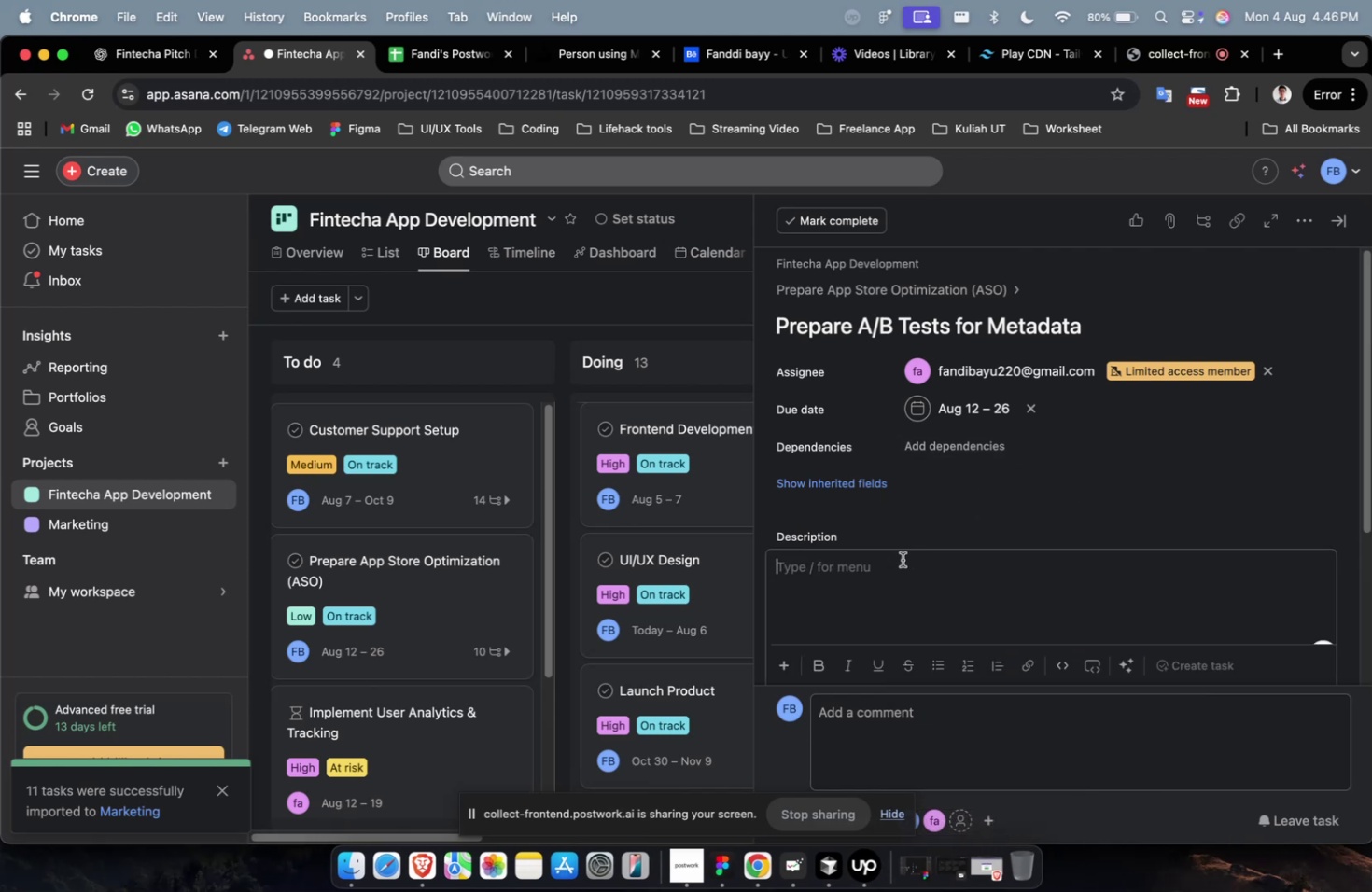 
key(Meta+V)
 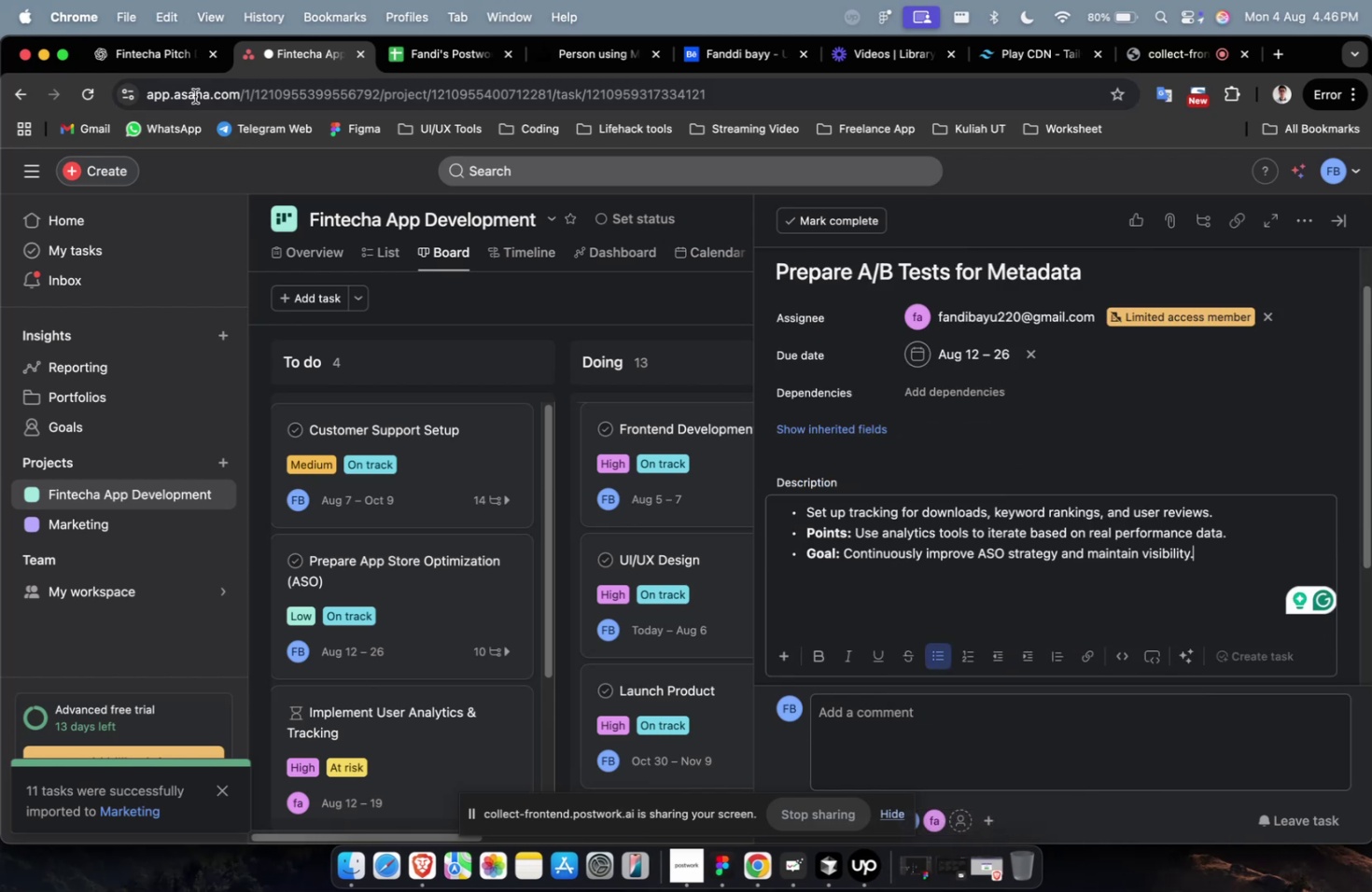 
left_click([176, 71])
 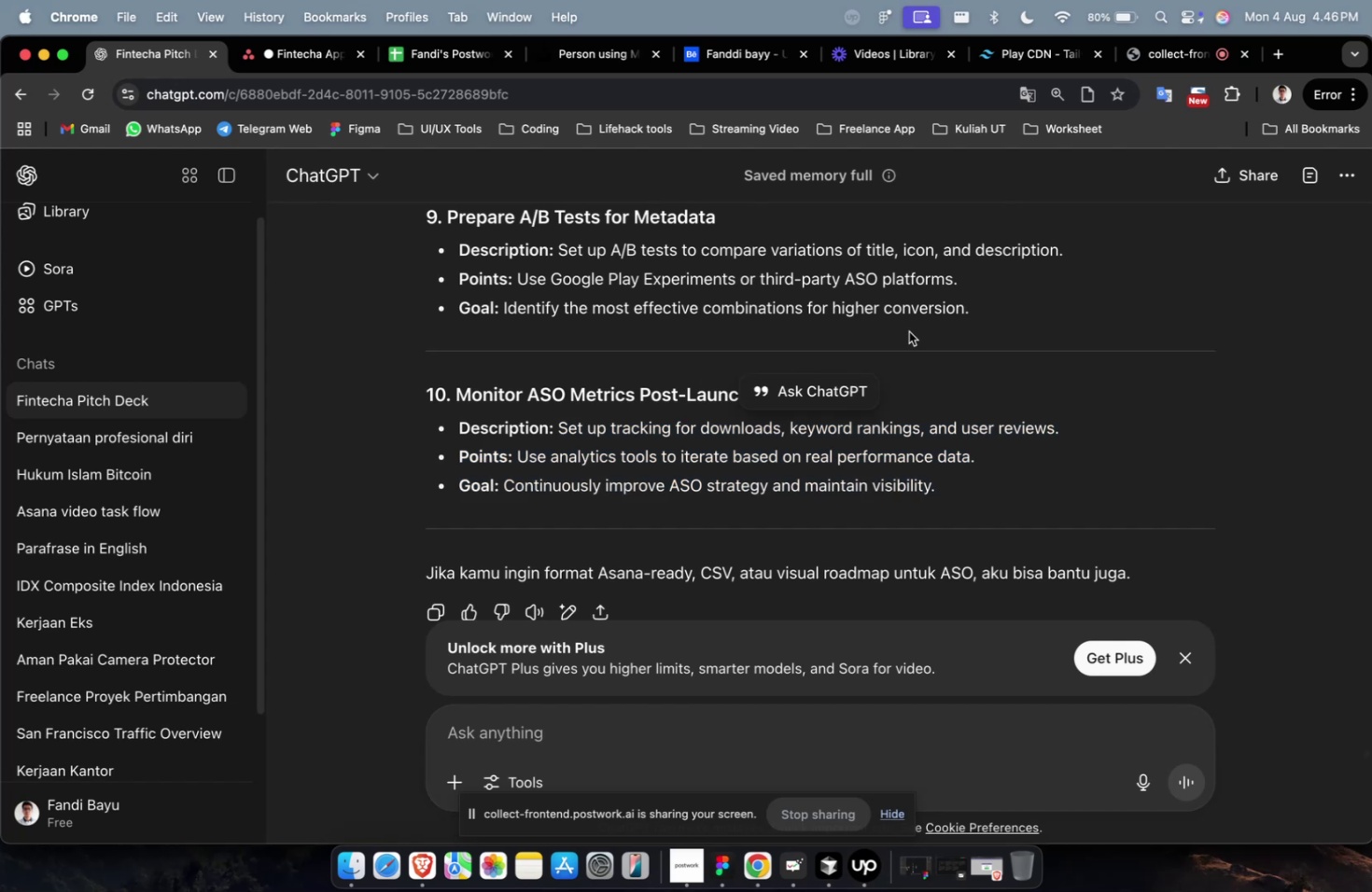 
left_click_drag(start_coordinate=[983, 306], to_coordinate=[553, 260])
 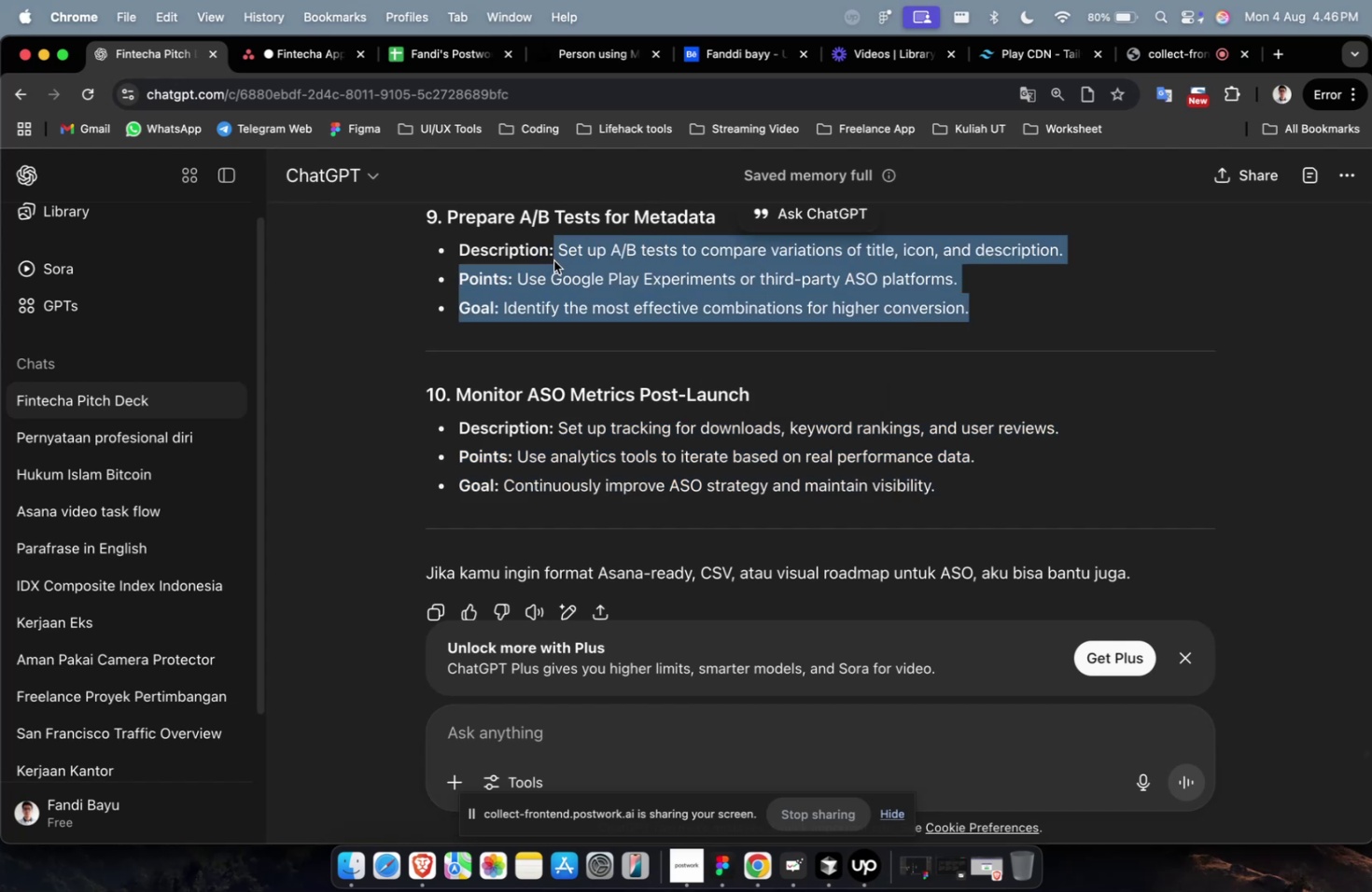 
key(Meta+CommandLeft)
 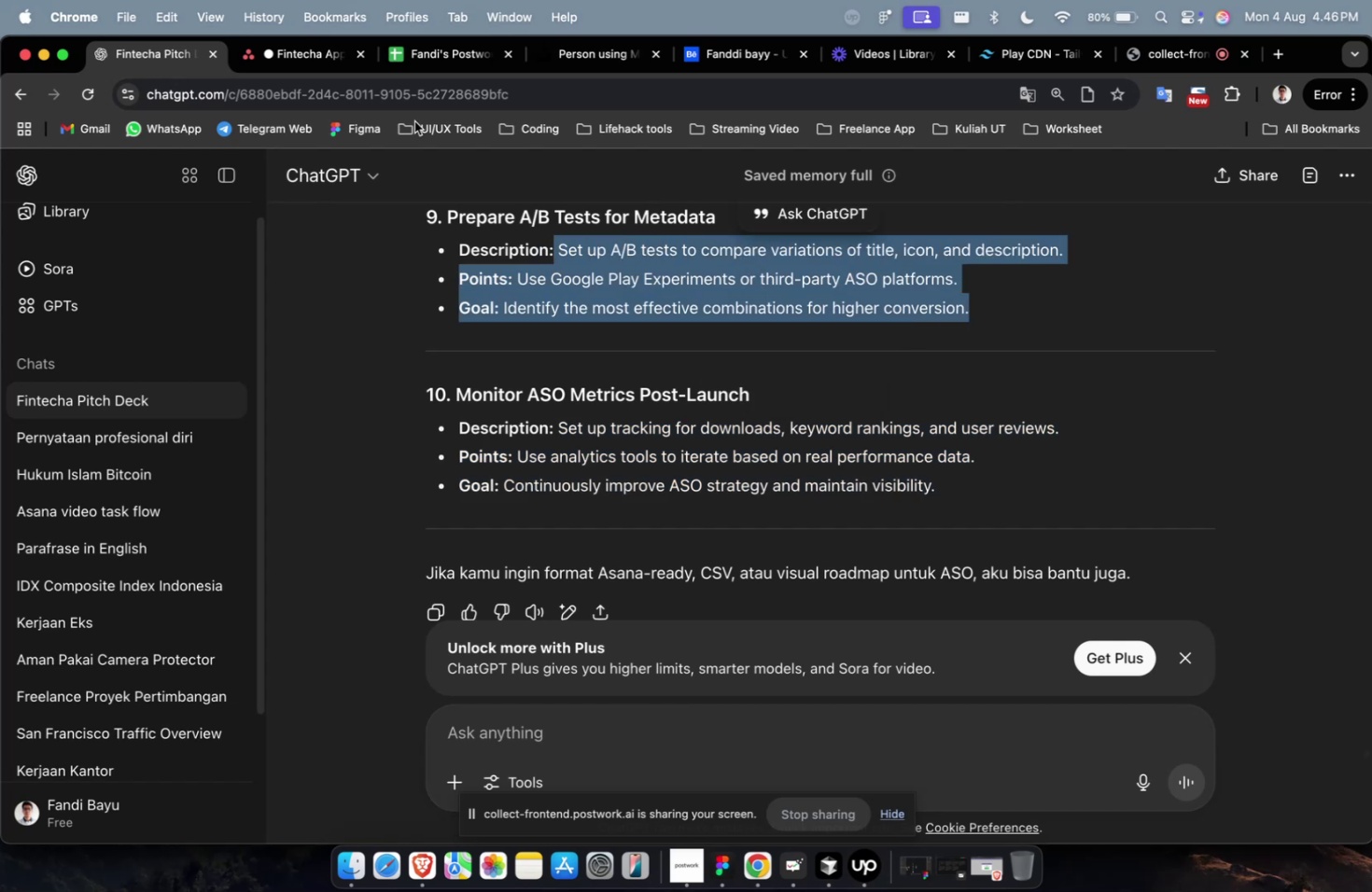 
key(Meta+C)
 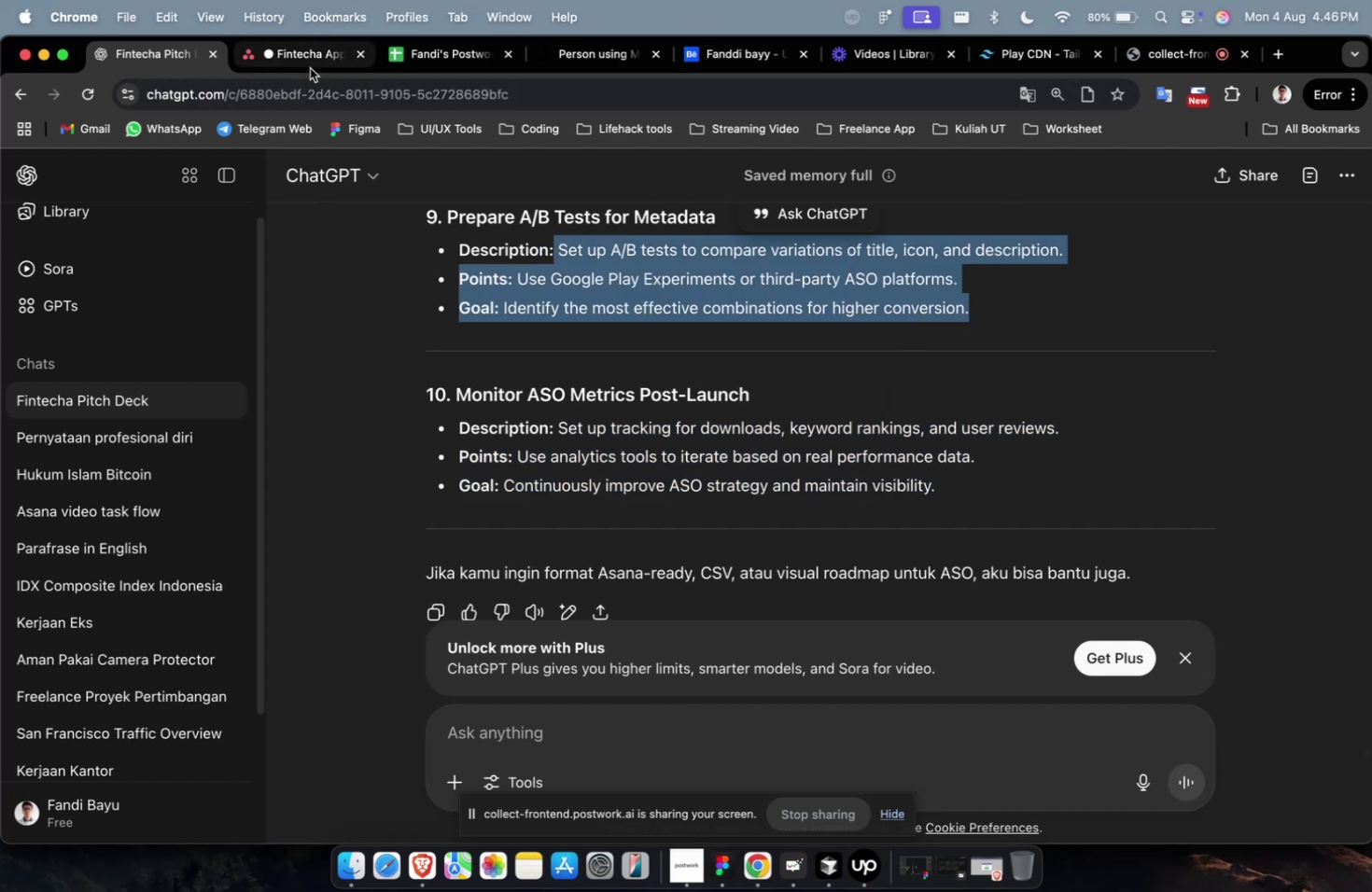 
left_click([309, 68])
 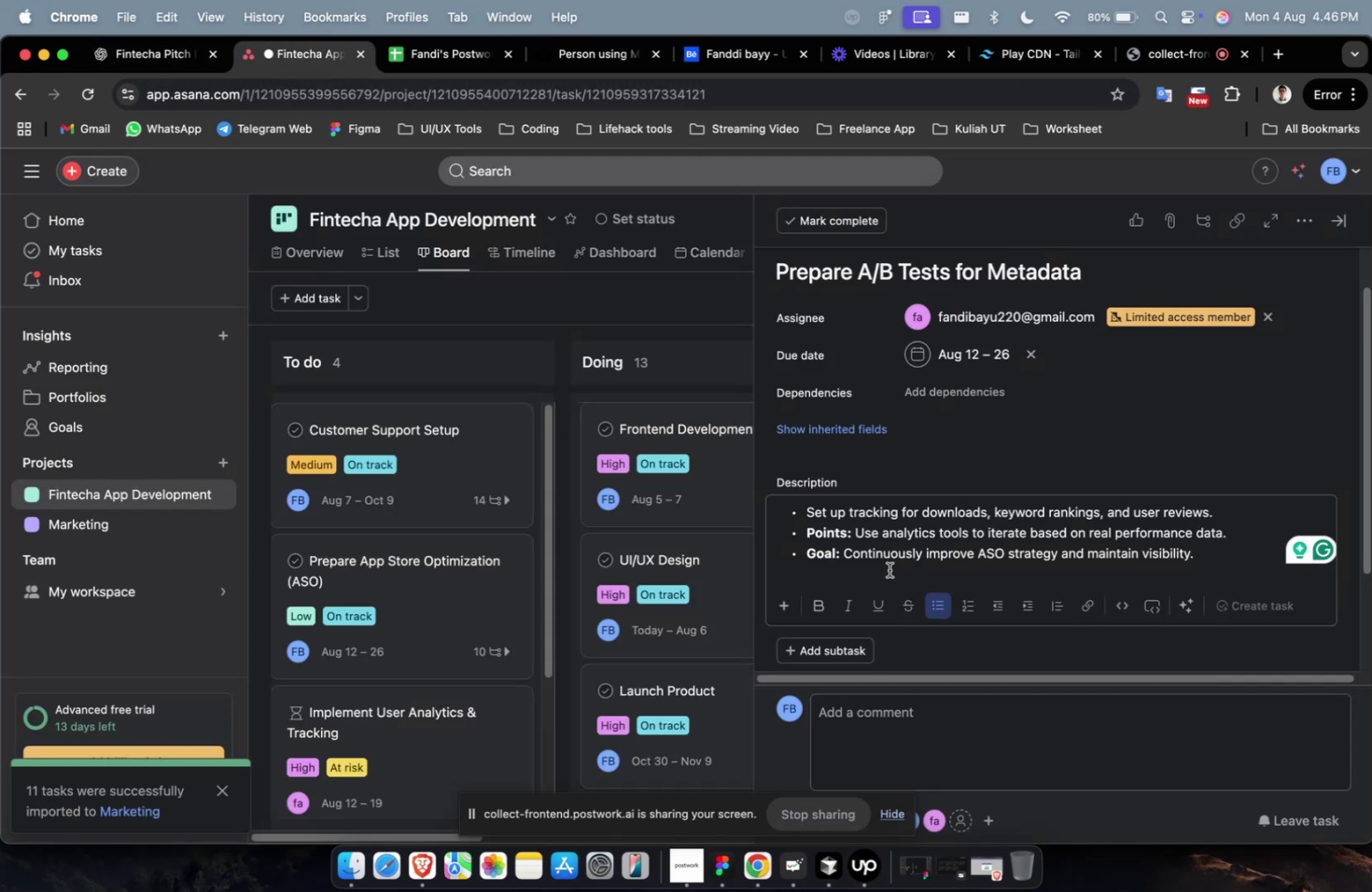 
left_click([896, 553])
 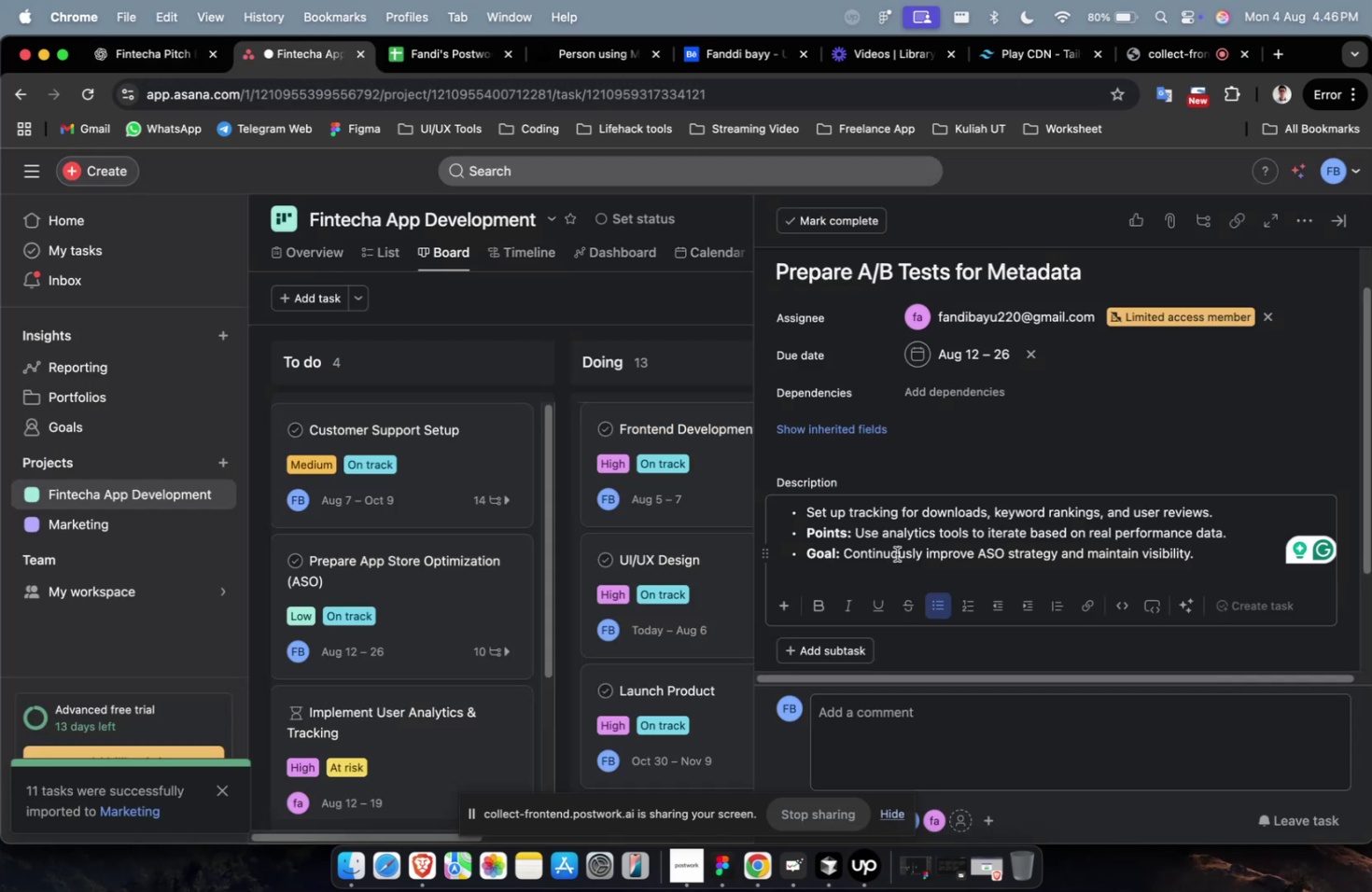 
key(Meta+A)
 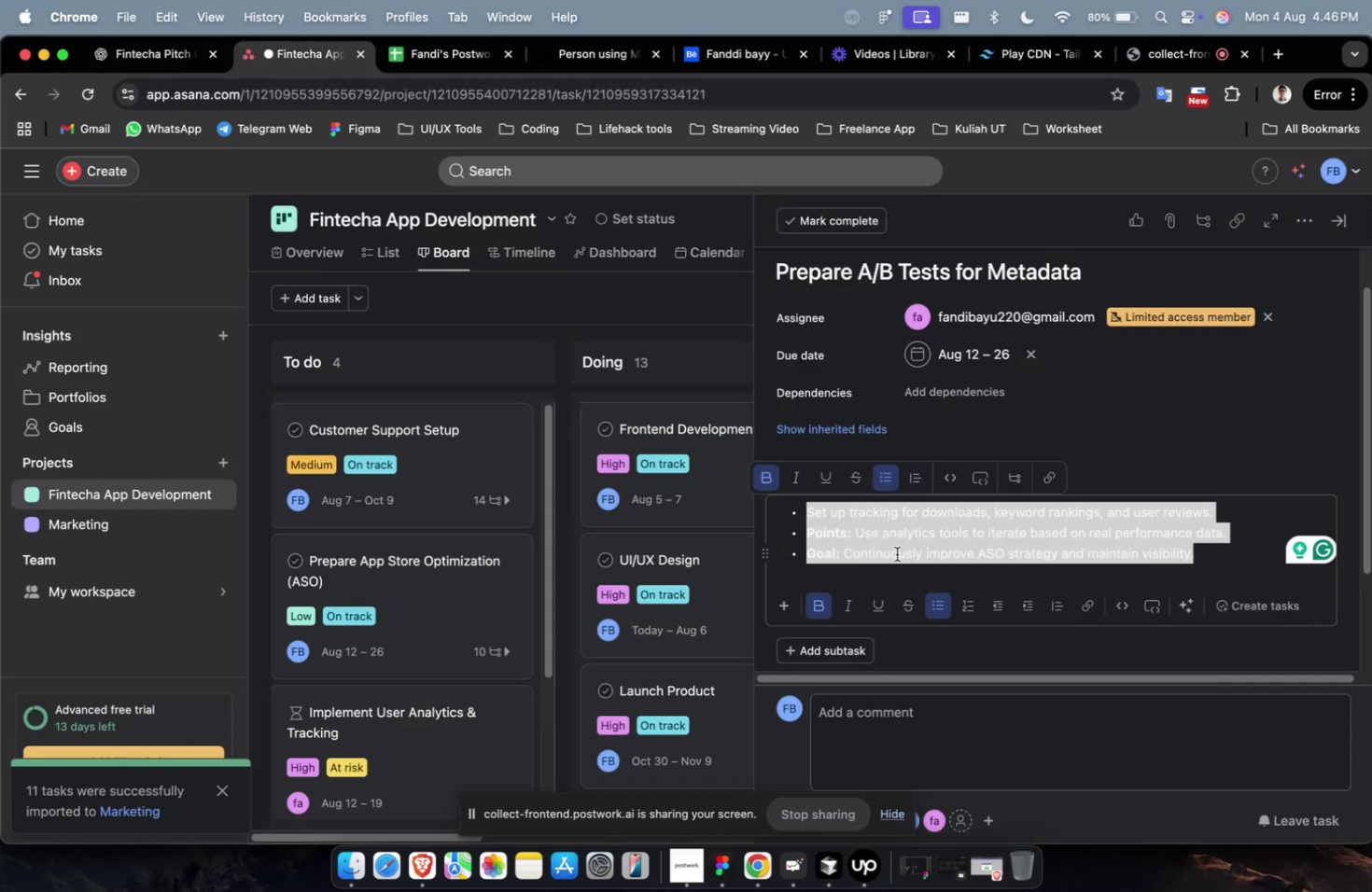 
key(Meta+V)
 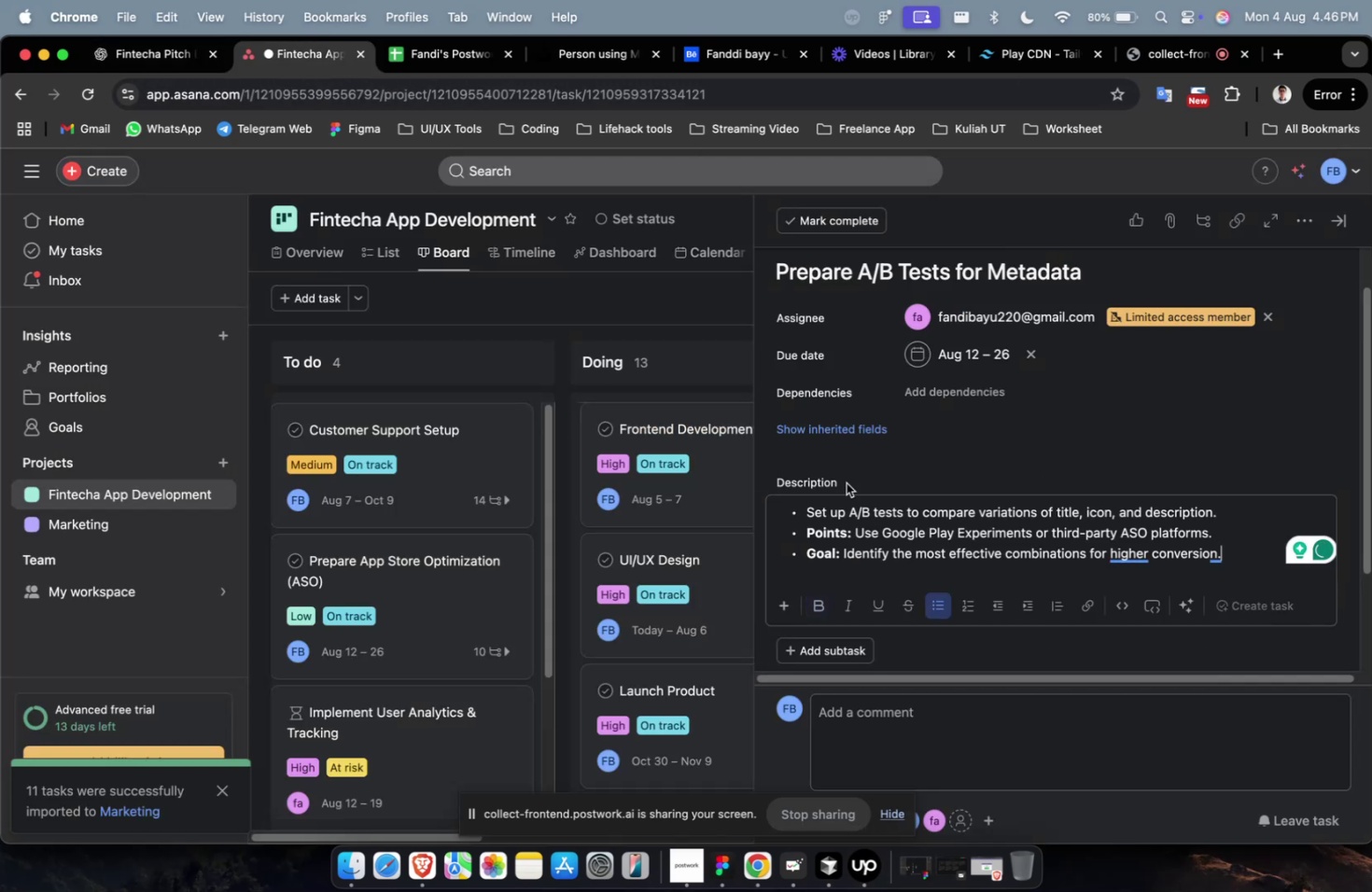 
scroll: coordinate [861, 492], scroll_direction: up, amount: 4.0
 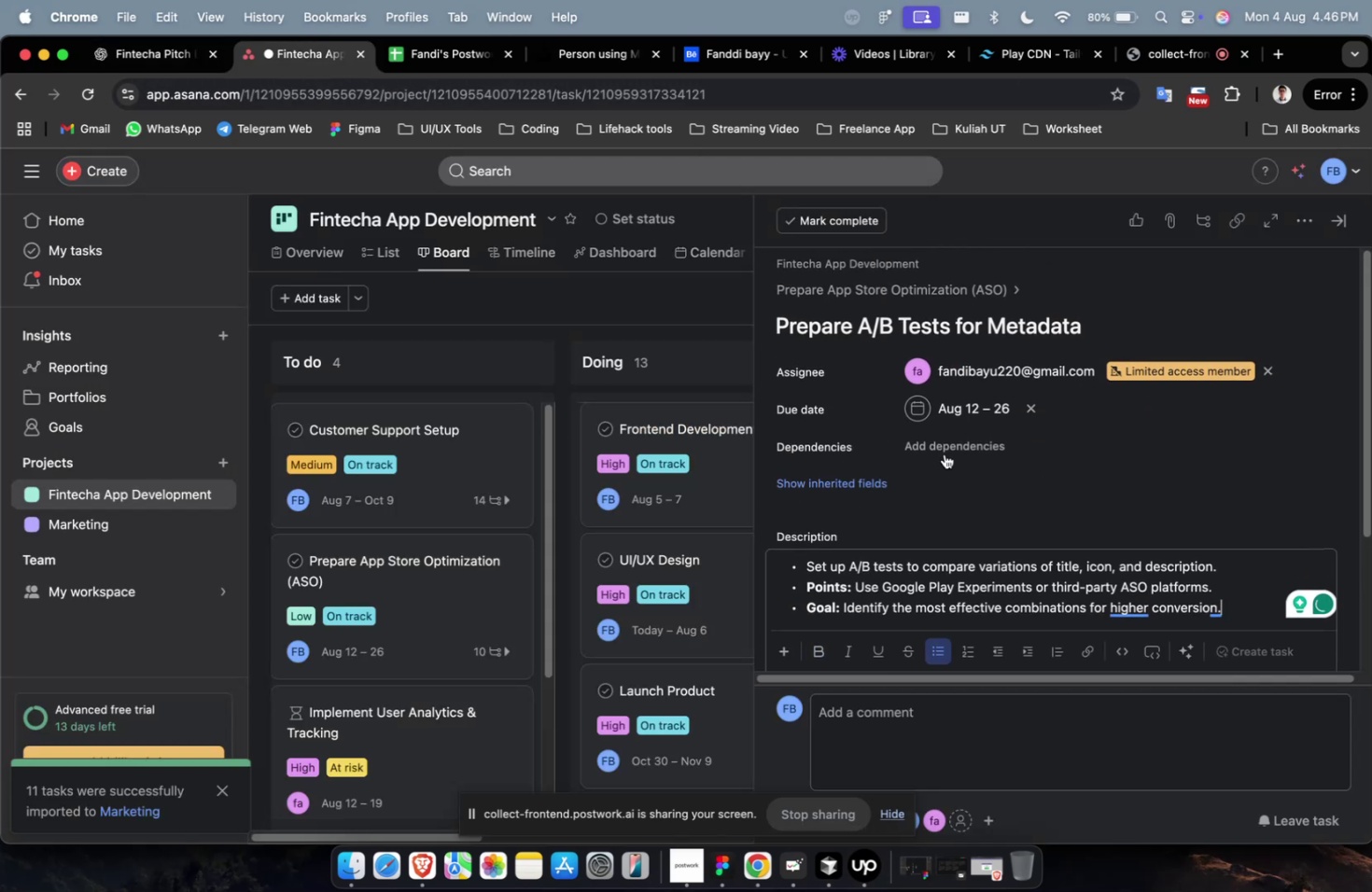 
left_click([944, 453])
 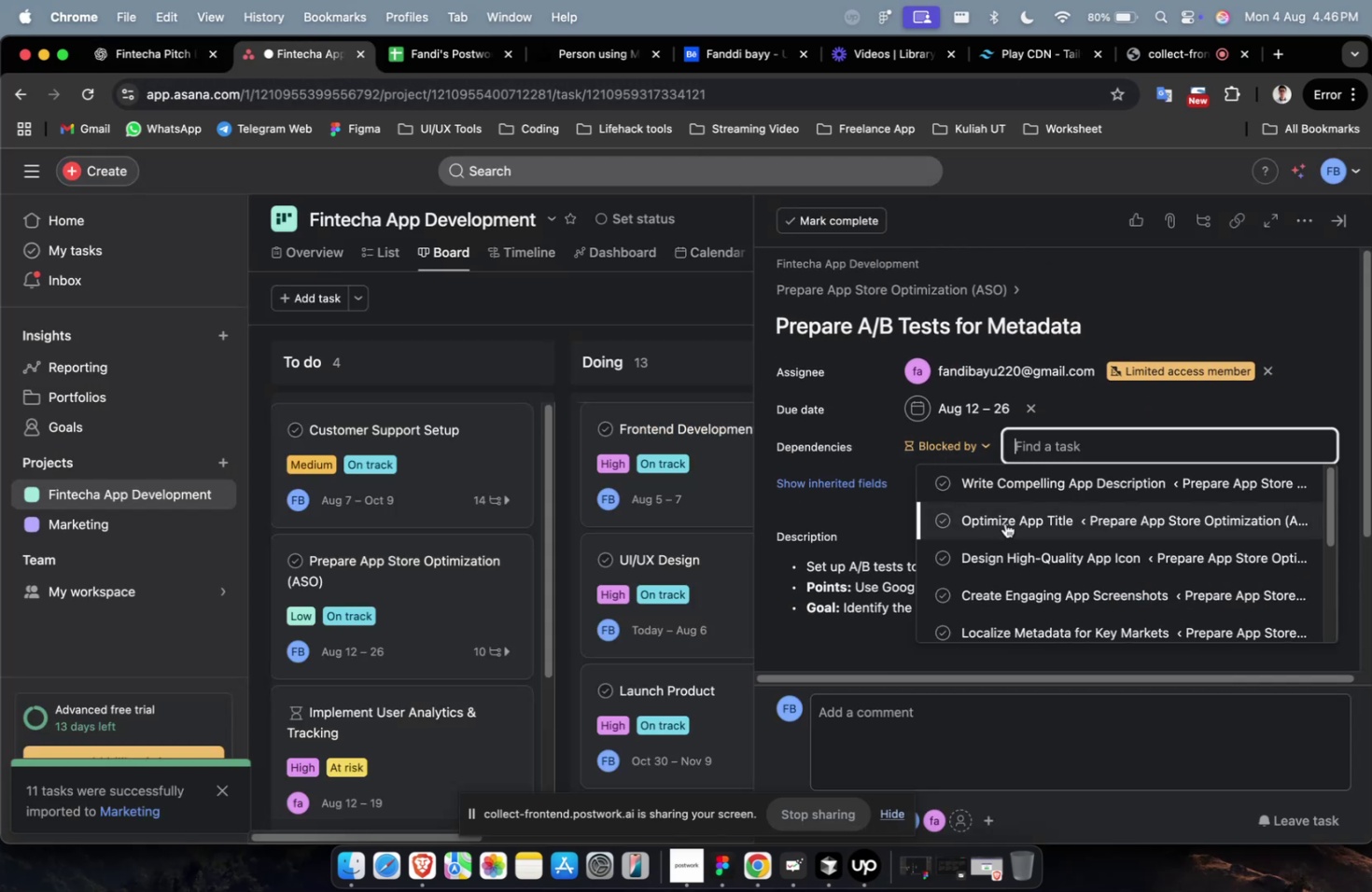 
left_click([1004, 523])
 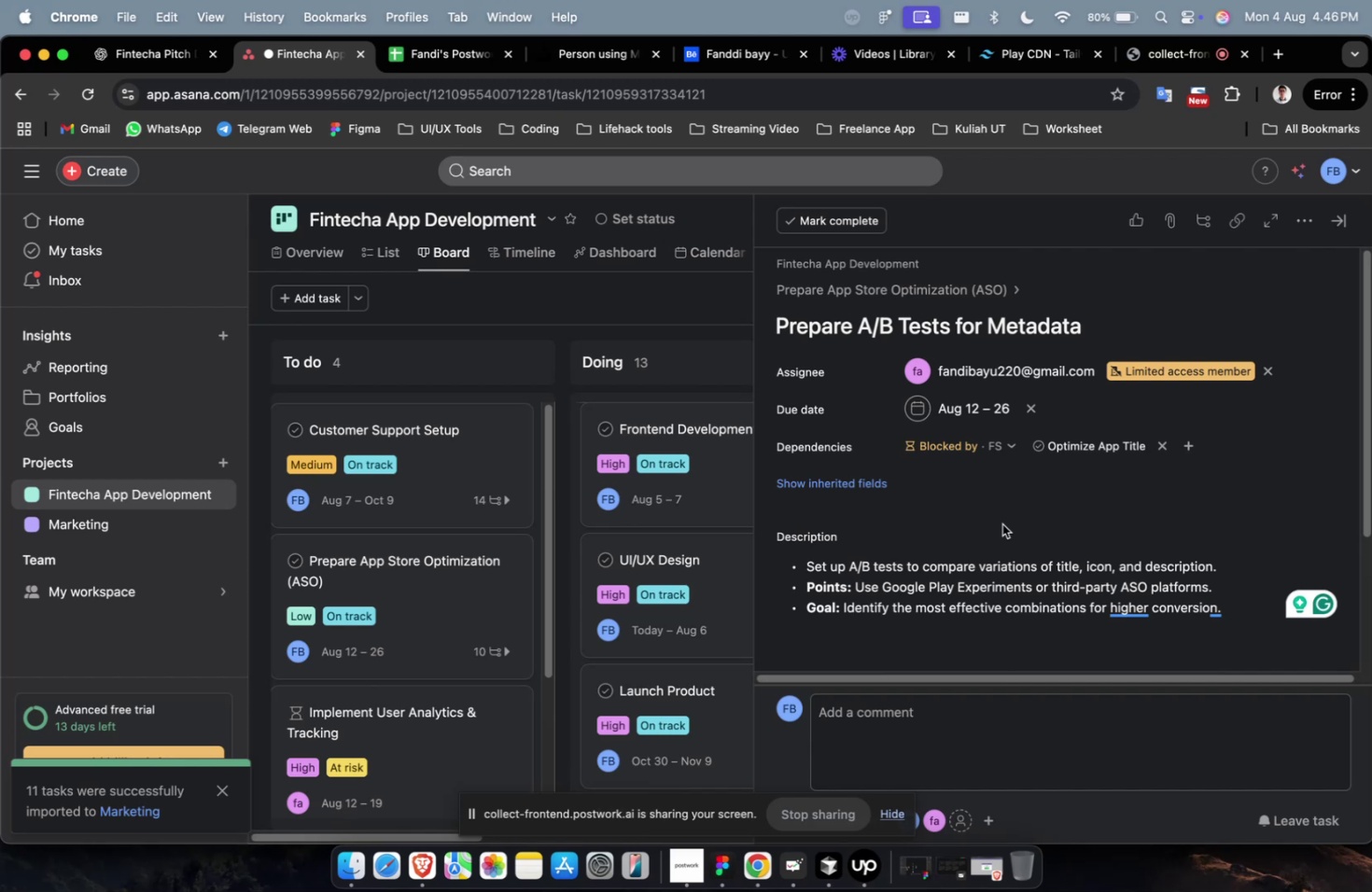 
scroll: coordinate [1001, 523], scroll_direction: up, amount: 6.0
 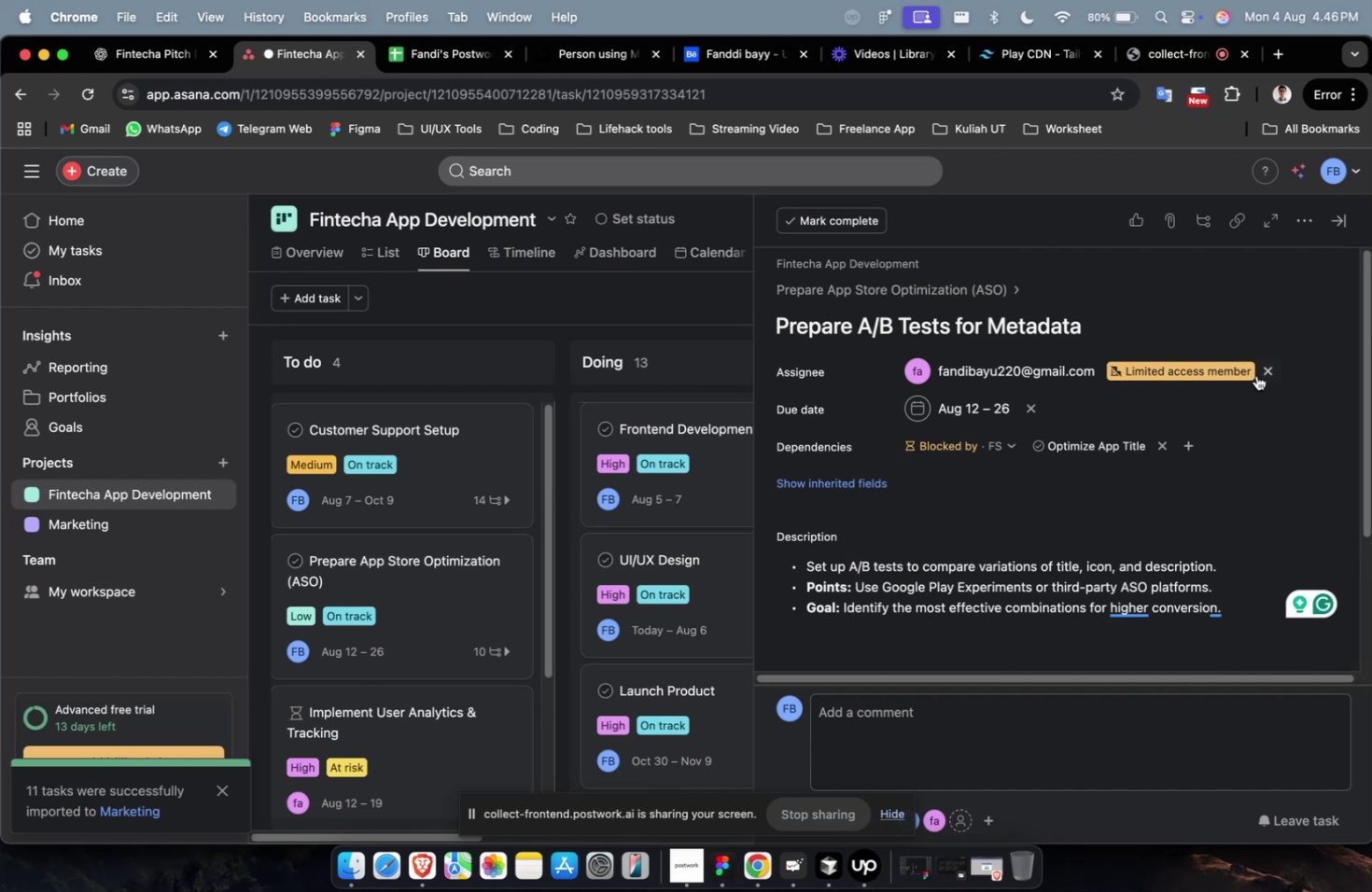 
left_click([1265, 374])
 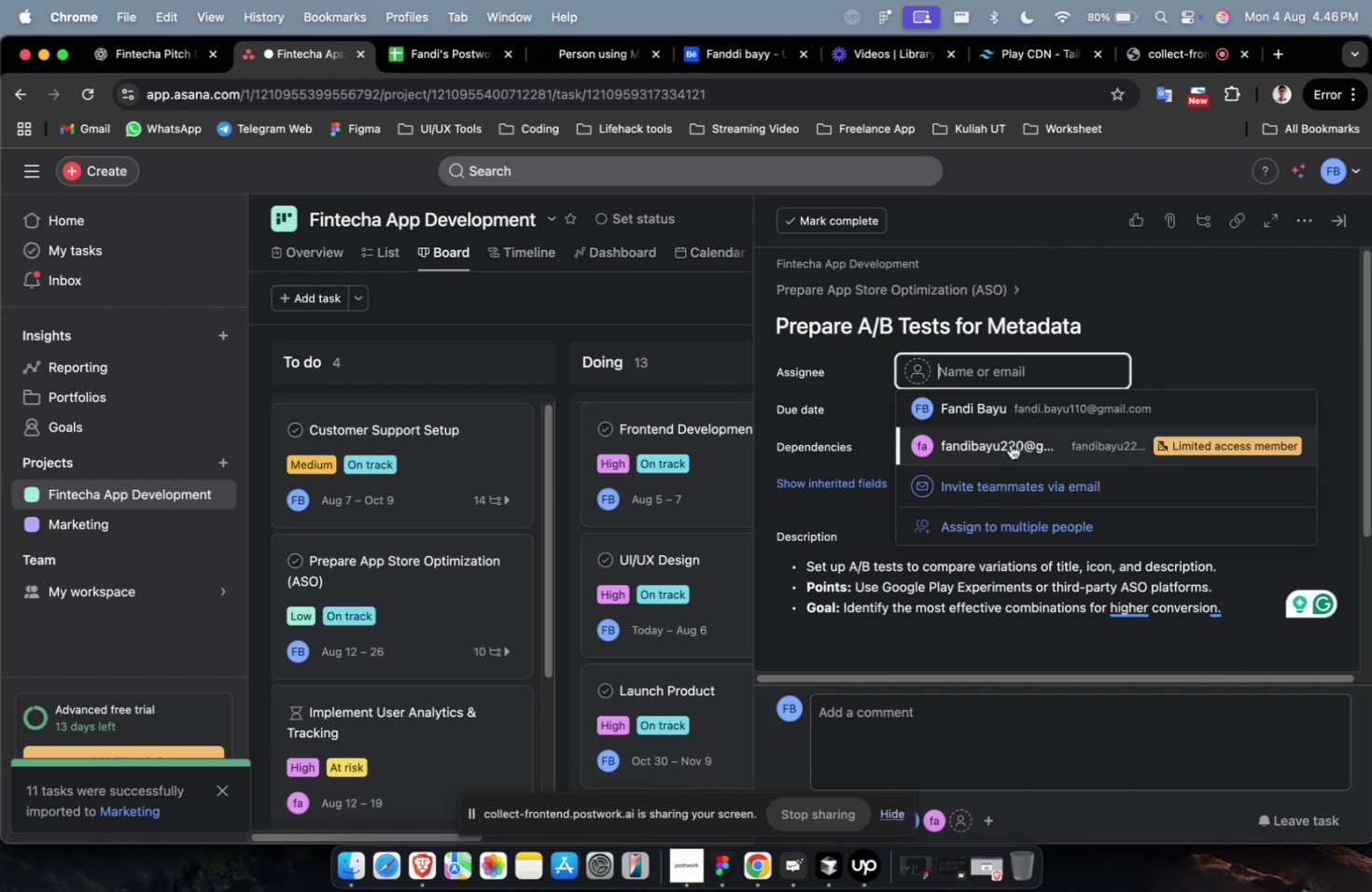 
left_click([1010, 444])
 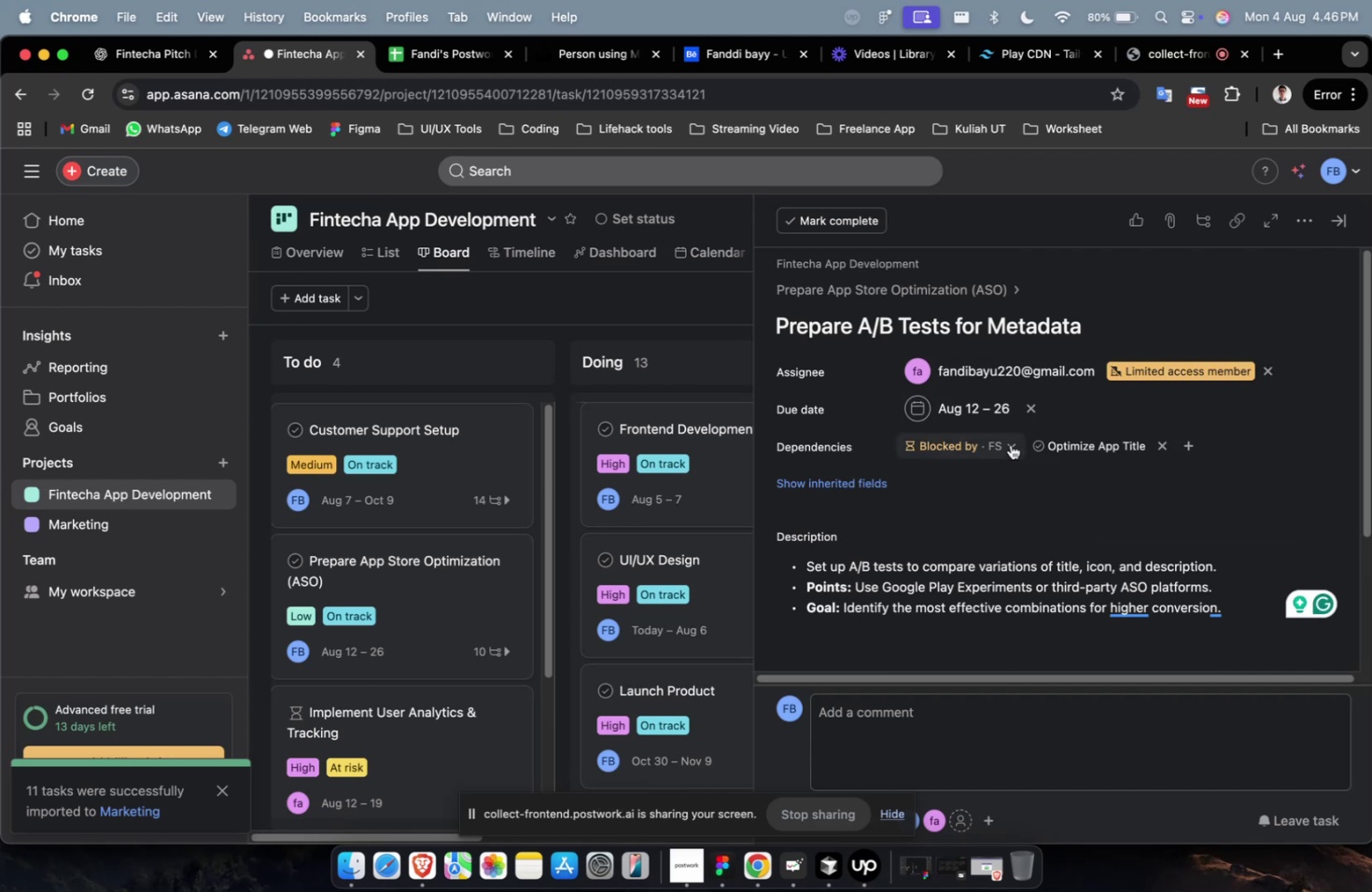 
scroll: coordinate [923, 475], scroll_direction: down, amount: 33.0
 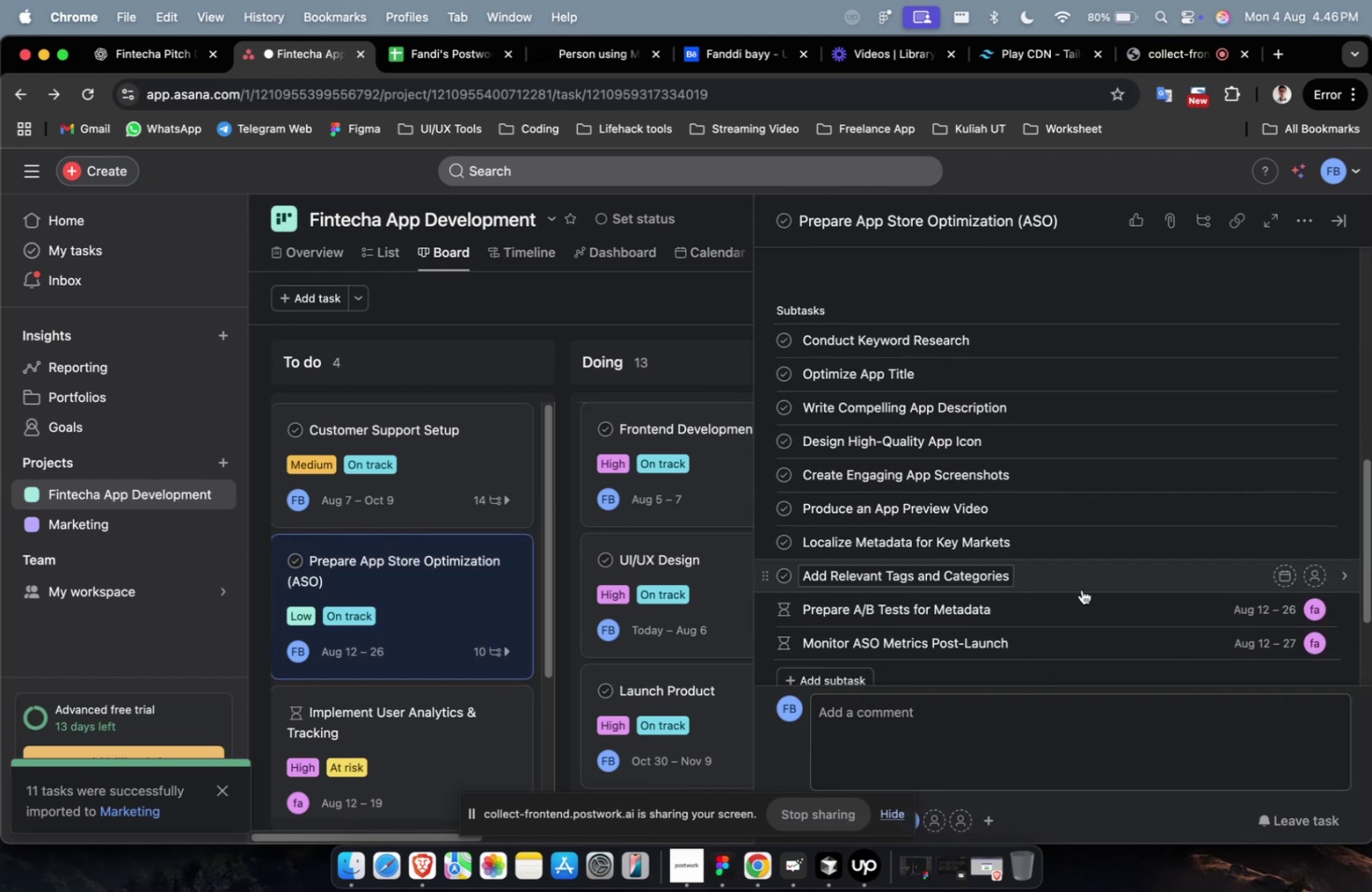 
left_click([1082, 585])
 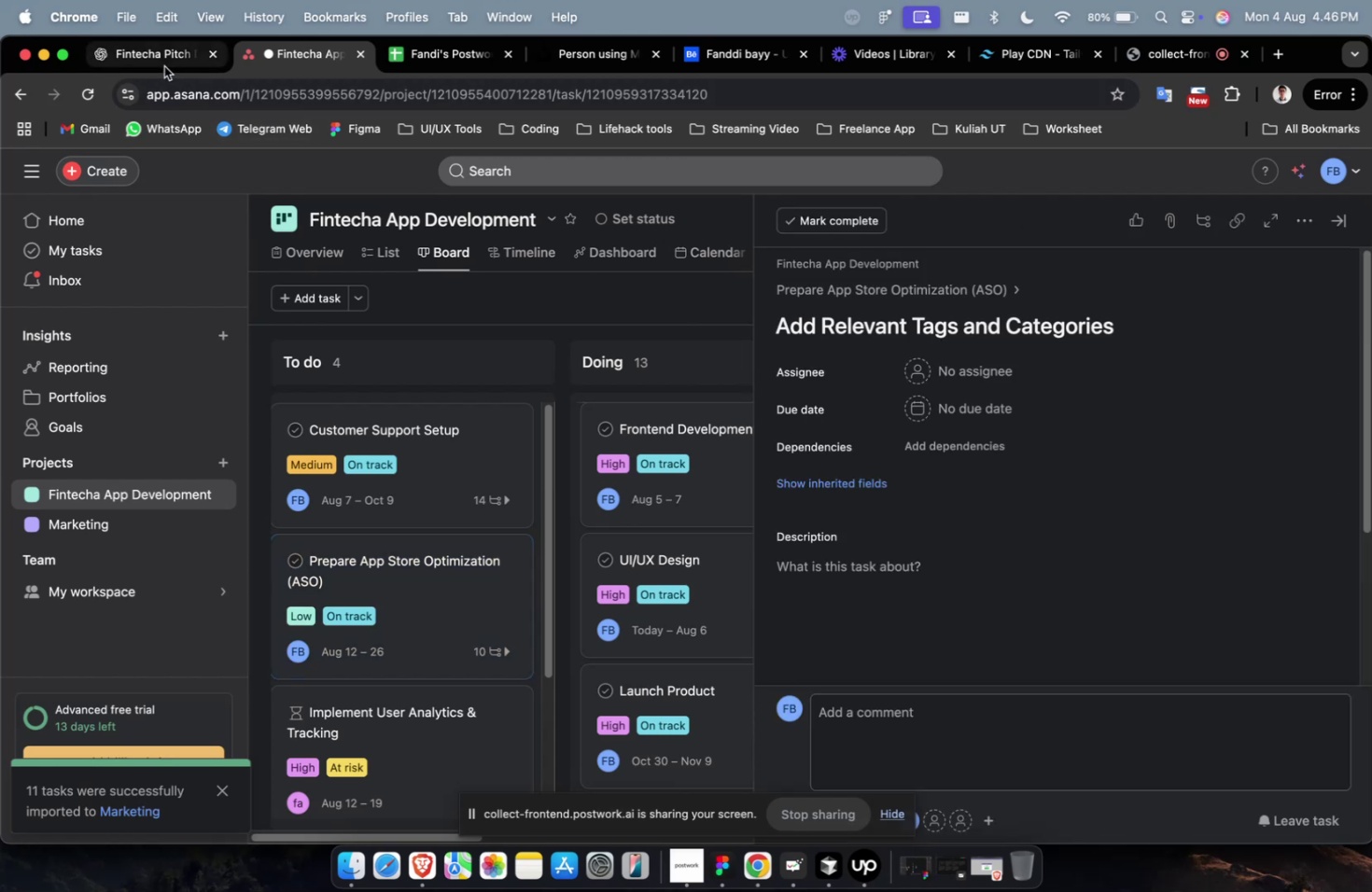 
left_click([159, 62])
 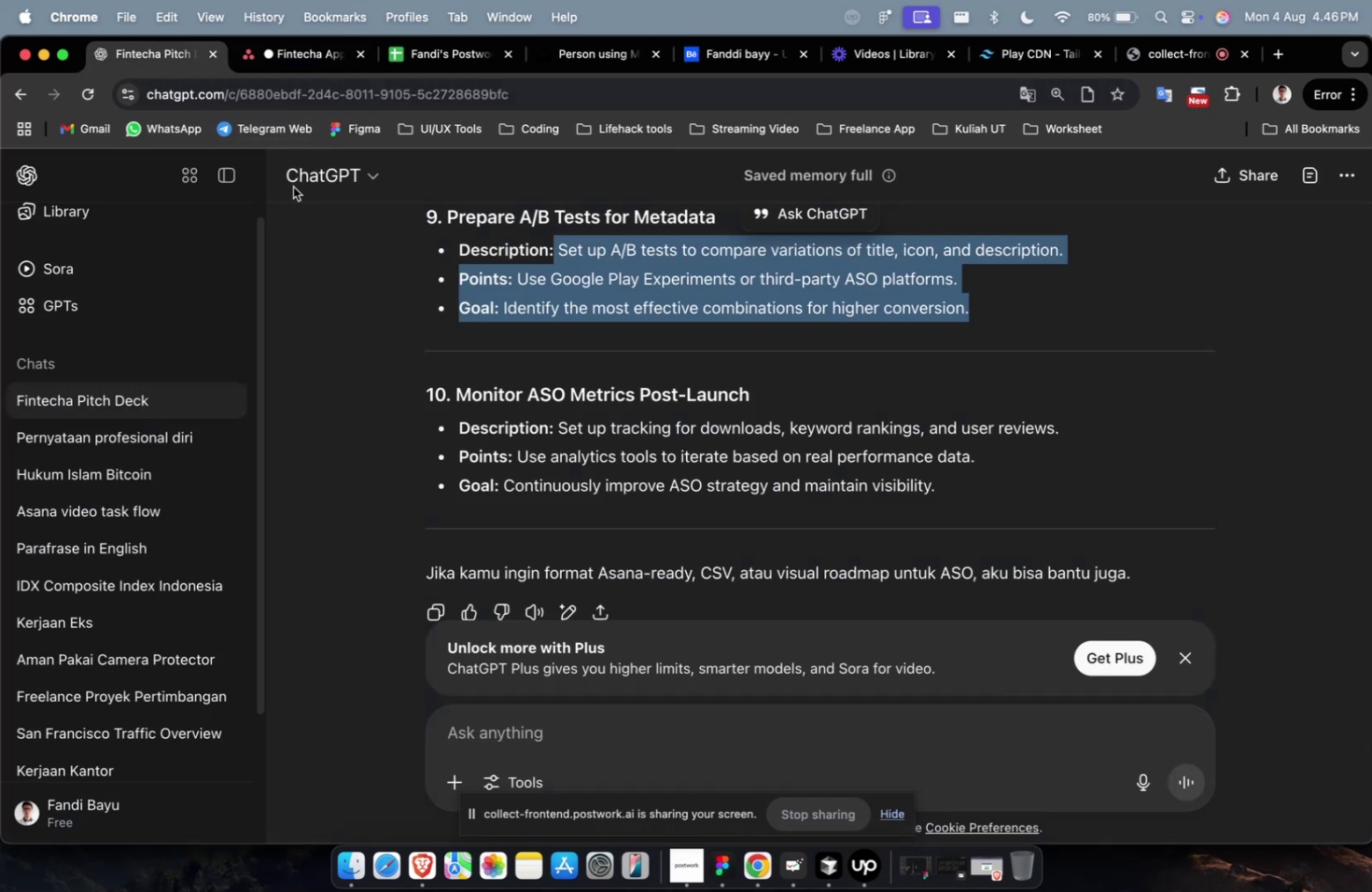 
scroll: coordinate [681, 453], scroll_direction: up, amount: 6.0
 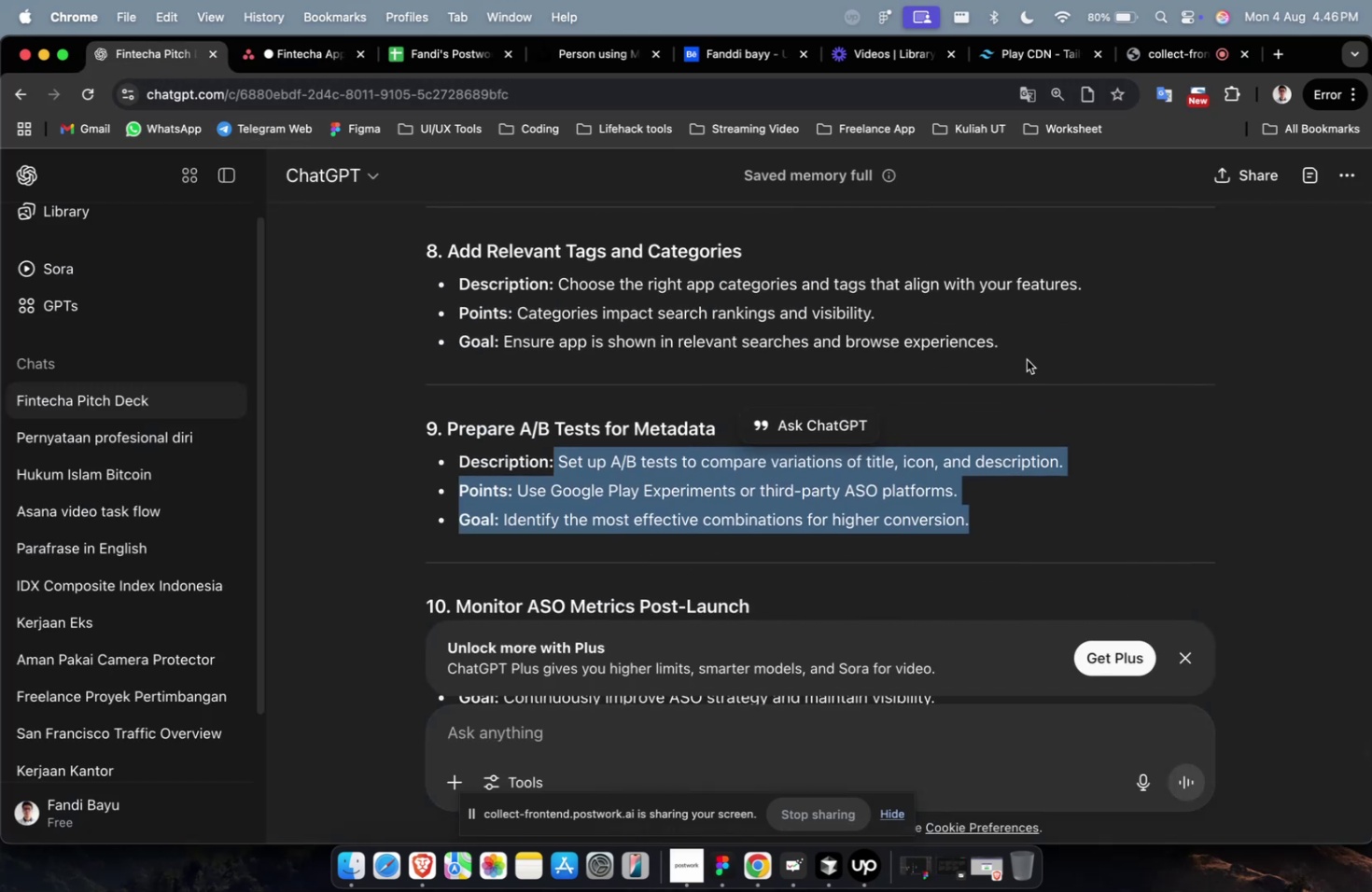 
left_click_drag(start_coordinate=[1037, 352], to_coordinate=[558, 286])
 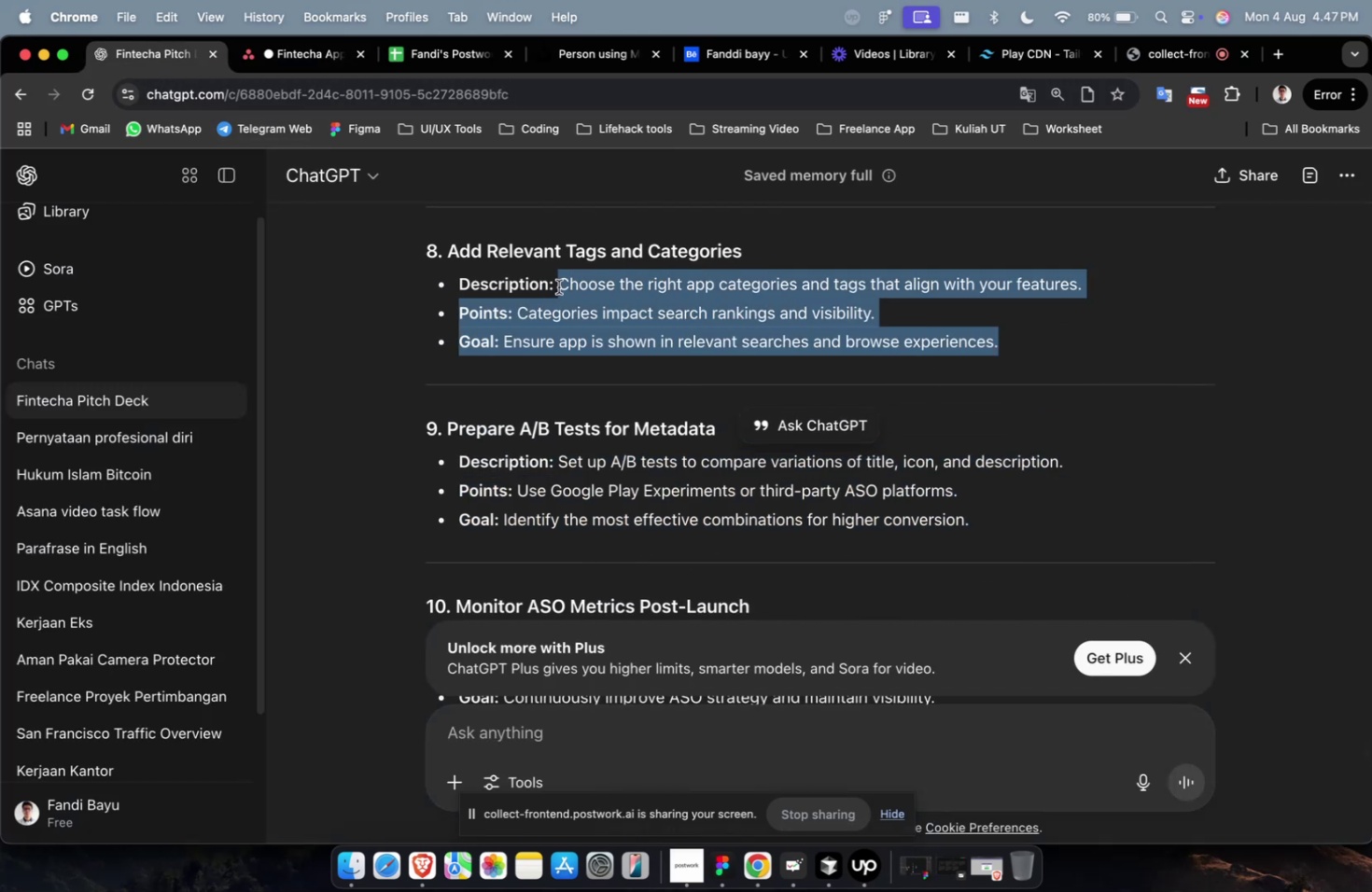 
key(Meta+C)
 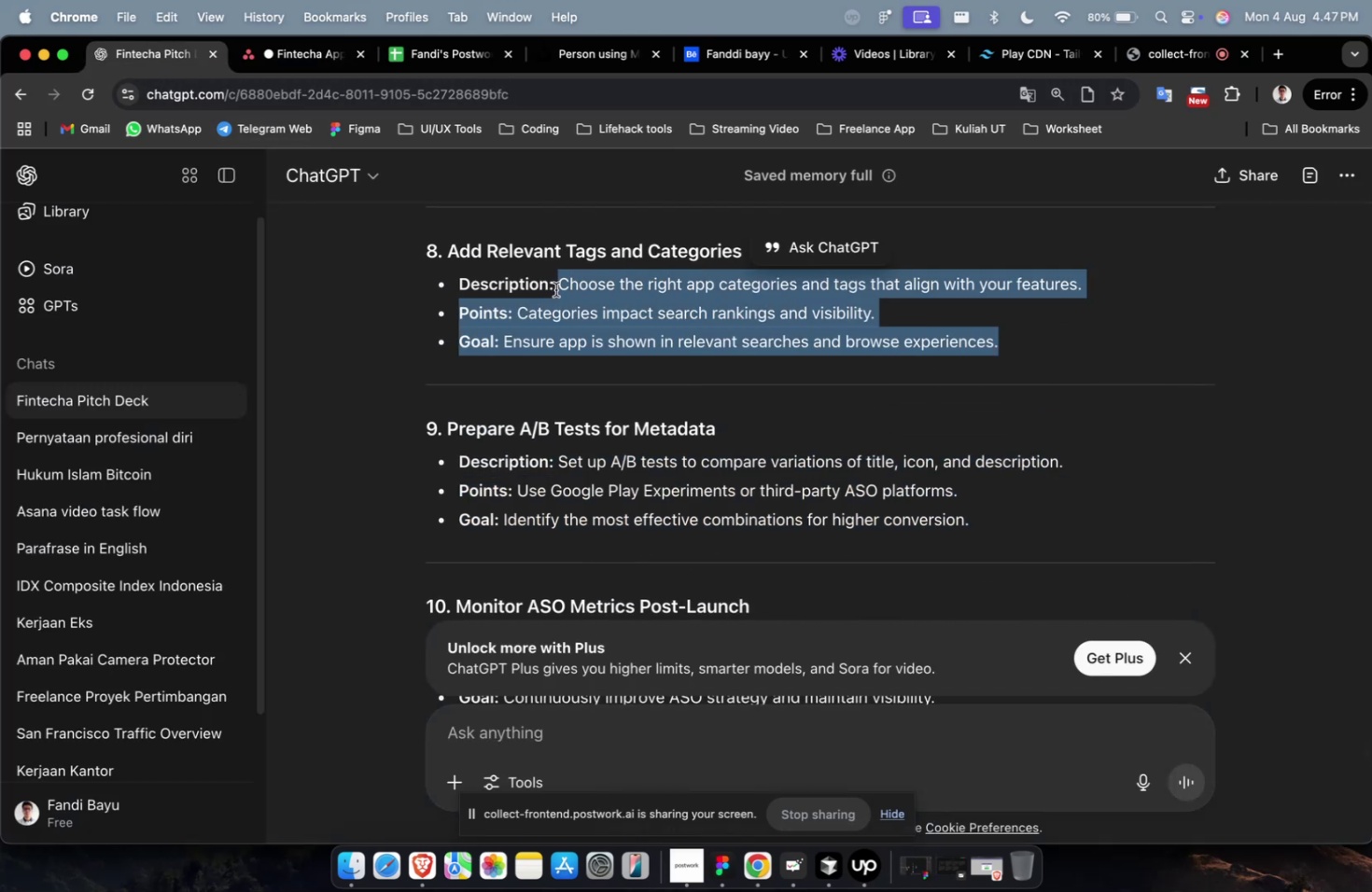 
key(Meta+C)
 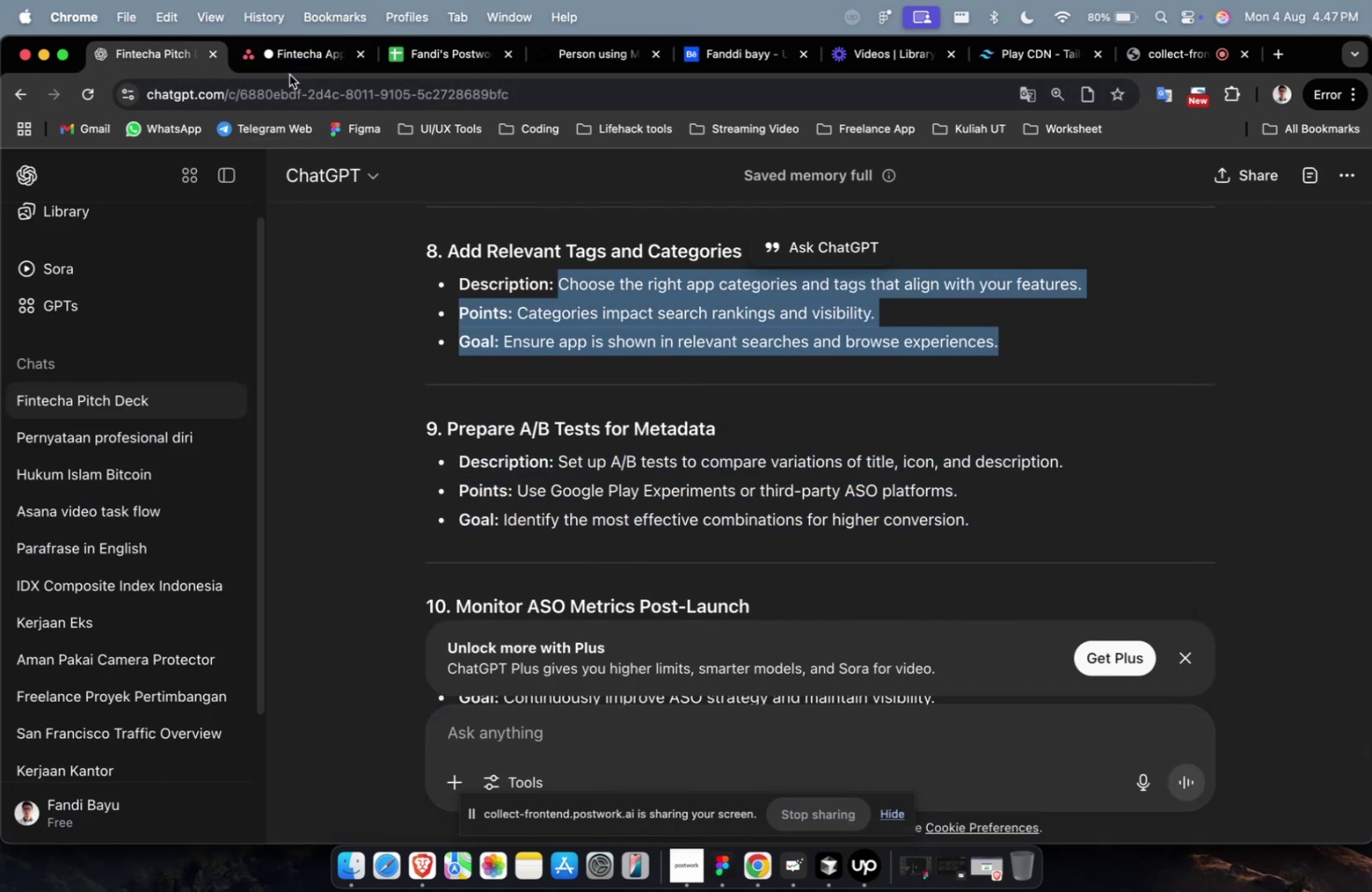 
double_click([289, 63])
 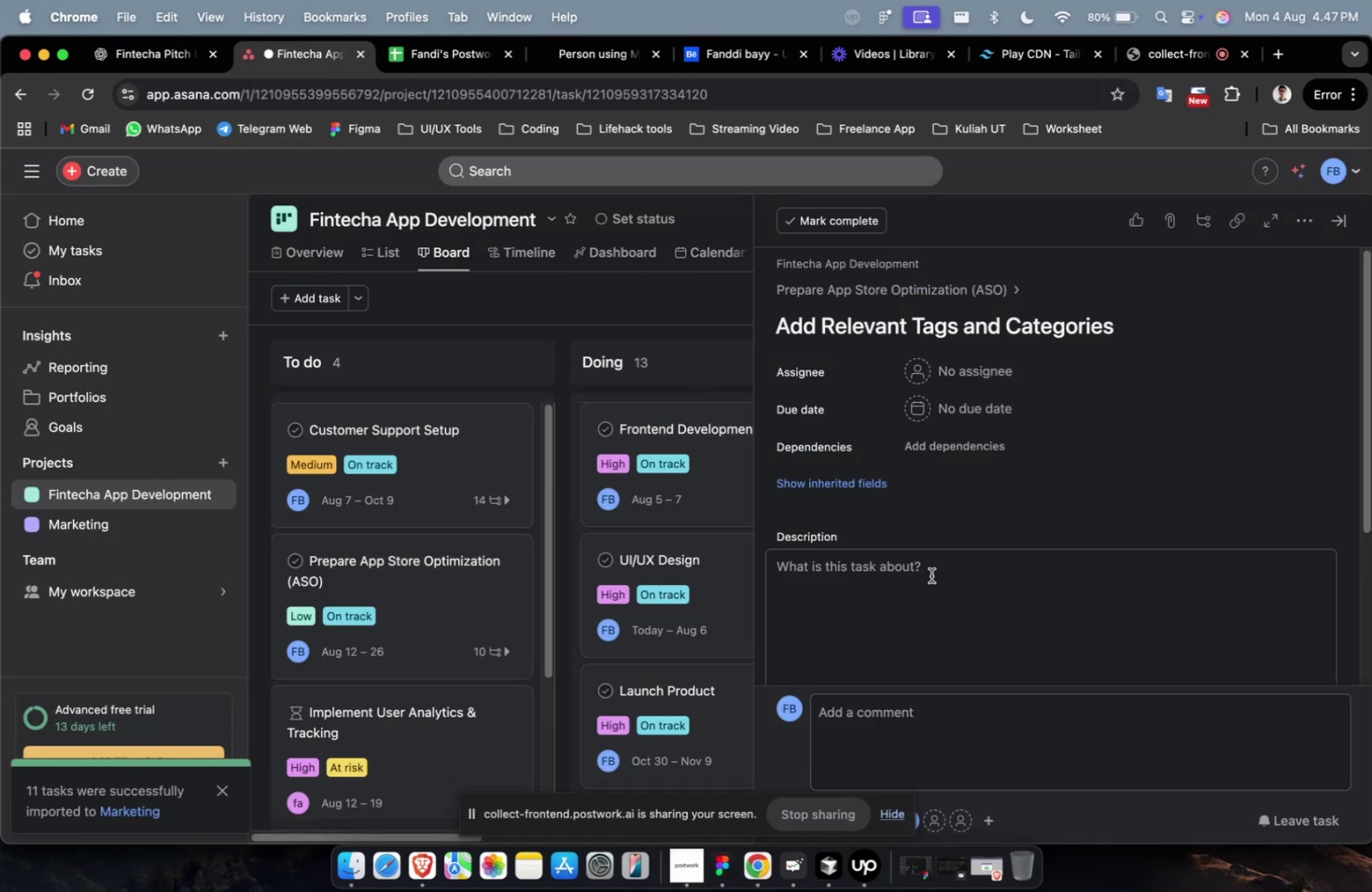 
left_click([927, 605])
 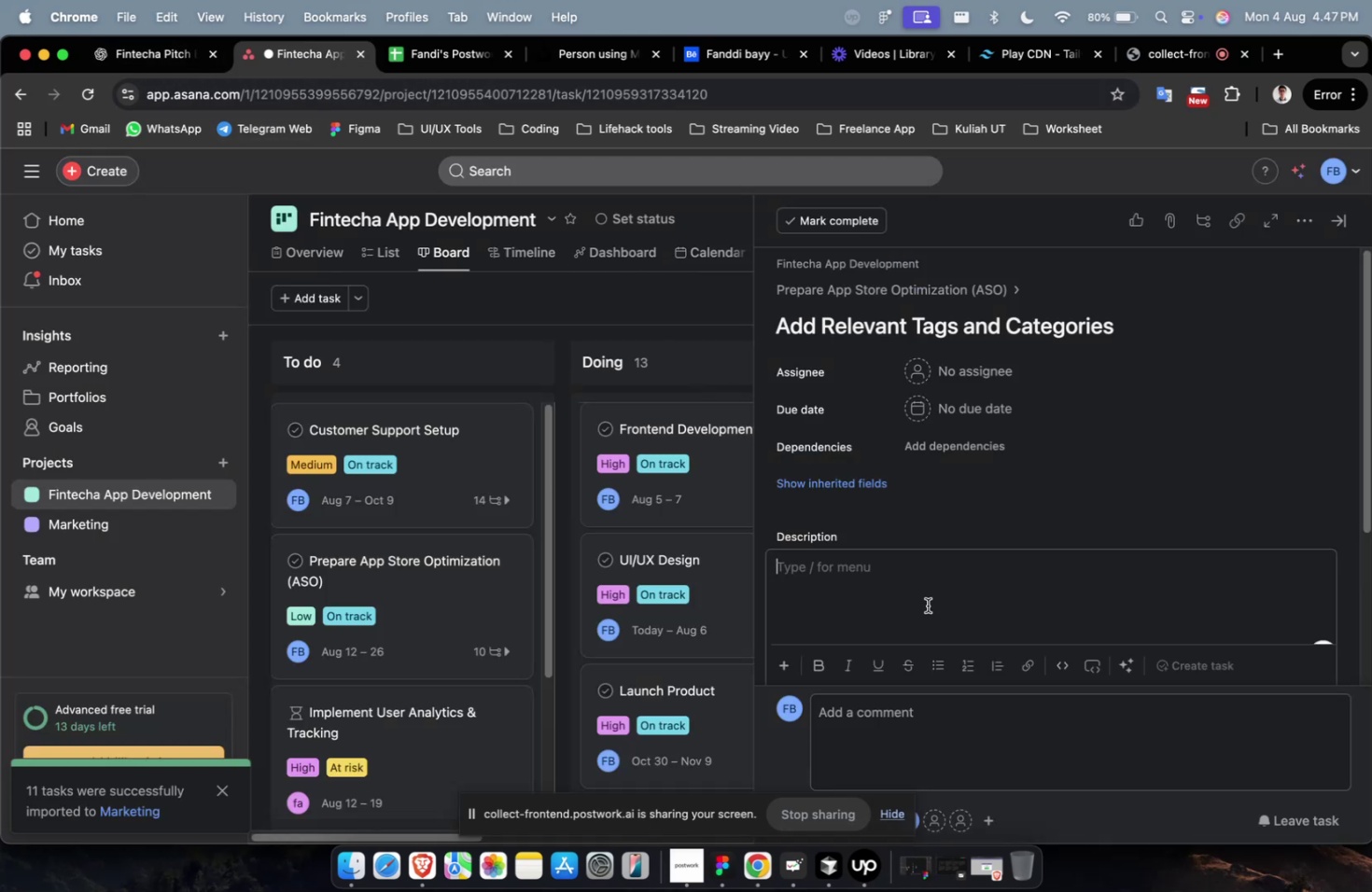 
key(Meta+V)
 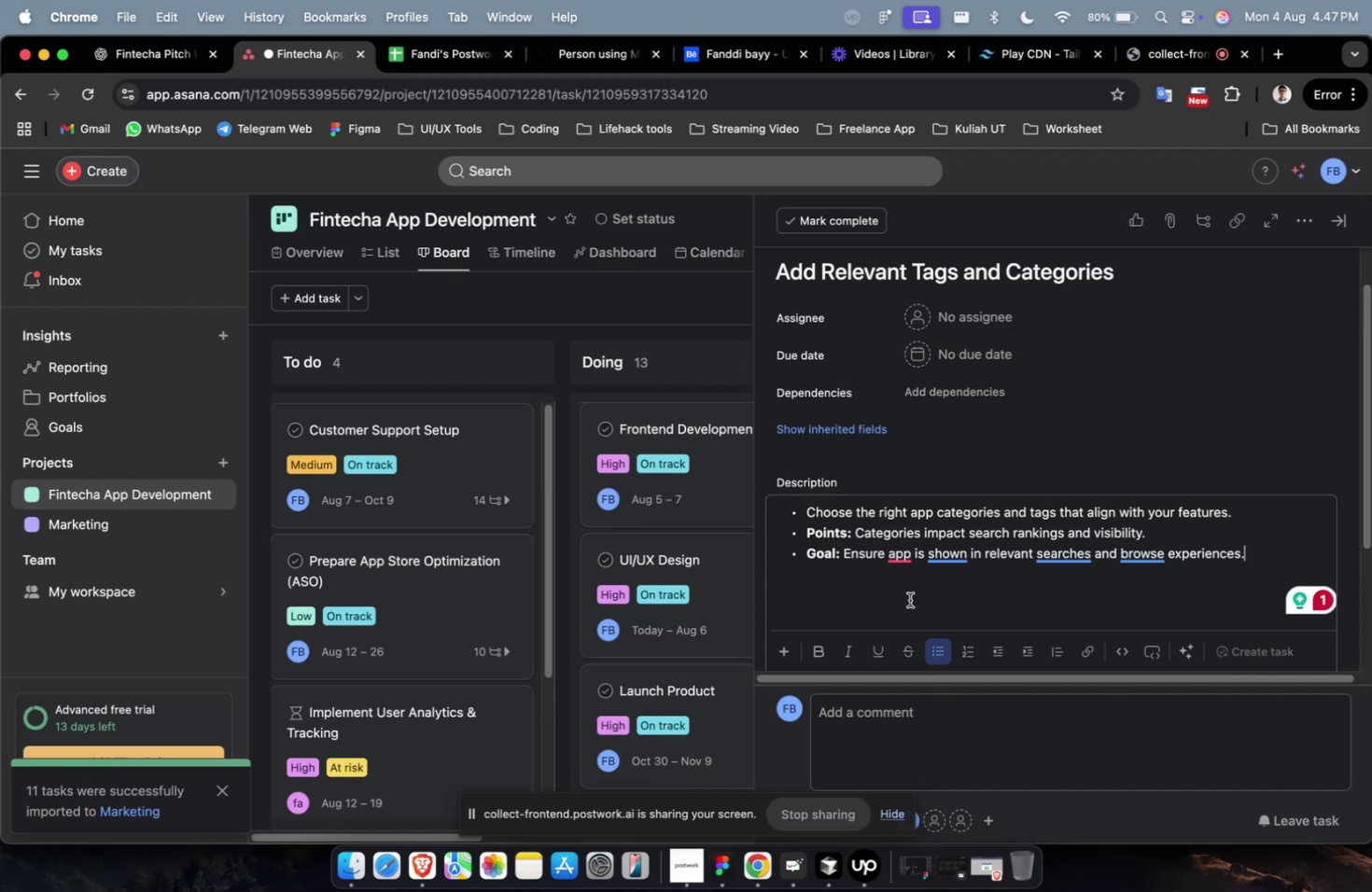 
wait(13.43)
 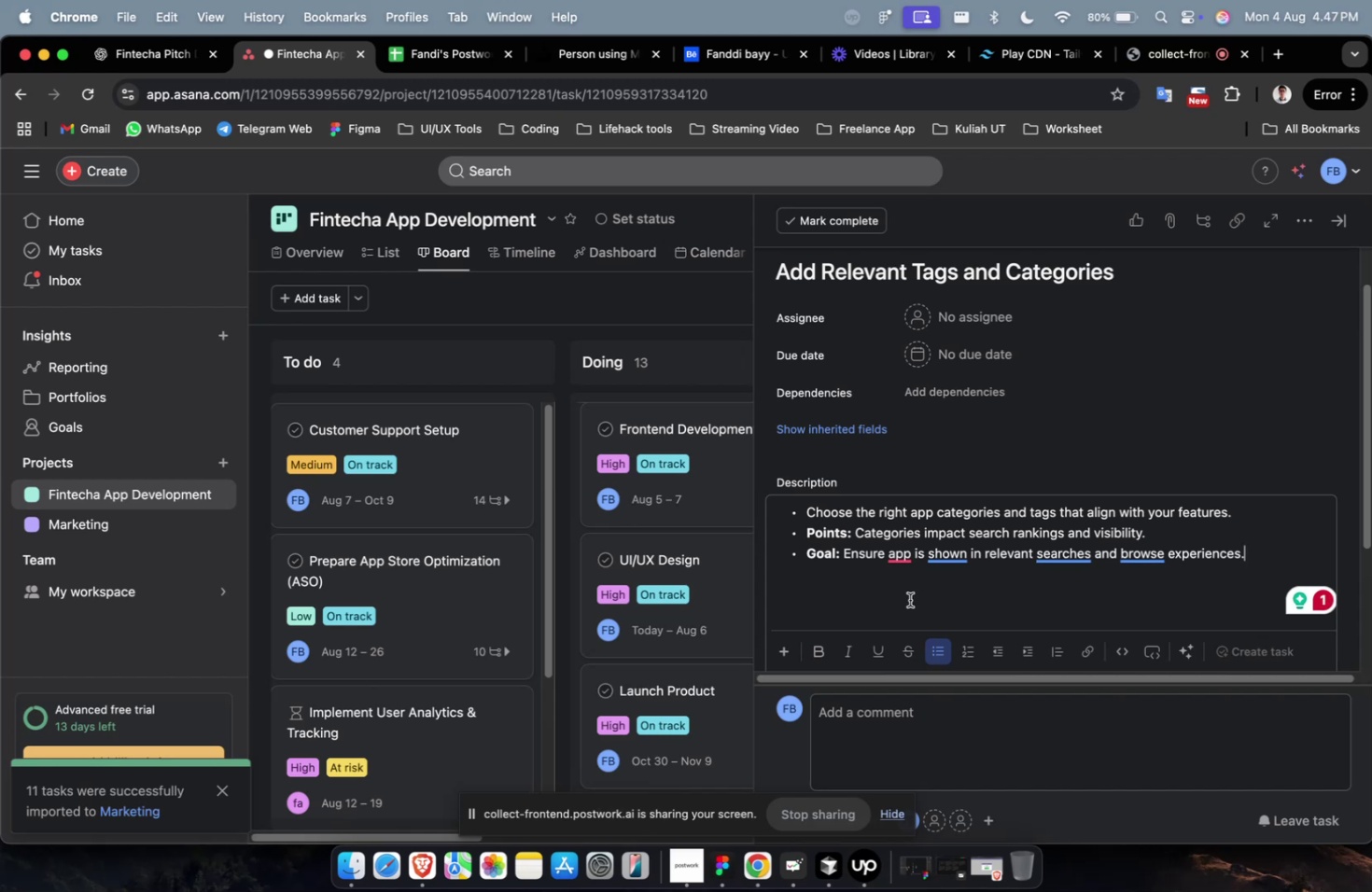 
scroll: coordinate [909, 599], scroll_direction: up, amount: 3.0
 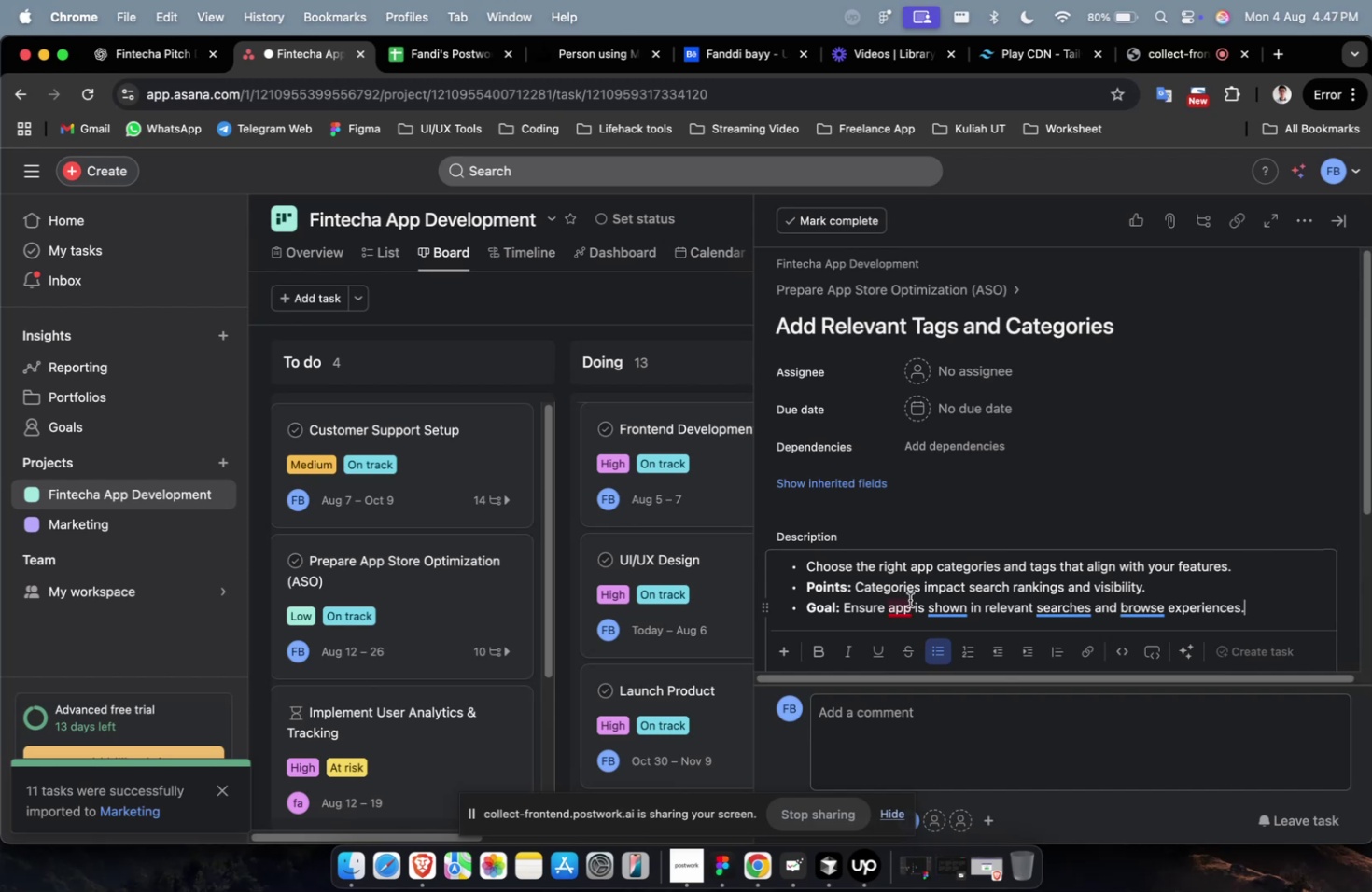 
wait(23.6)
 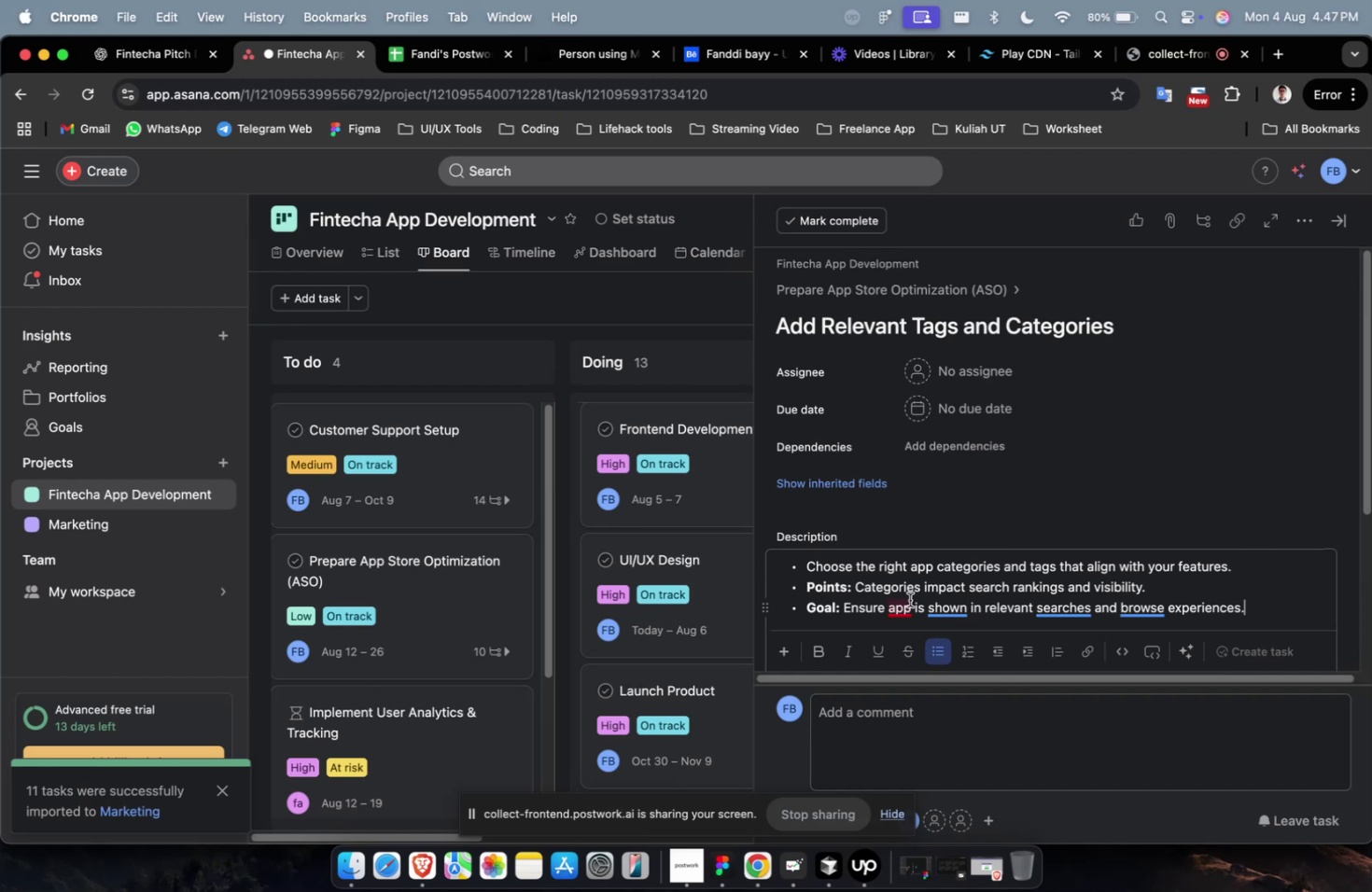 
left_click([913, 633])
 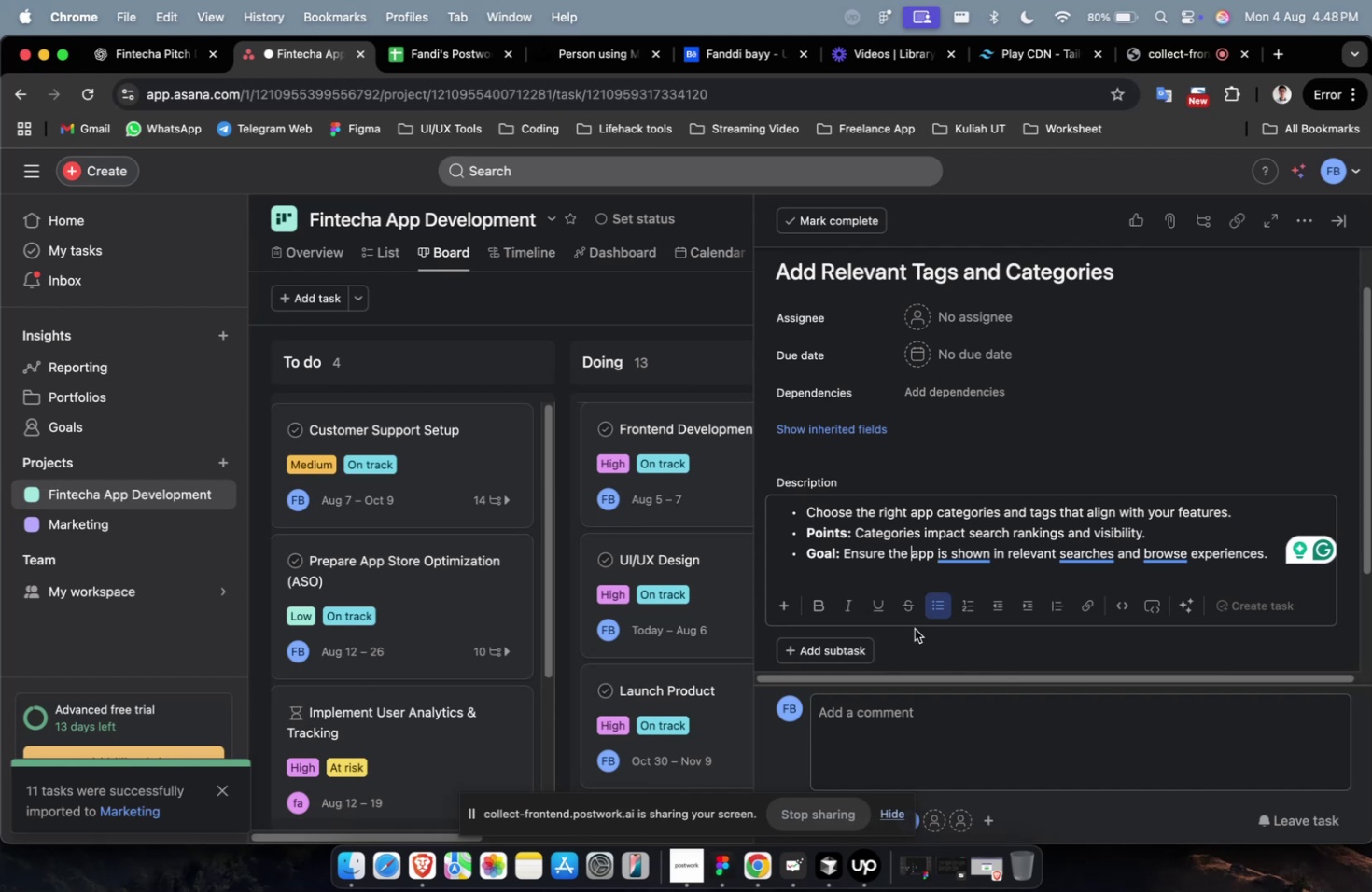 
wait(31.23)
 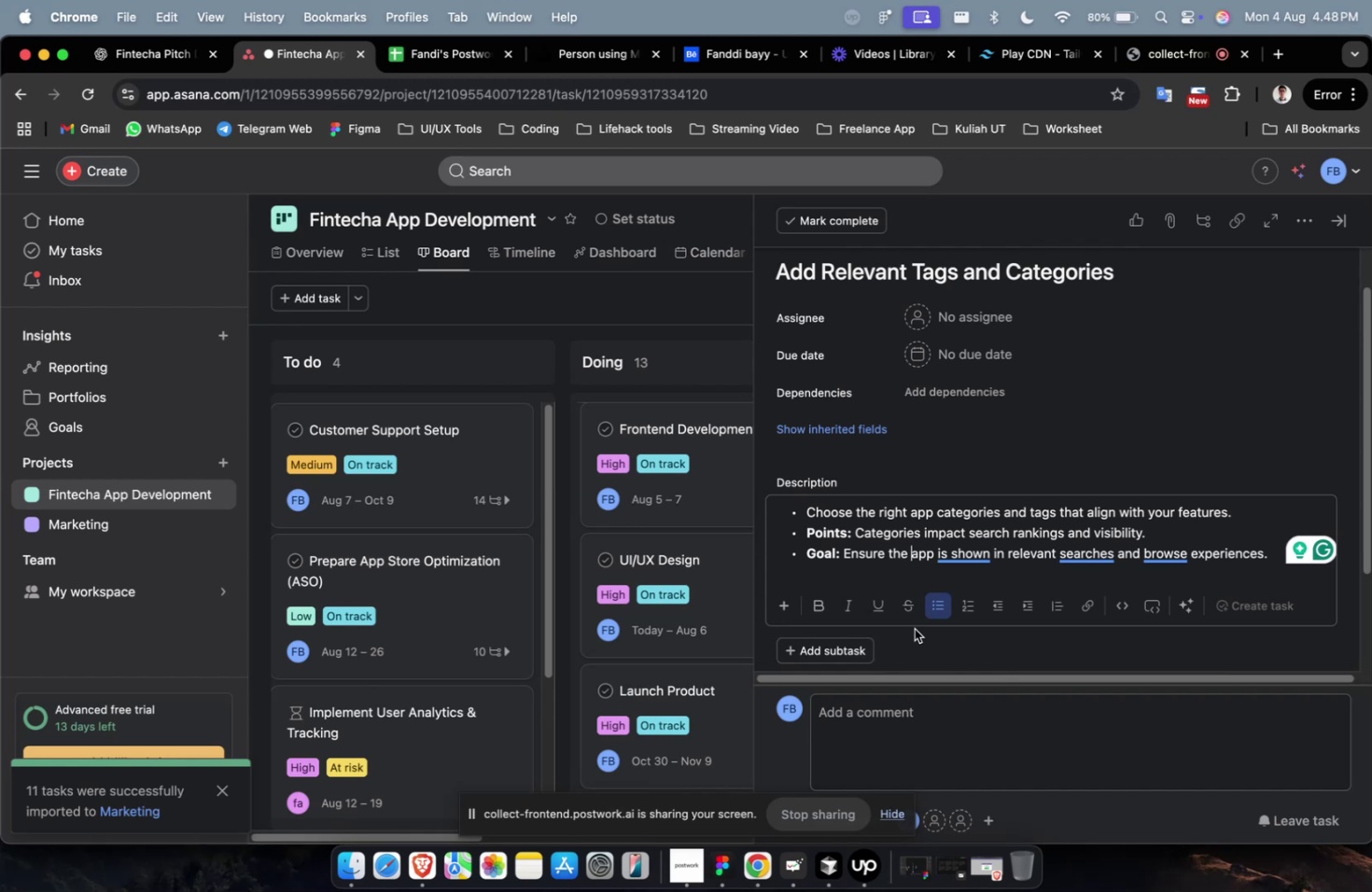 
left_click([969, 317])
 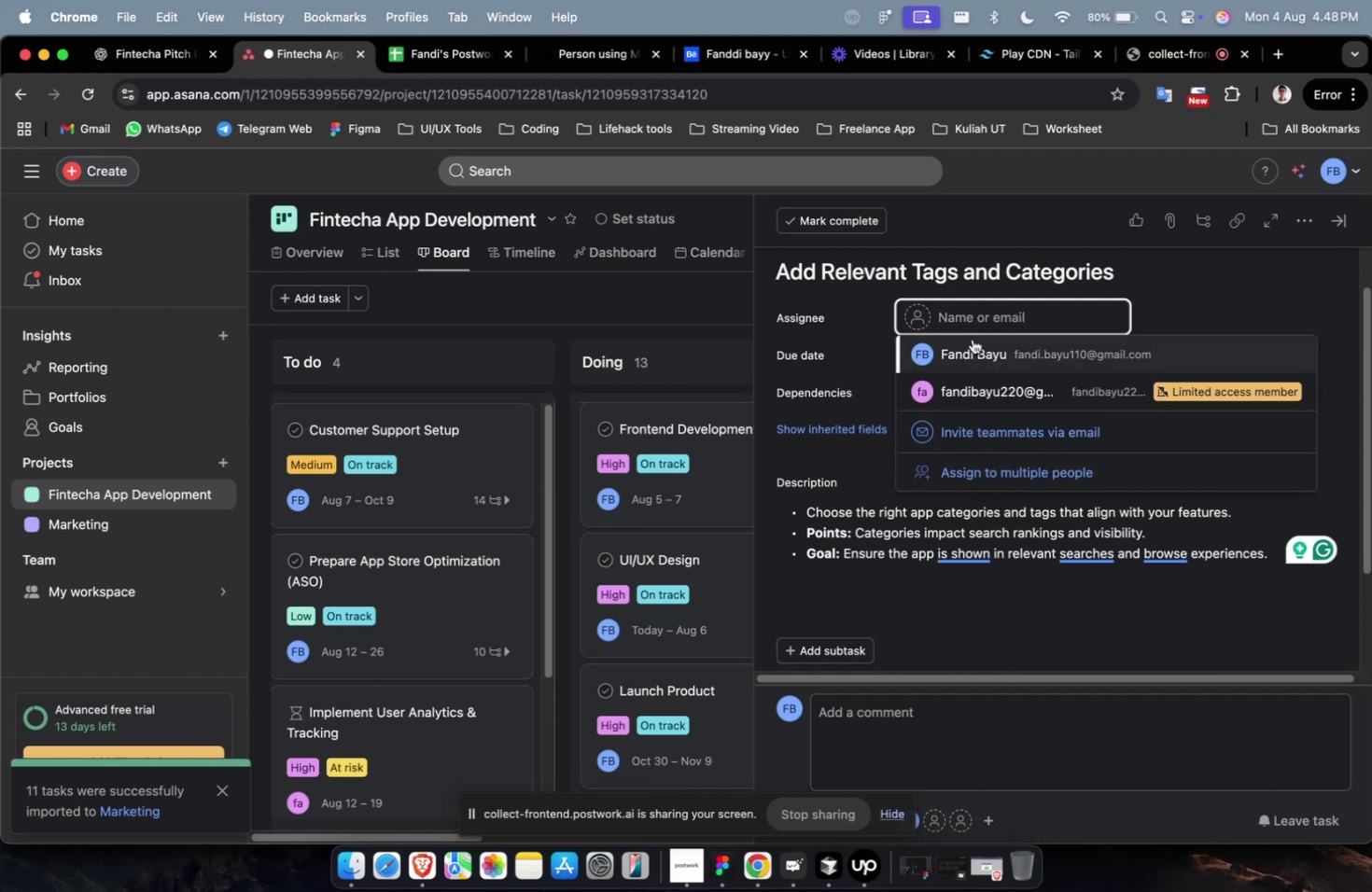 
left_click([972, 341])
 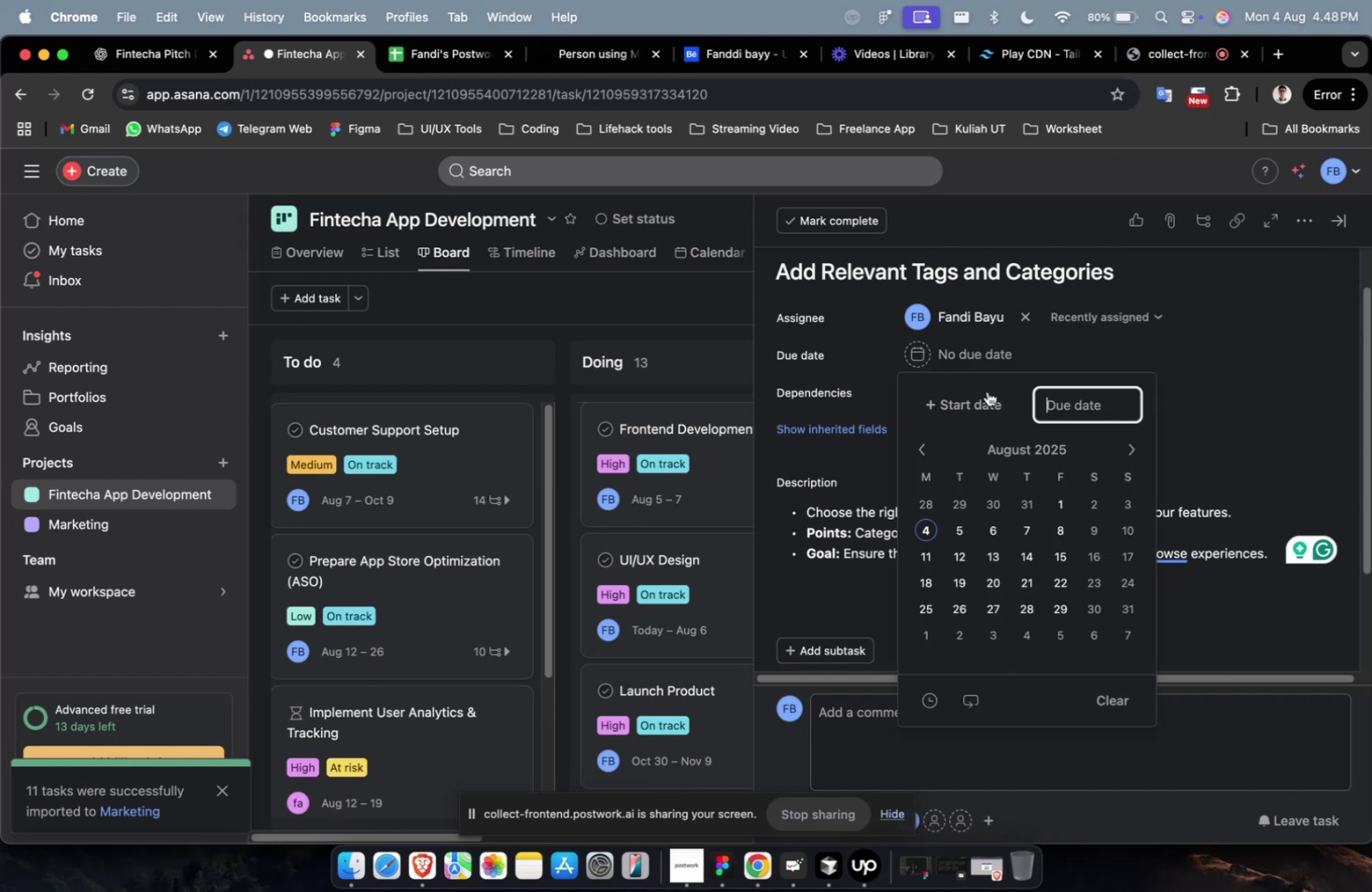 
triple_click([988, 395])
 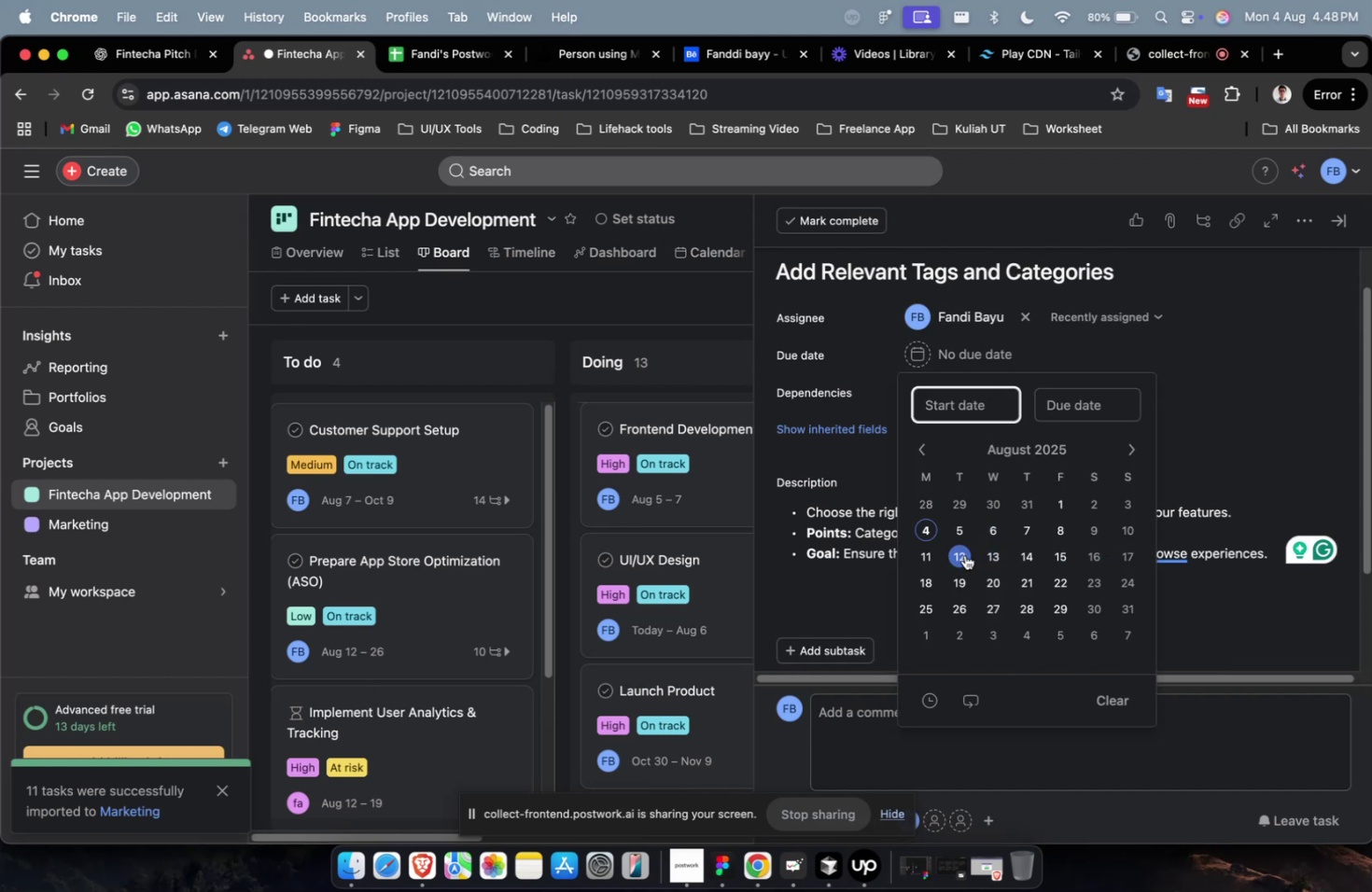 
triple_click([961, 559])
 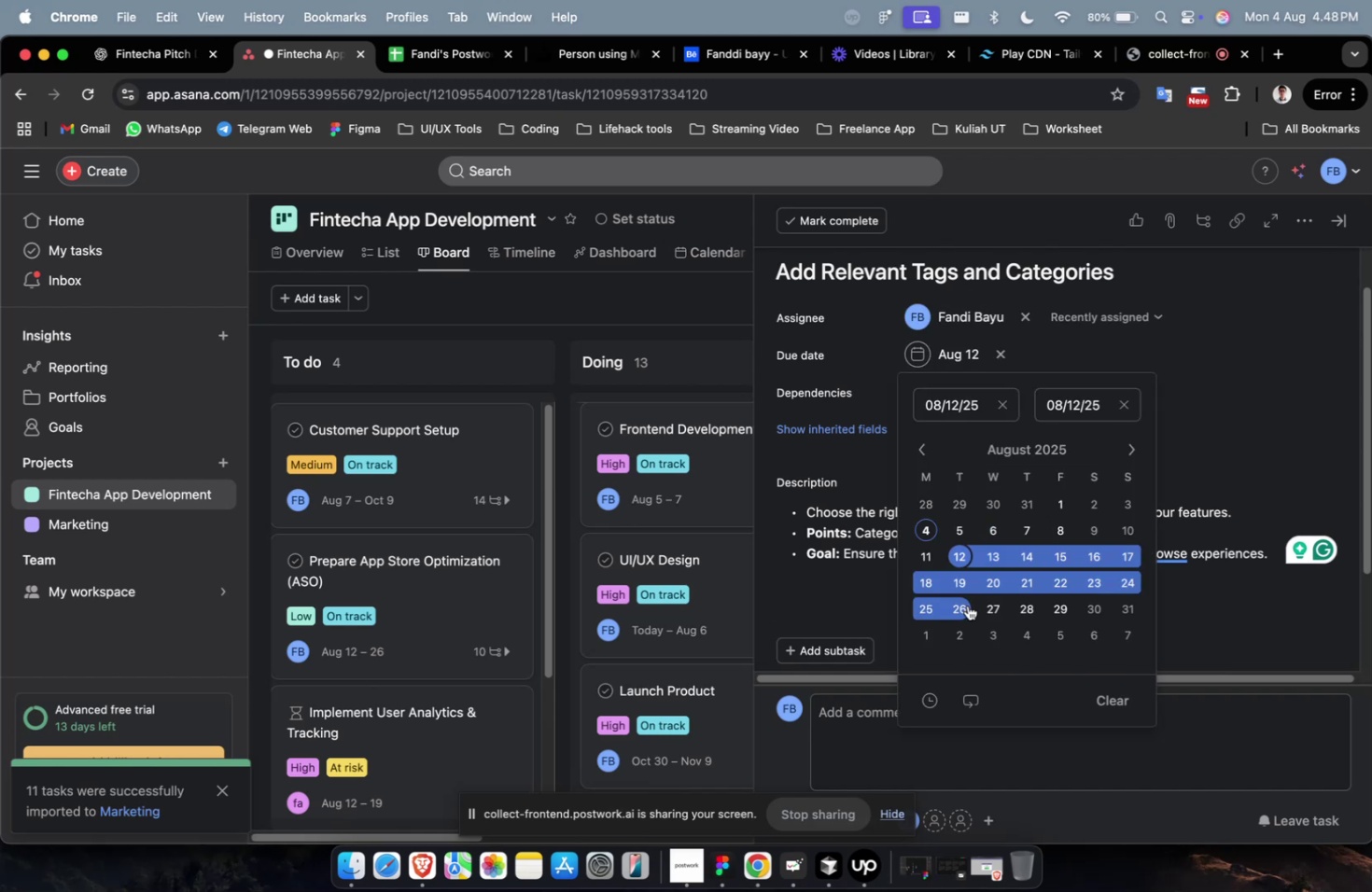 
left_click([967, 605])
 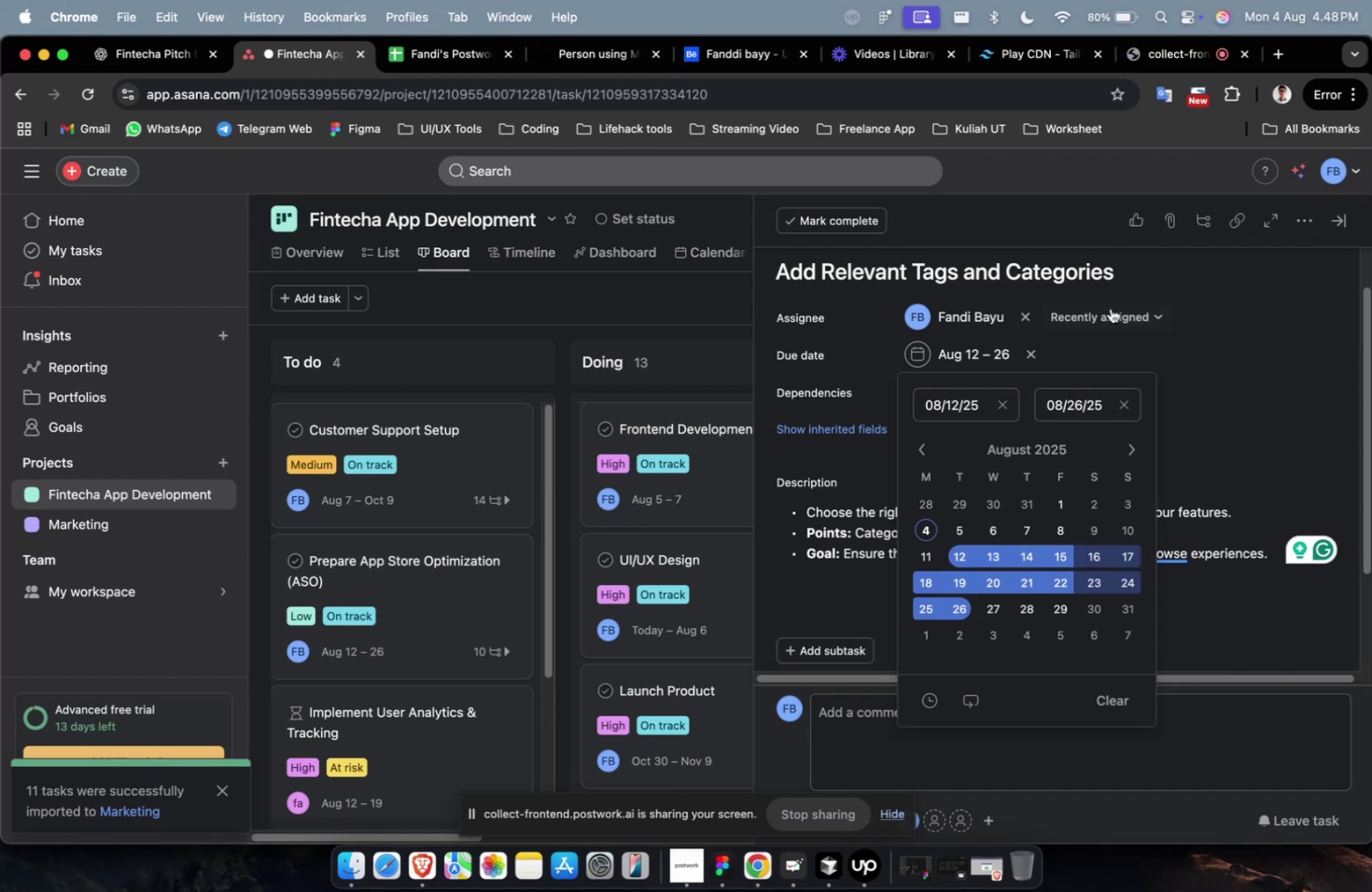 
left_click([1190, 366])
 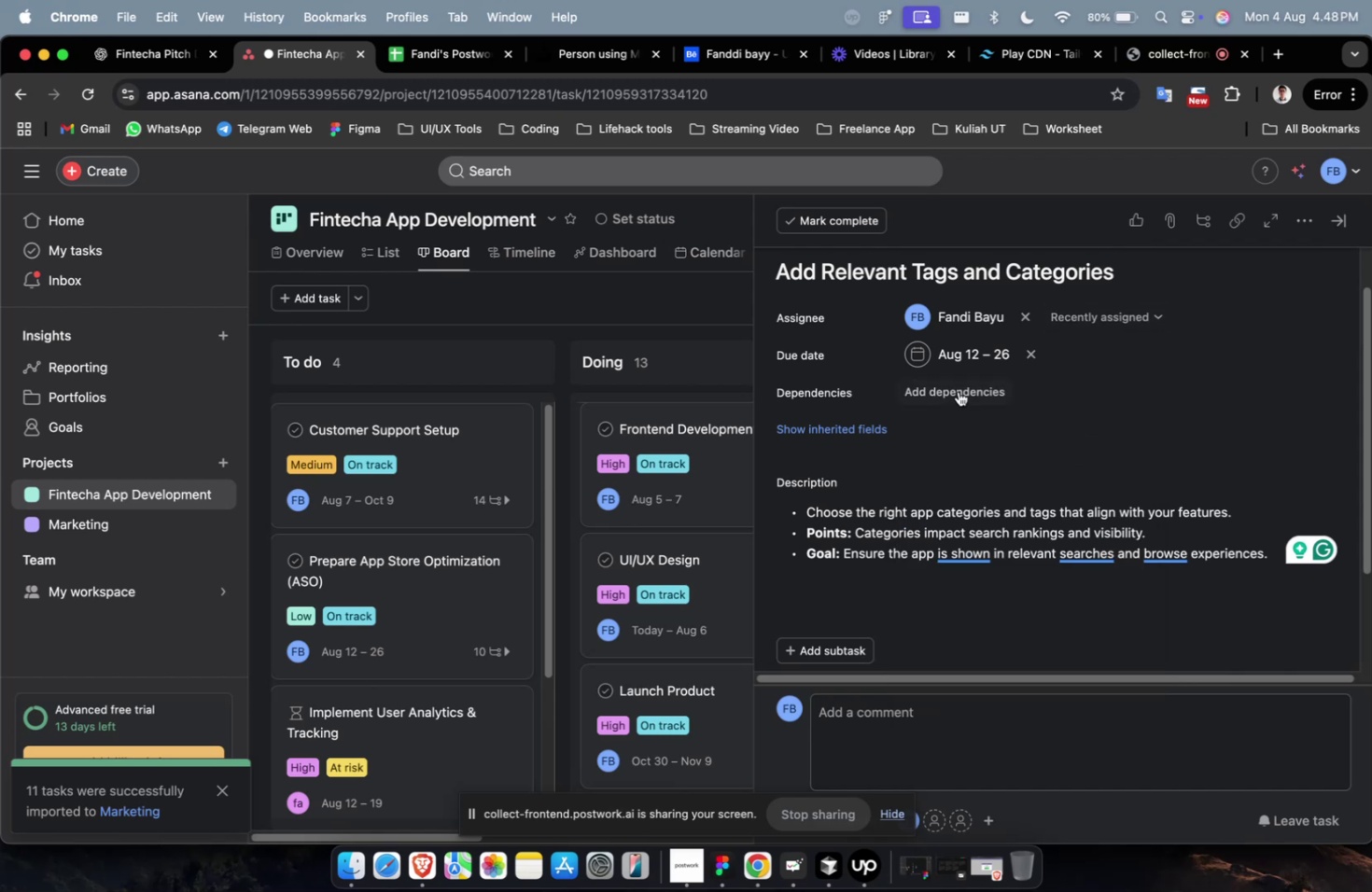 
double_click([957, 391])
 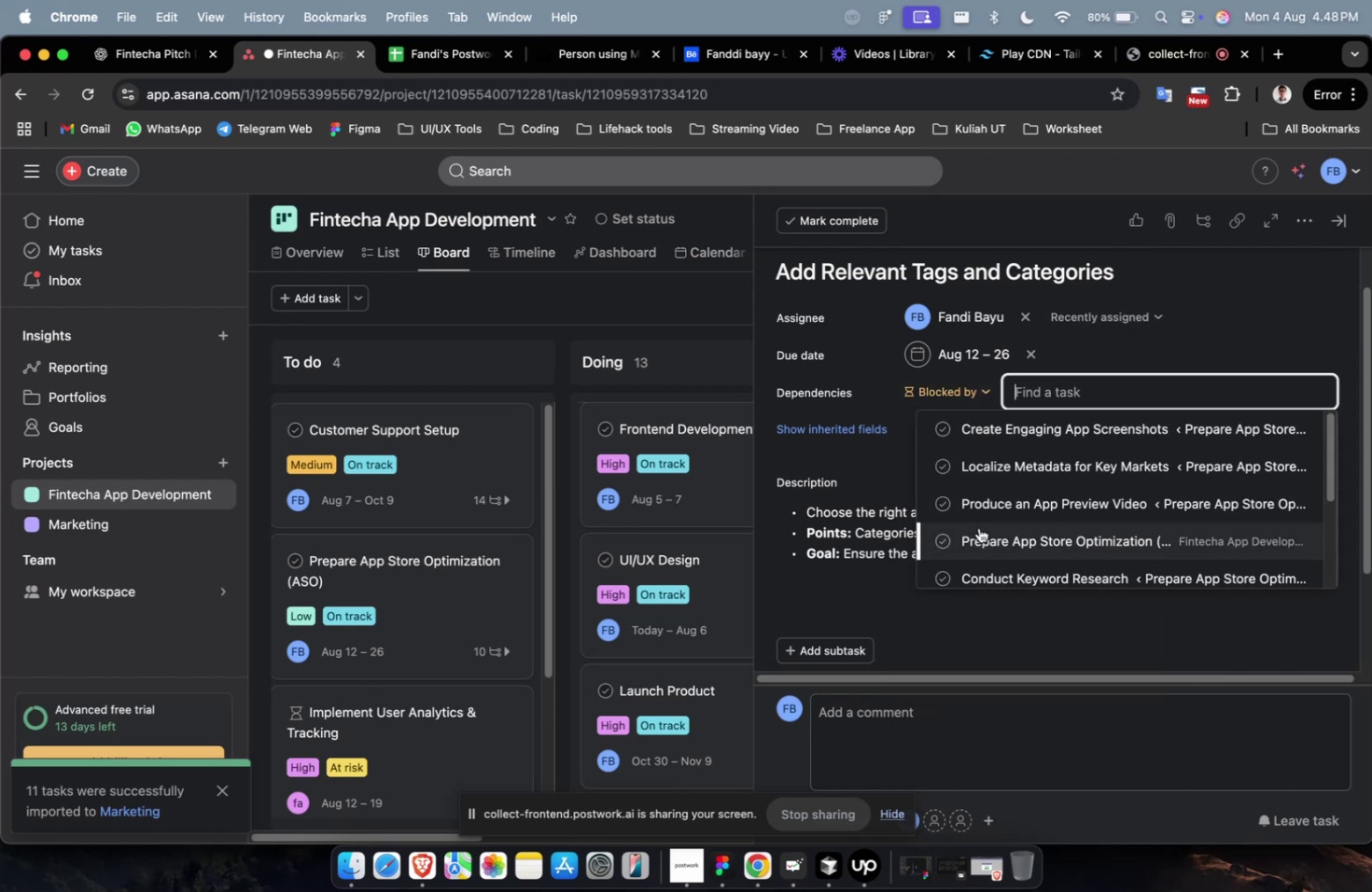 
triple_click([978, 527])
 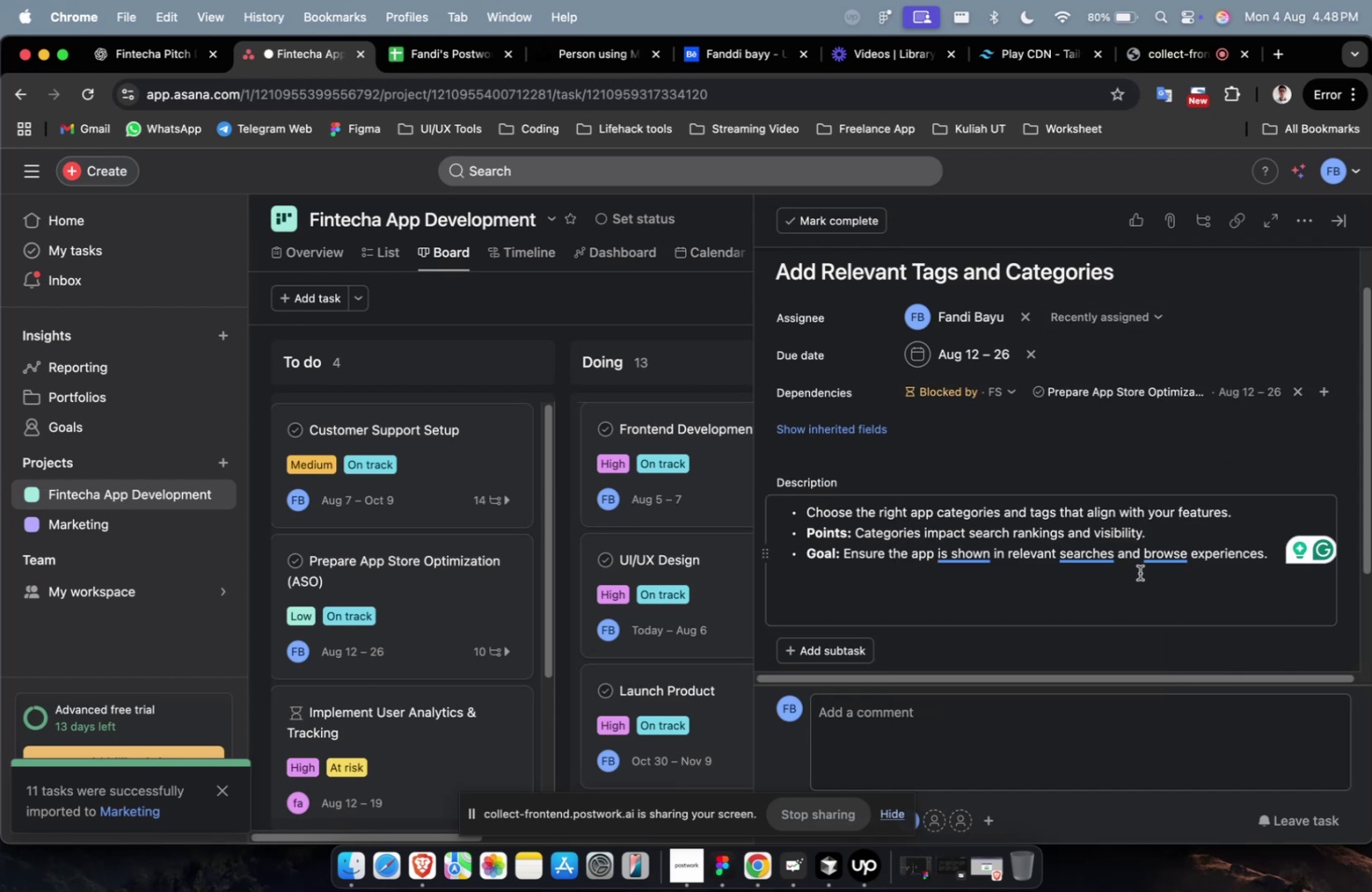 
mouse_move([1106, 551])
 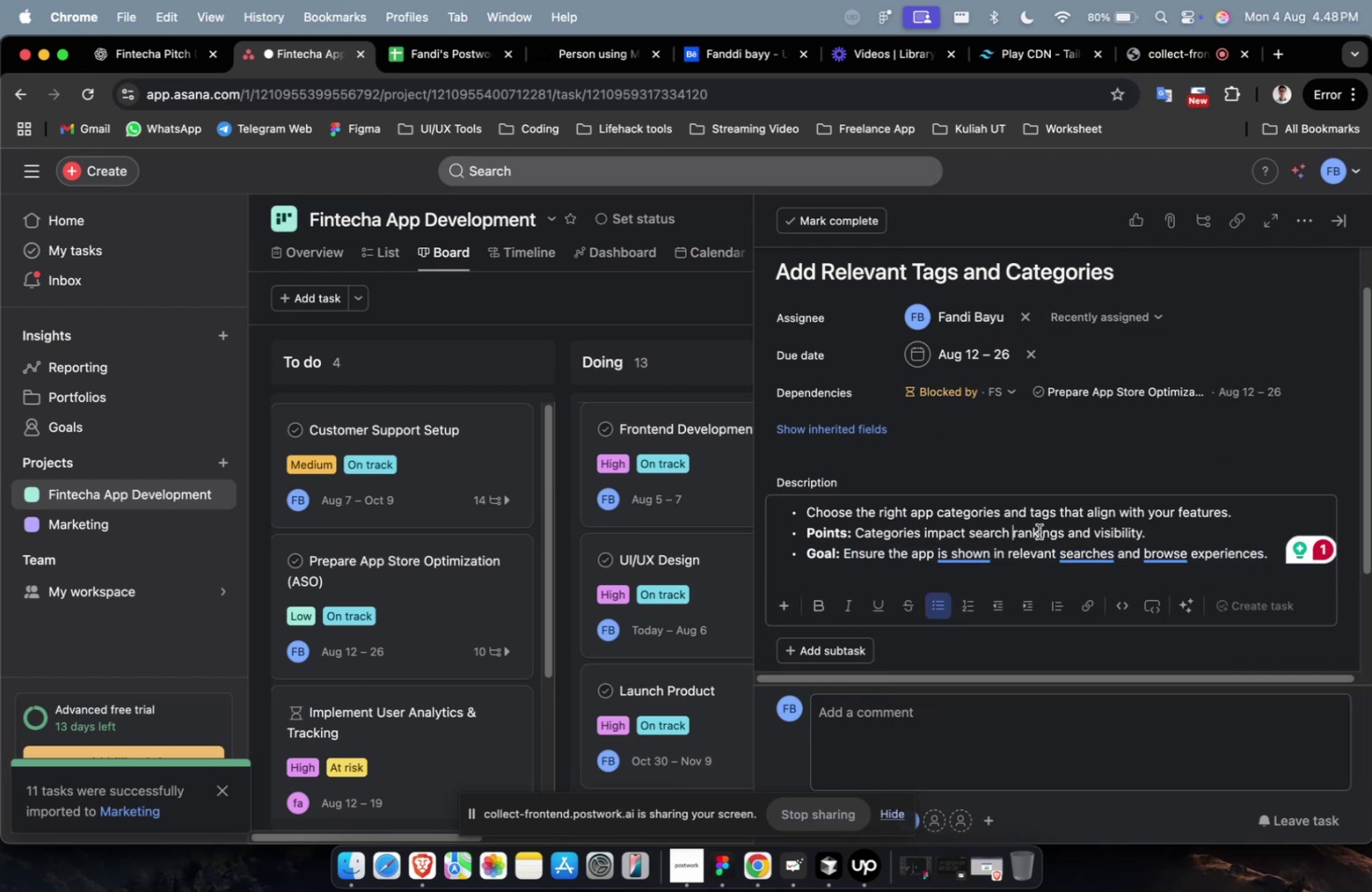 
scroll: coordinate [1054, 511], scroll_direction: down, amount: 14.0
 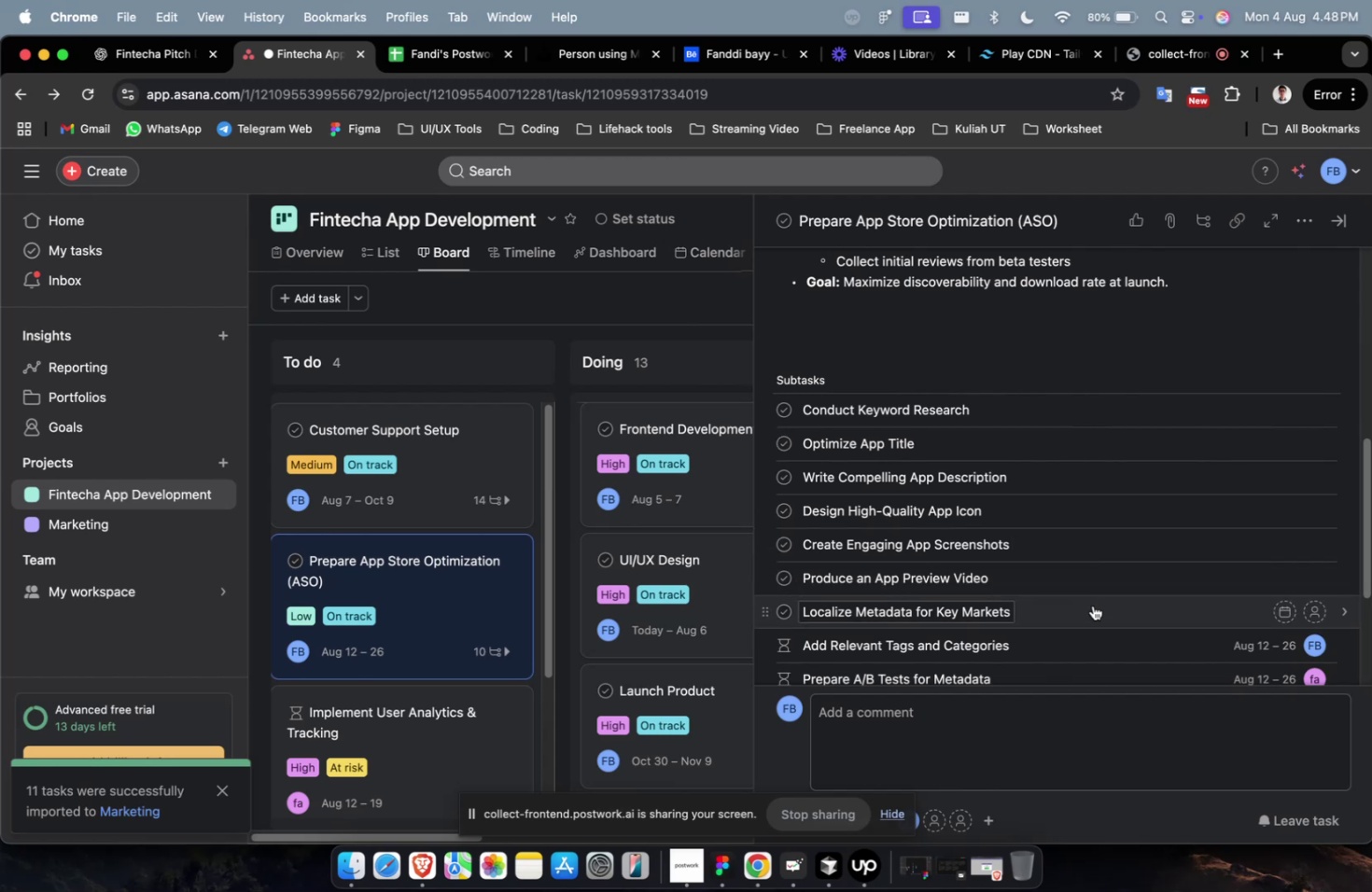 
left_click([1092, 605])
 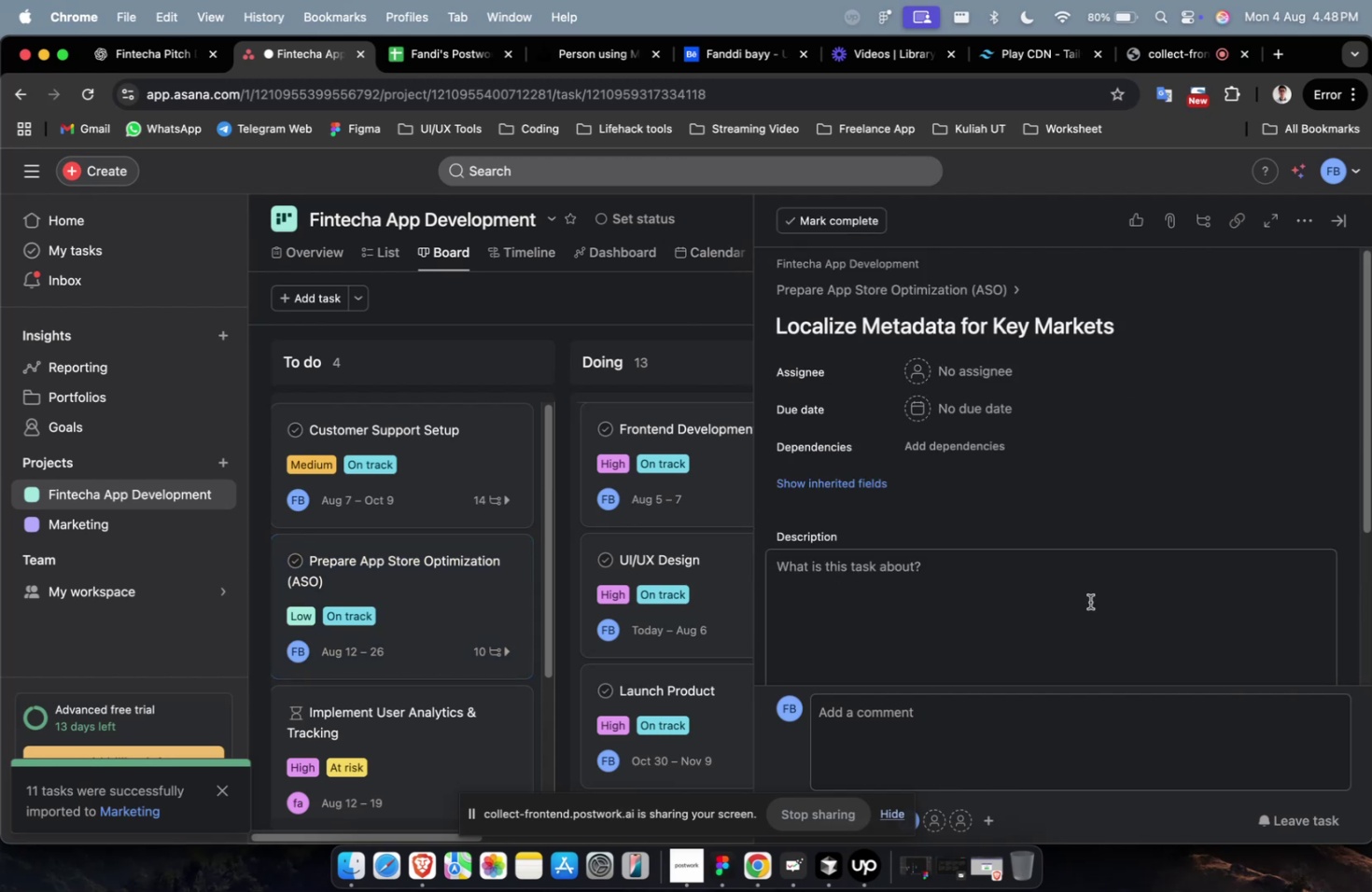 
left_click([937, 363])
 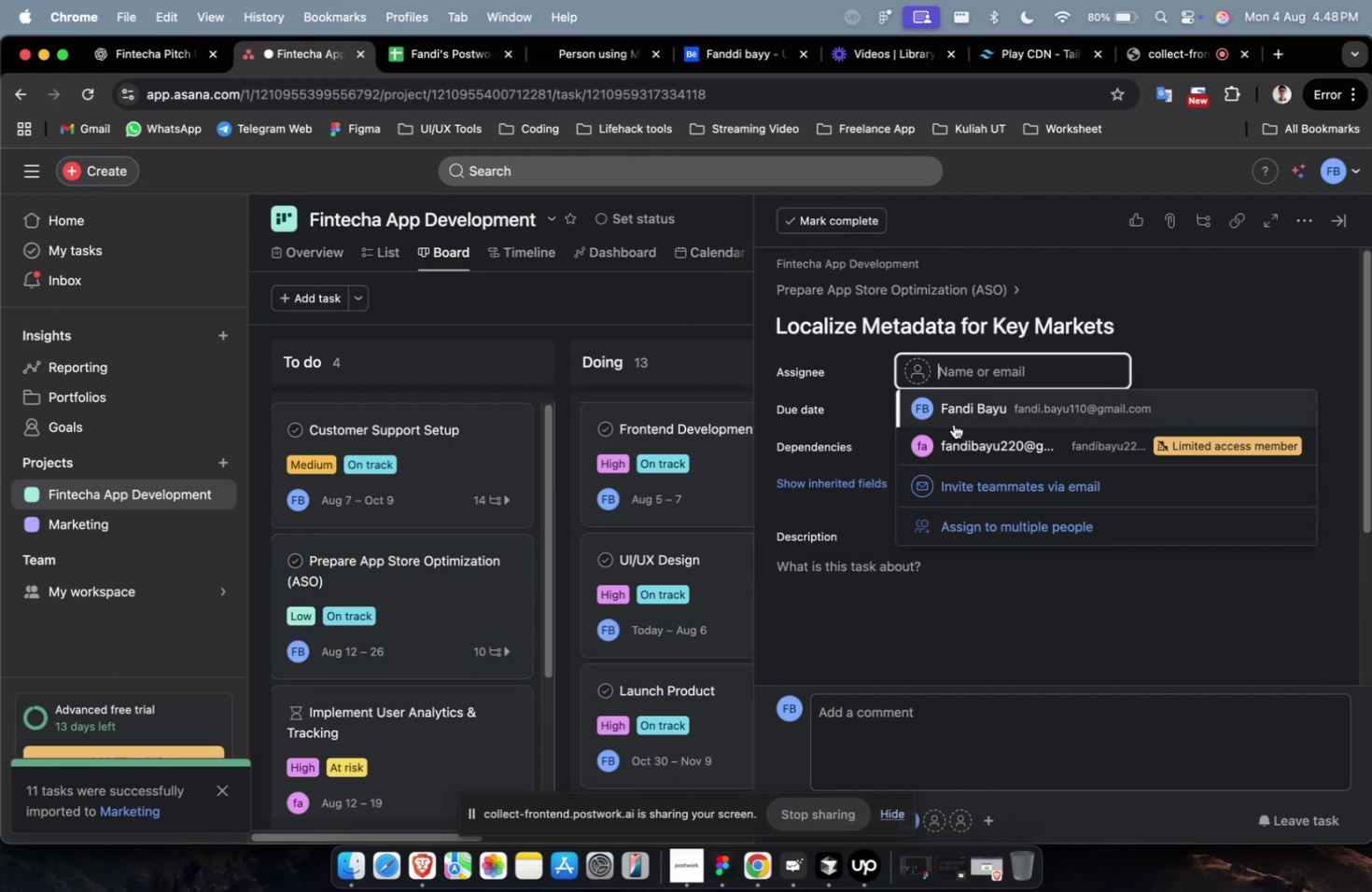 
left_click([965, 439])
 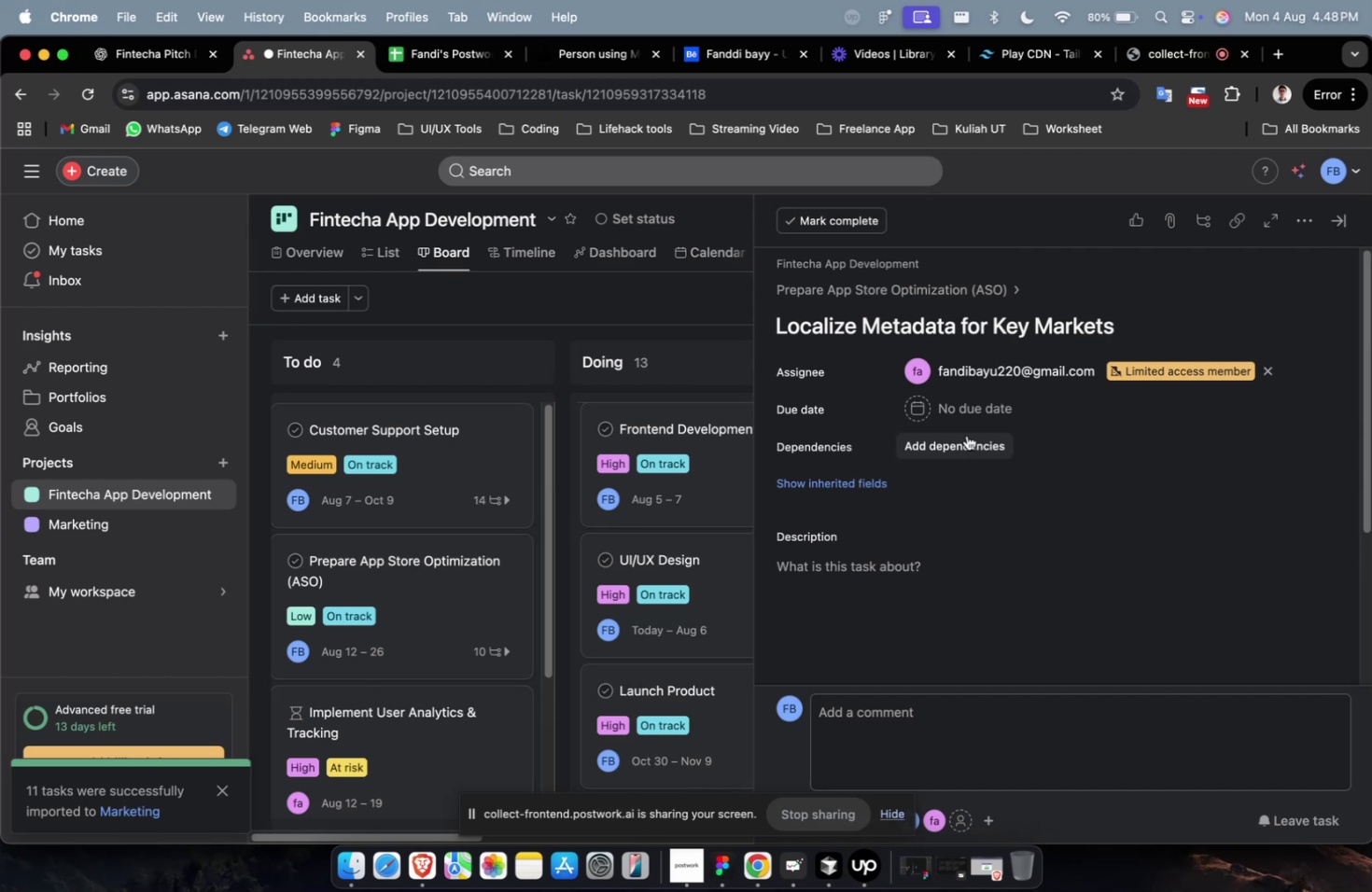 
wait(7.88)
 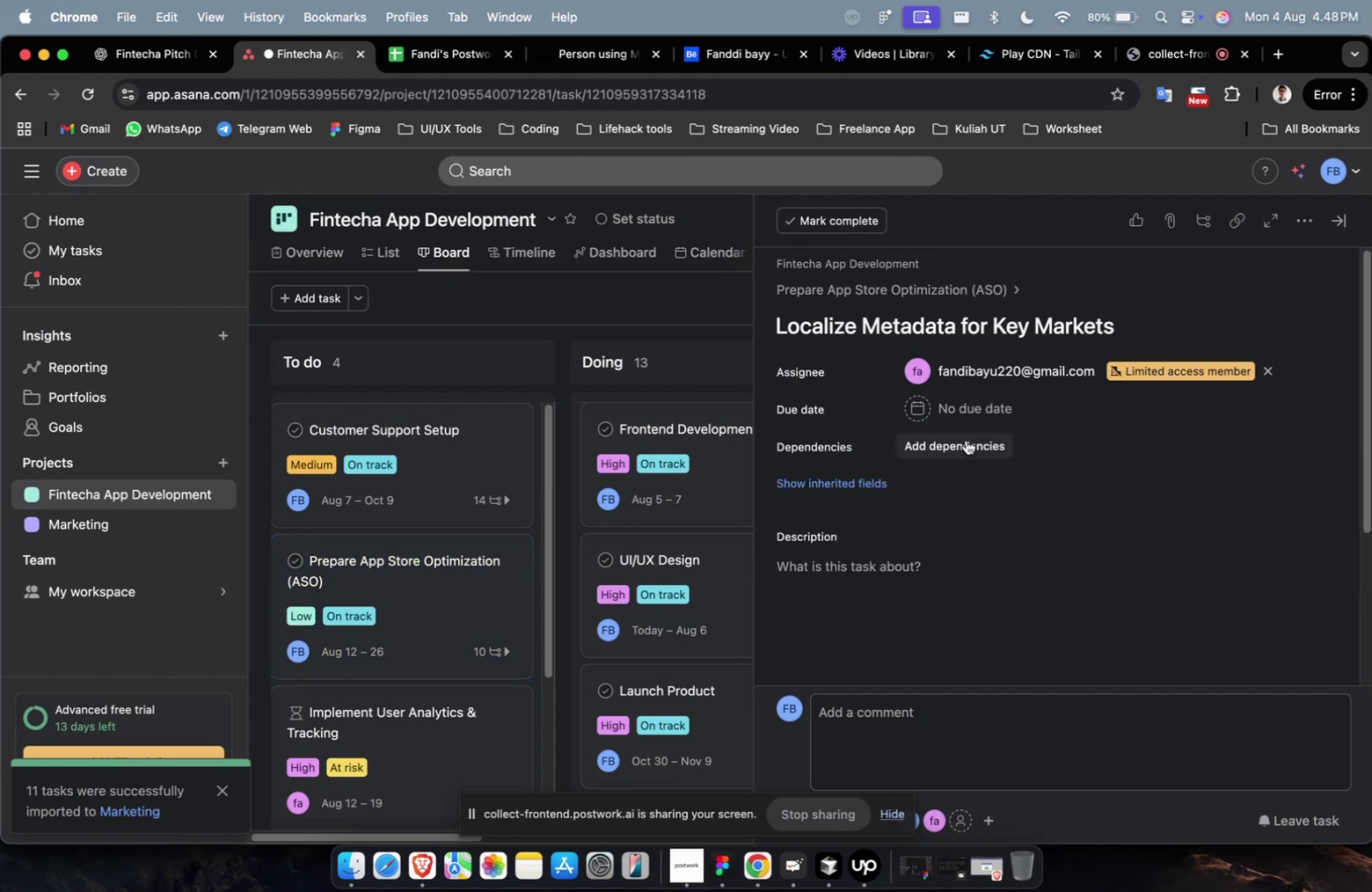 
left_click([954, 420])
 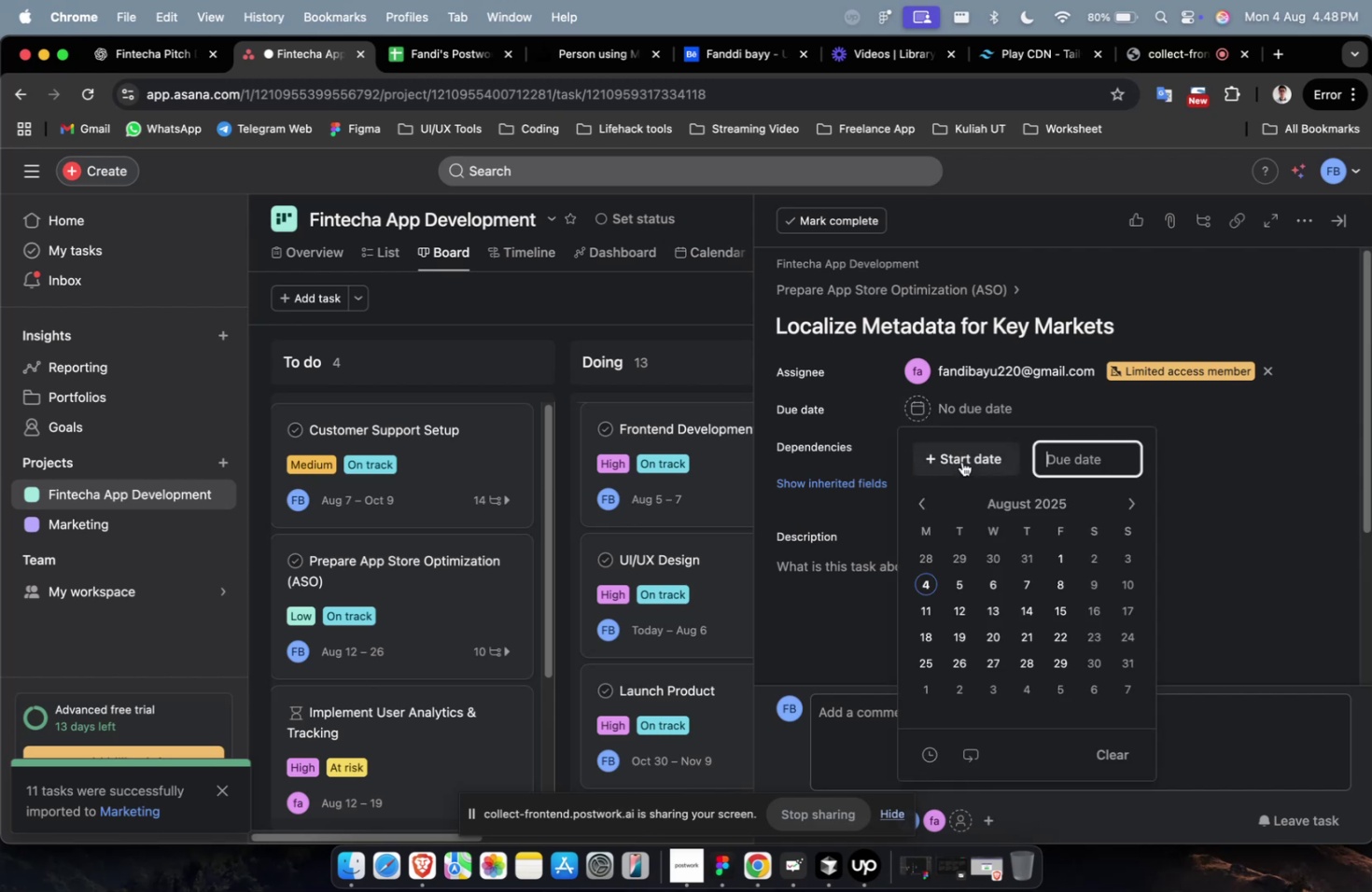 
double_click([961, 462])
 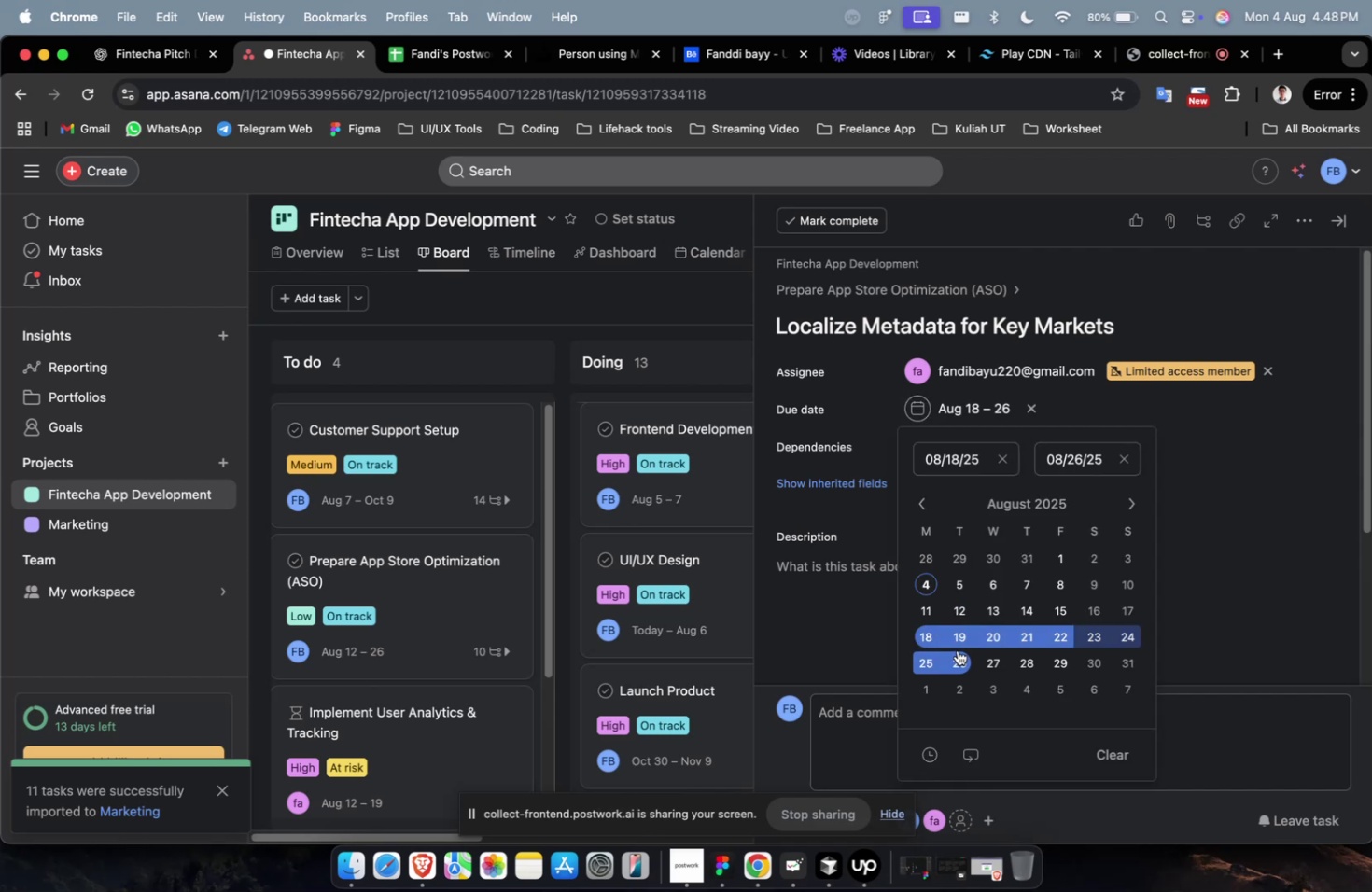 
left_click([1231, 422])
 